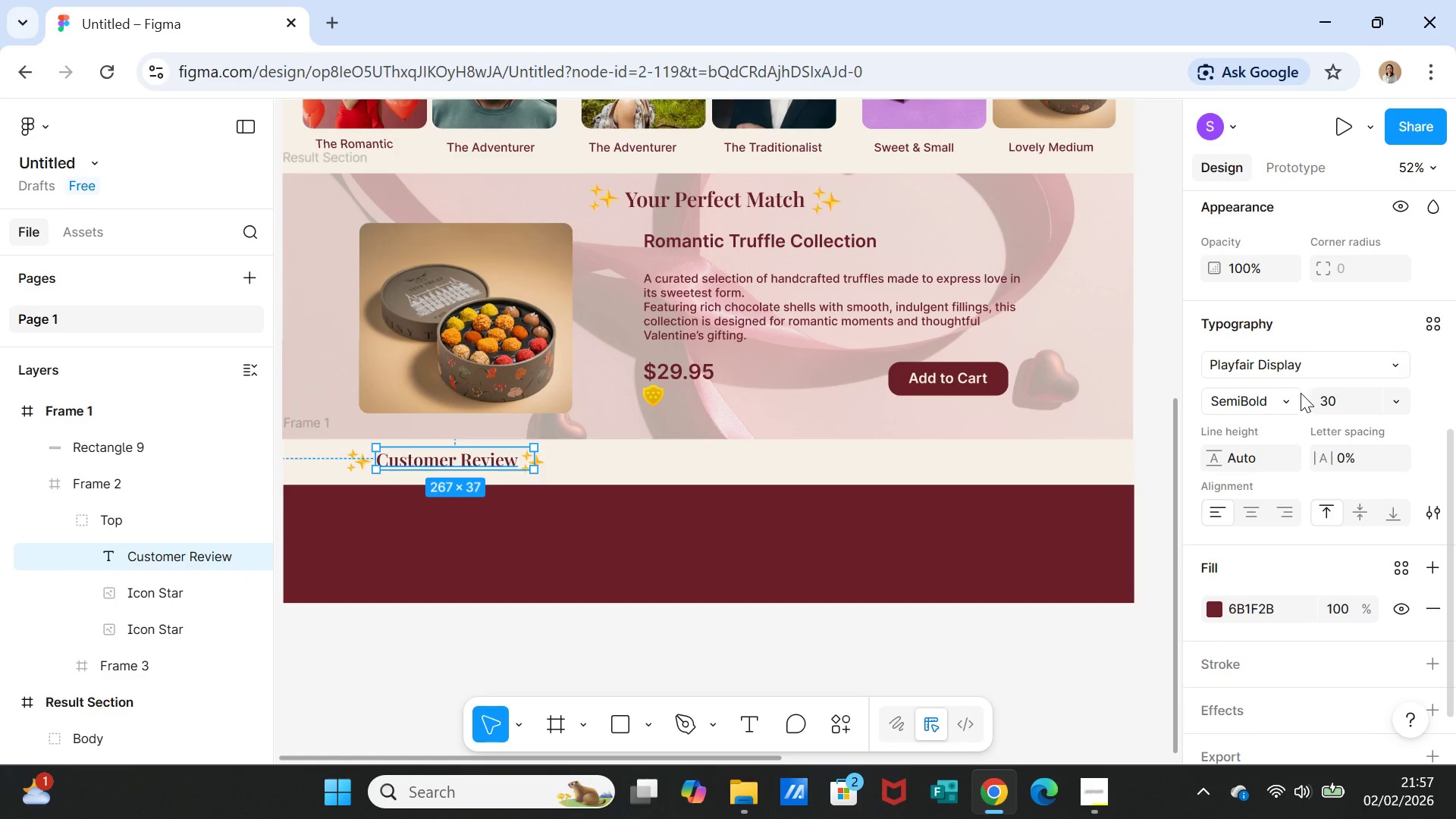 
left_click([1290, 393])
 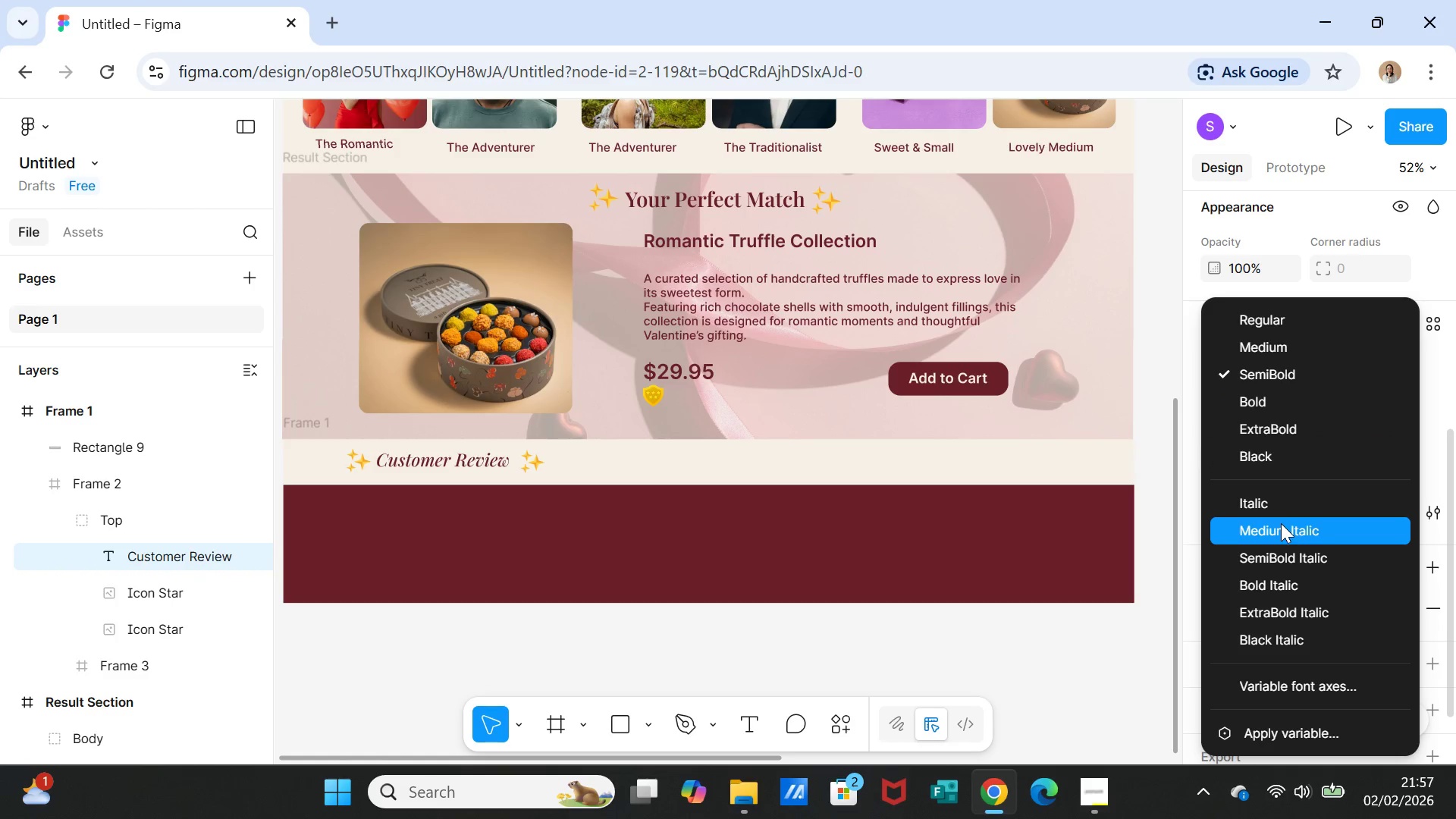 
left_click([1275, 509])
 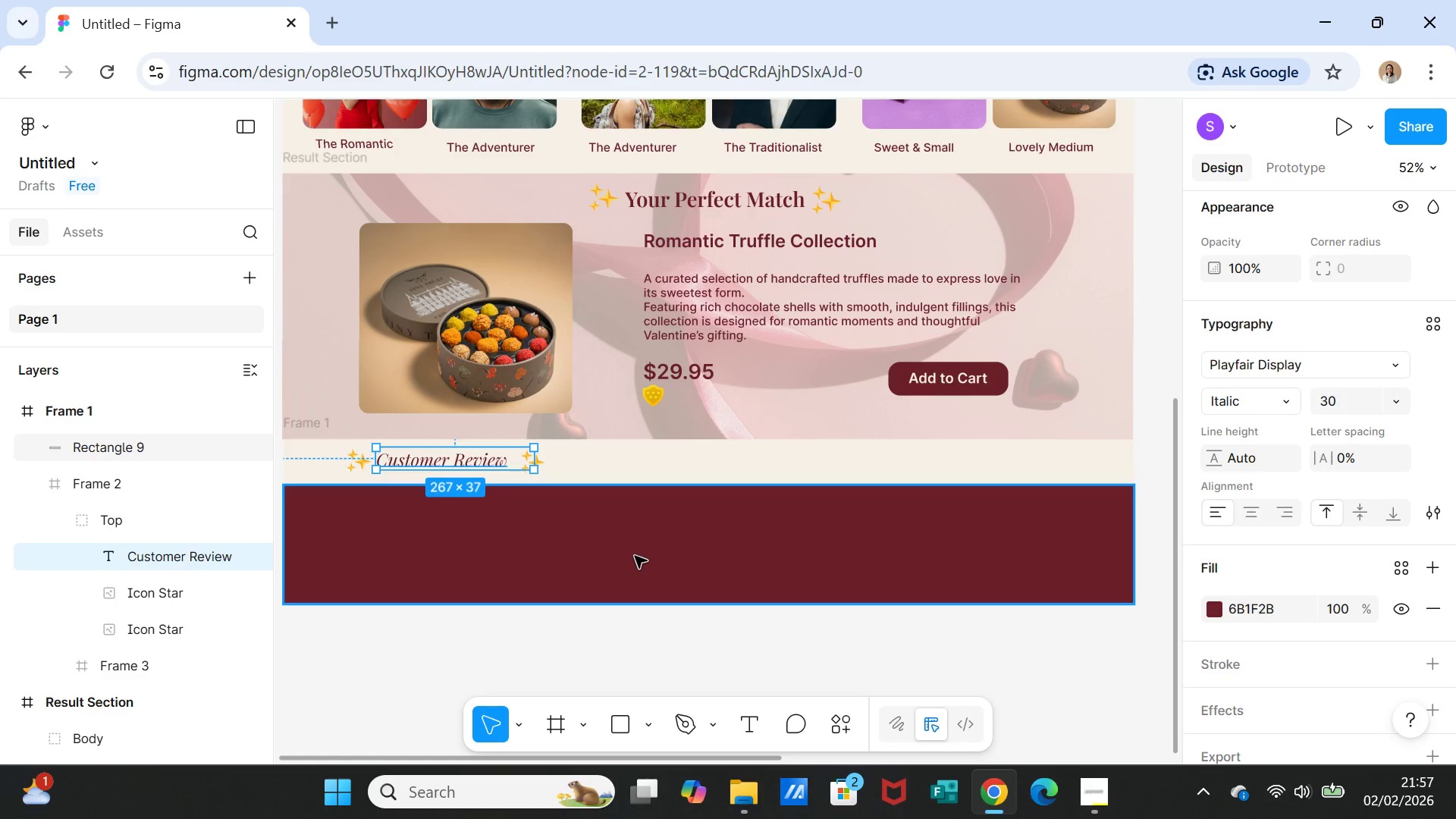 
left_click([631, 548])
 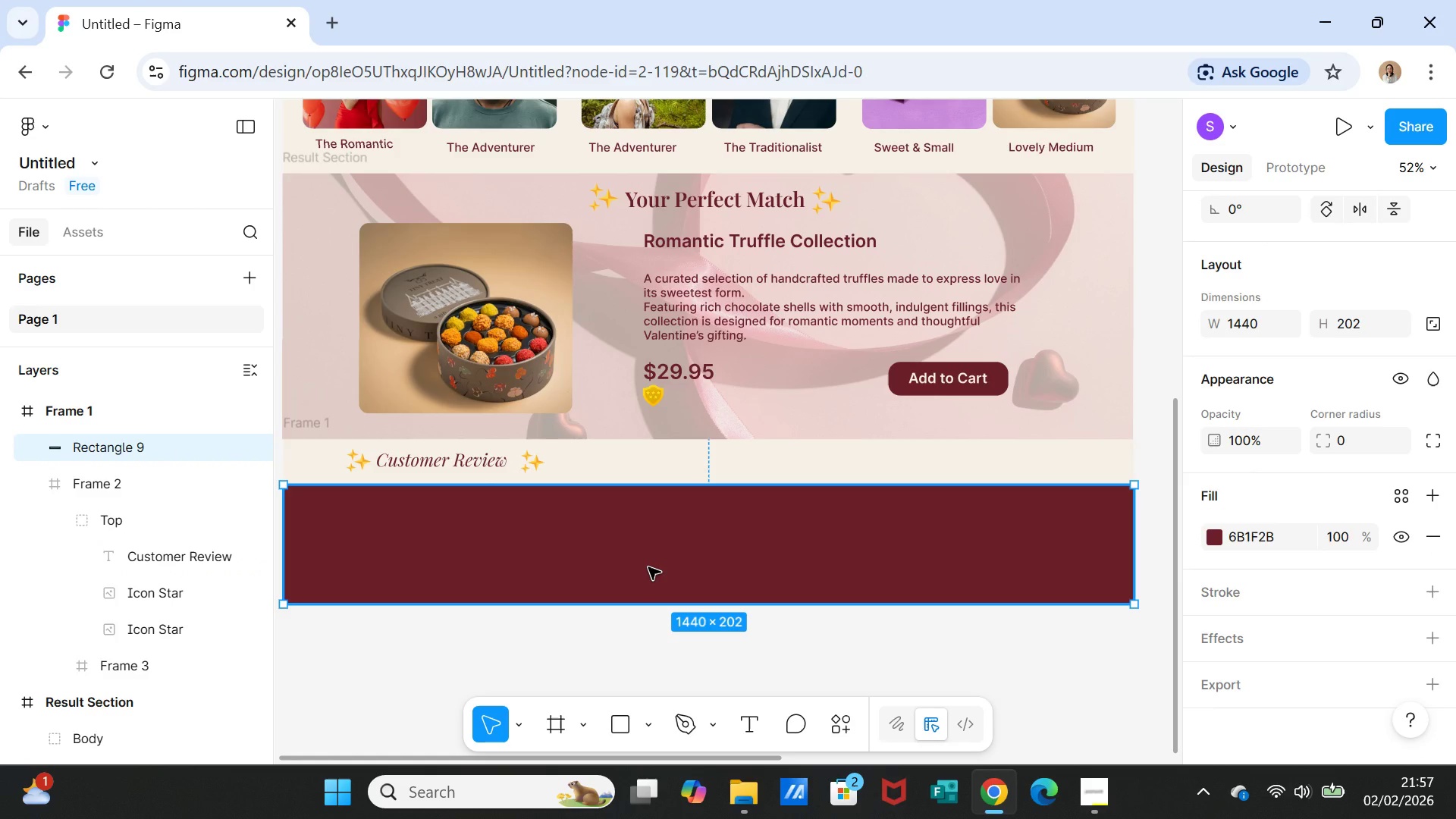 
wait(9.75)
 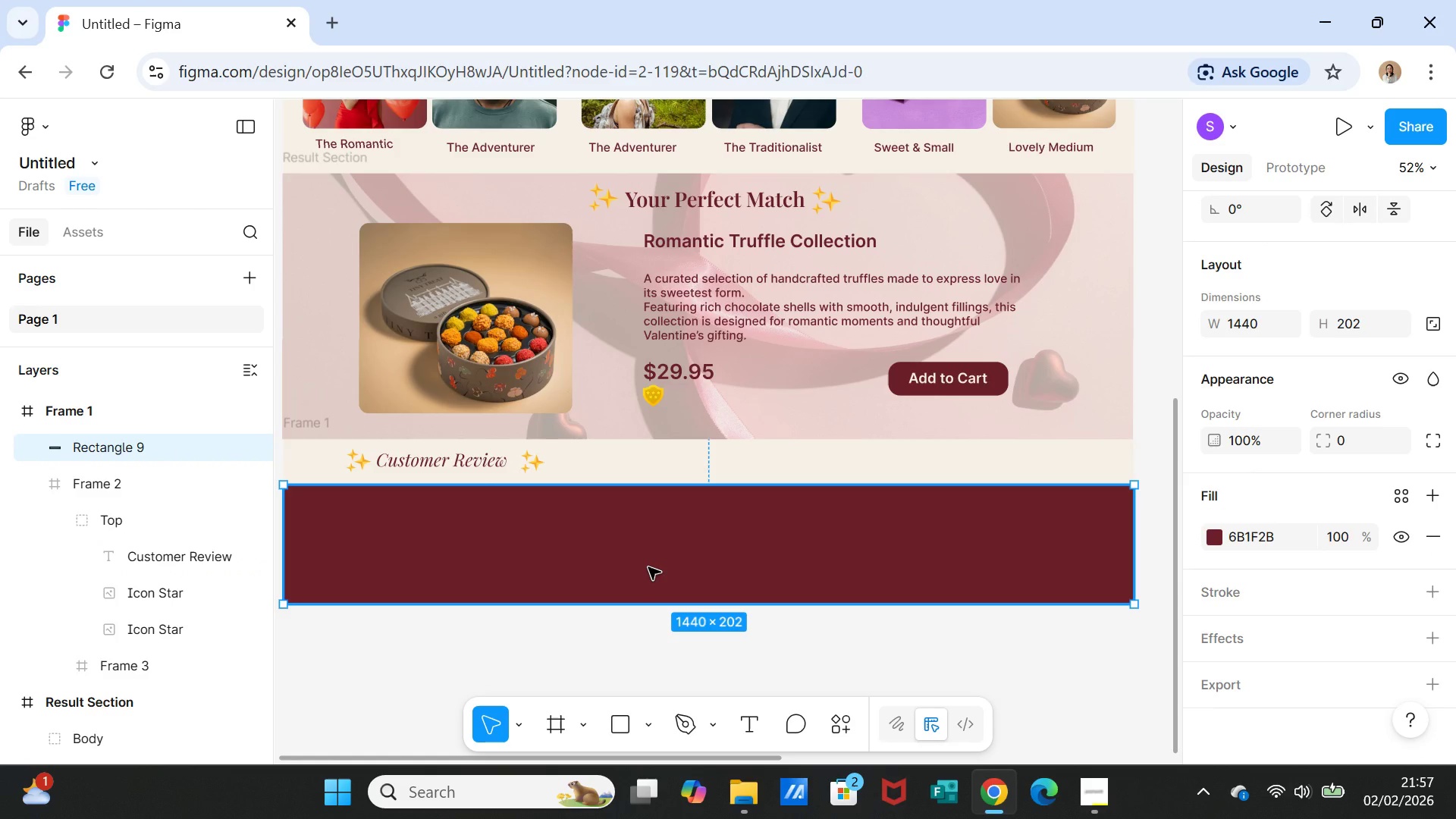 
left_click([651, 582])
 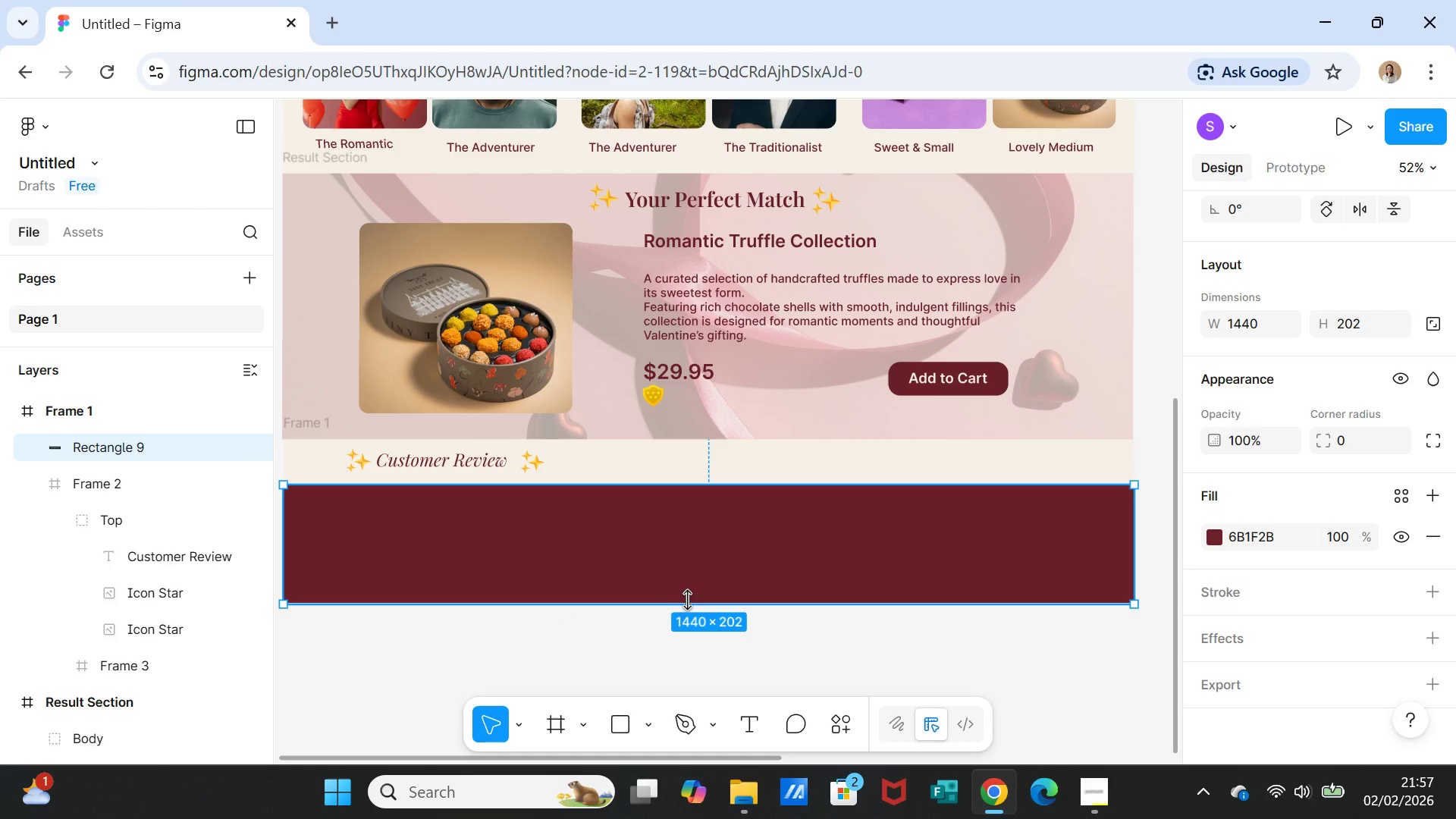 
left_click_drag(start_coordinate=[687, 600], to_coordinate=[693, 636])
 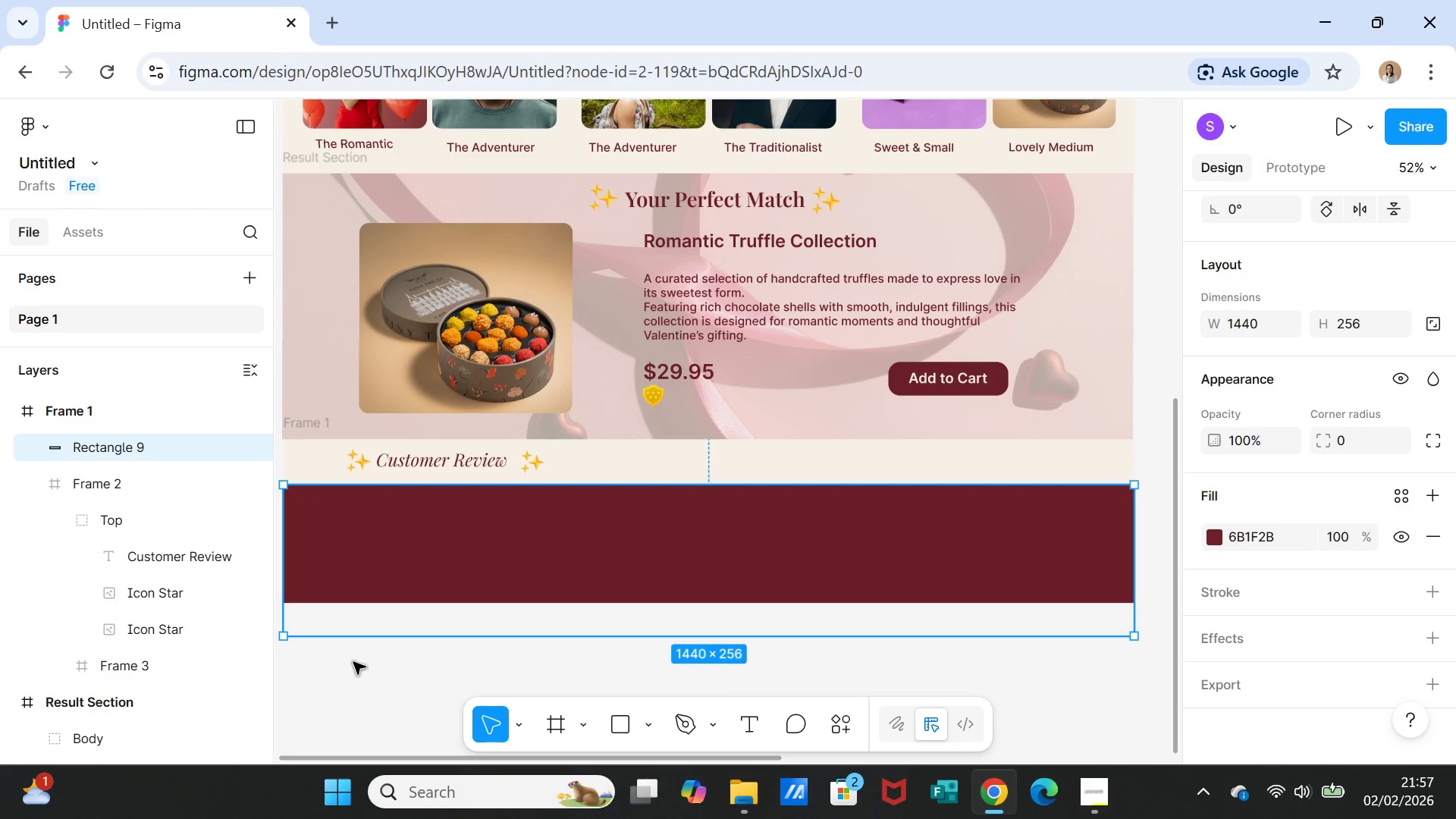 
key(Control+Z)
 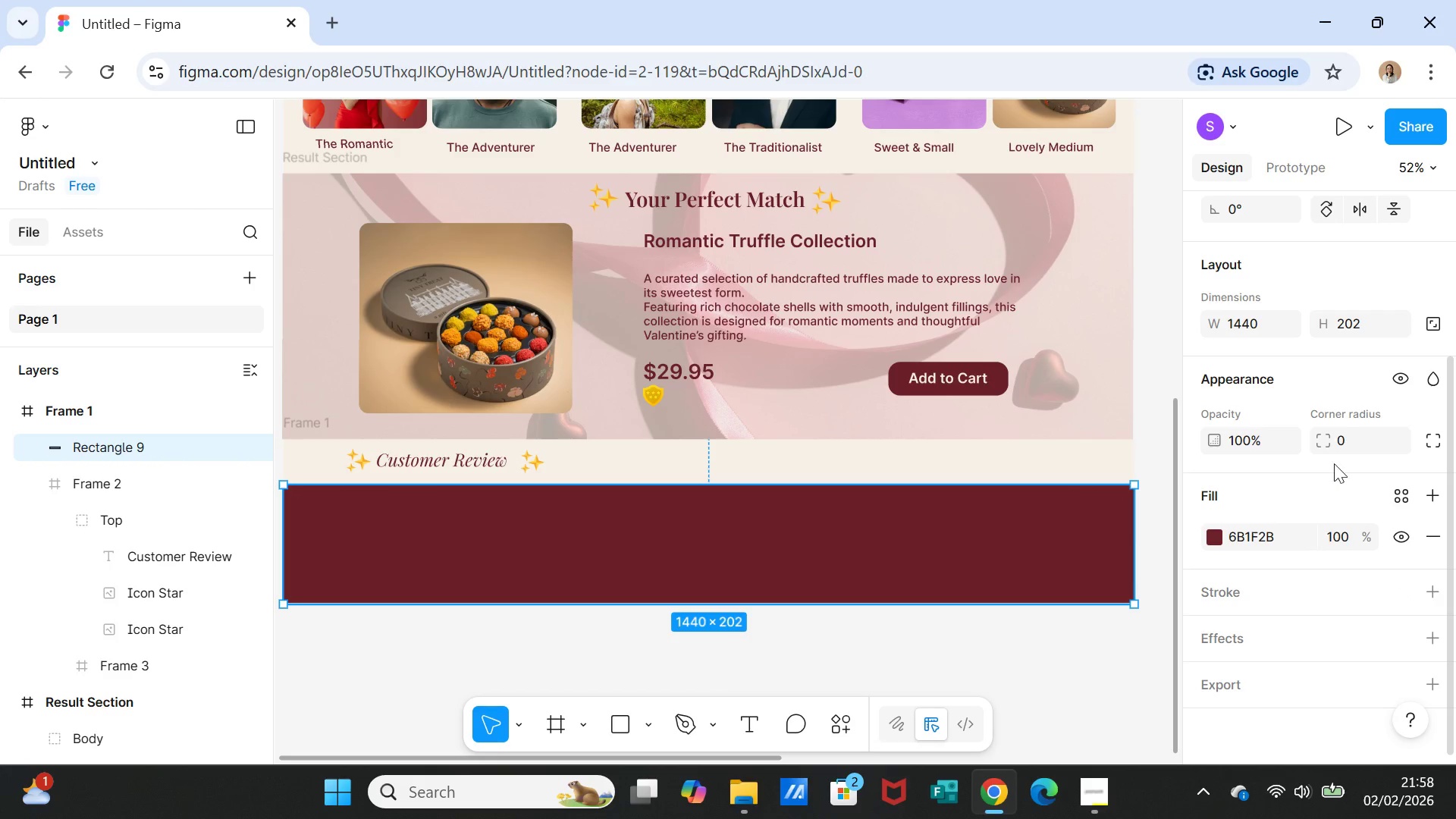 
left_click([1366, 325])
 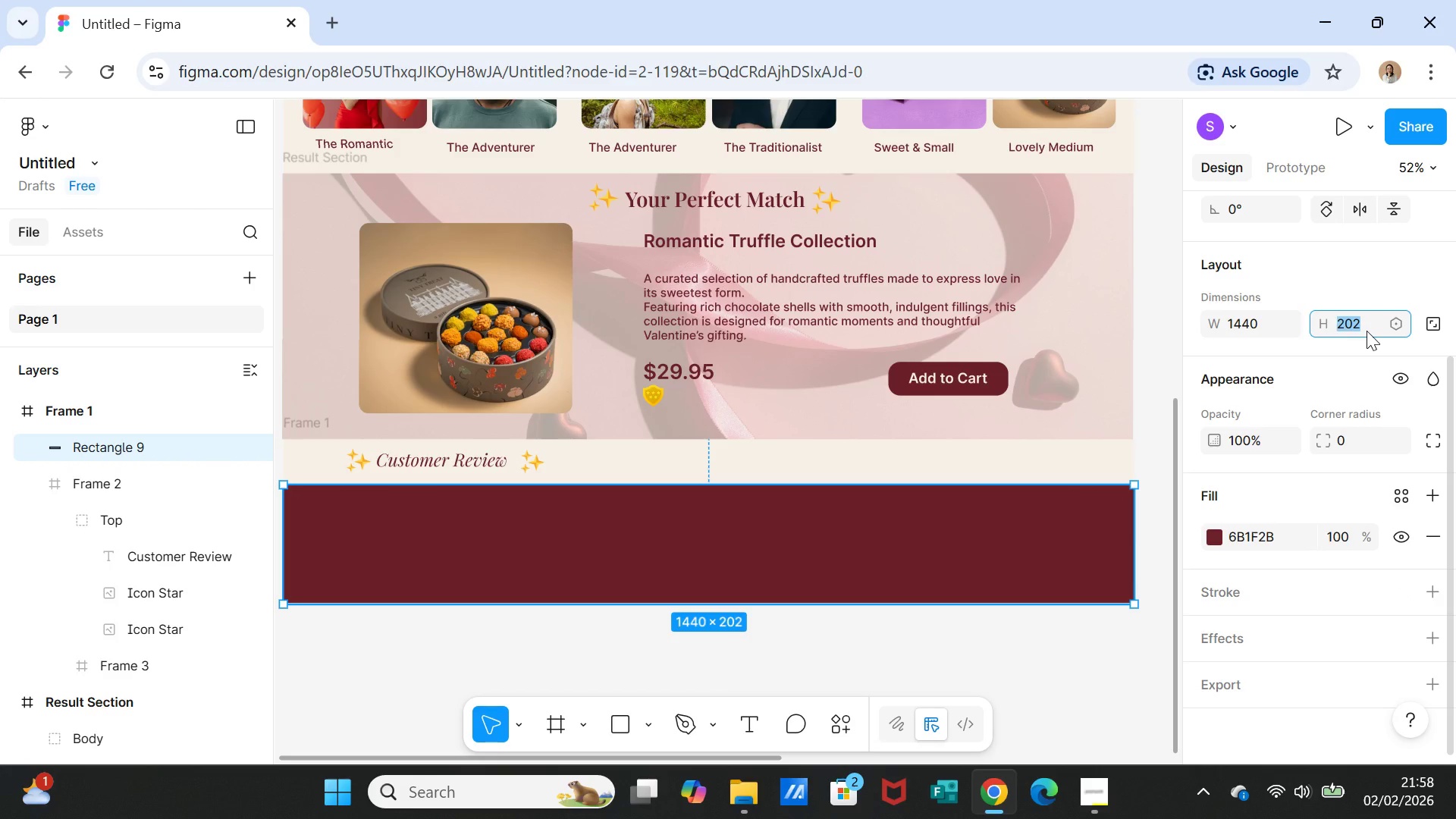 
type(250)
 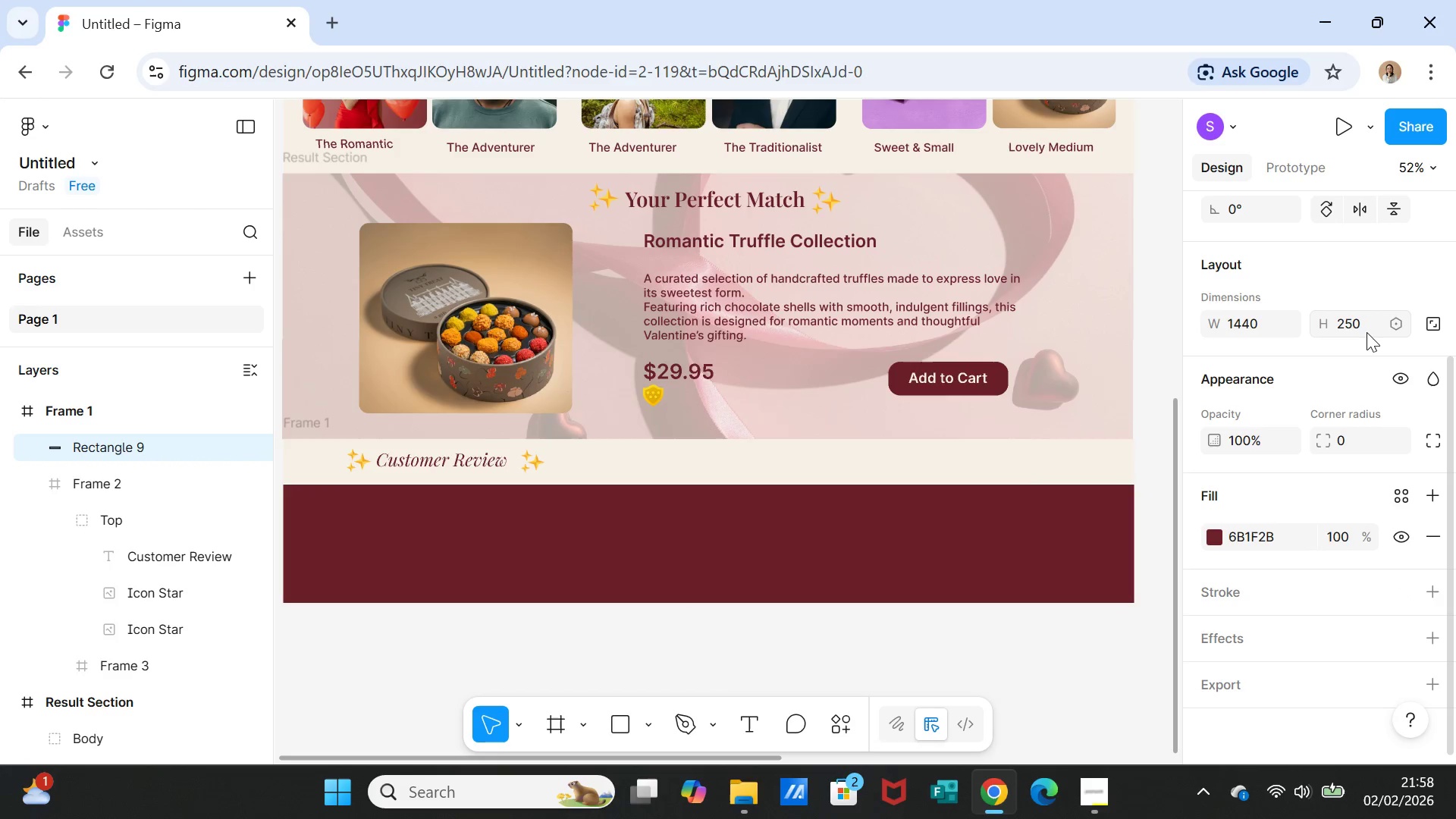 
key(Enter)
 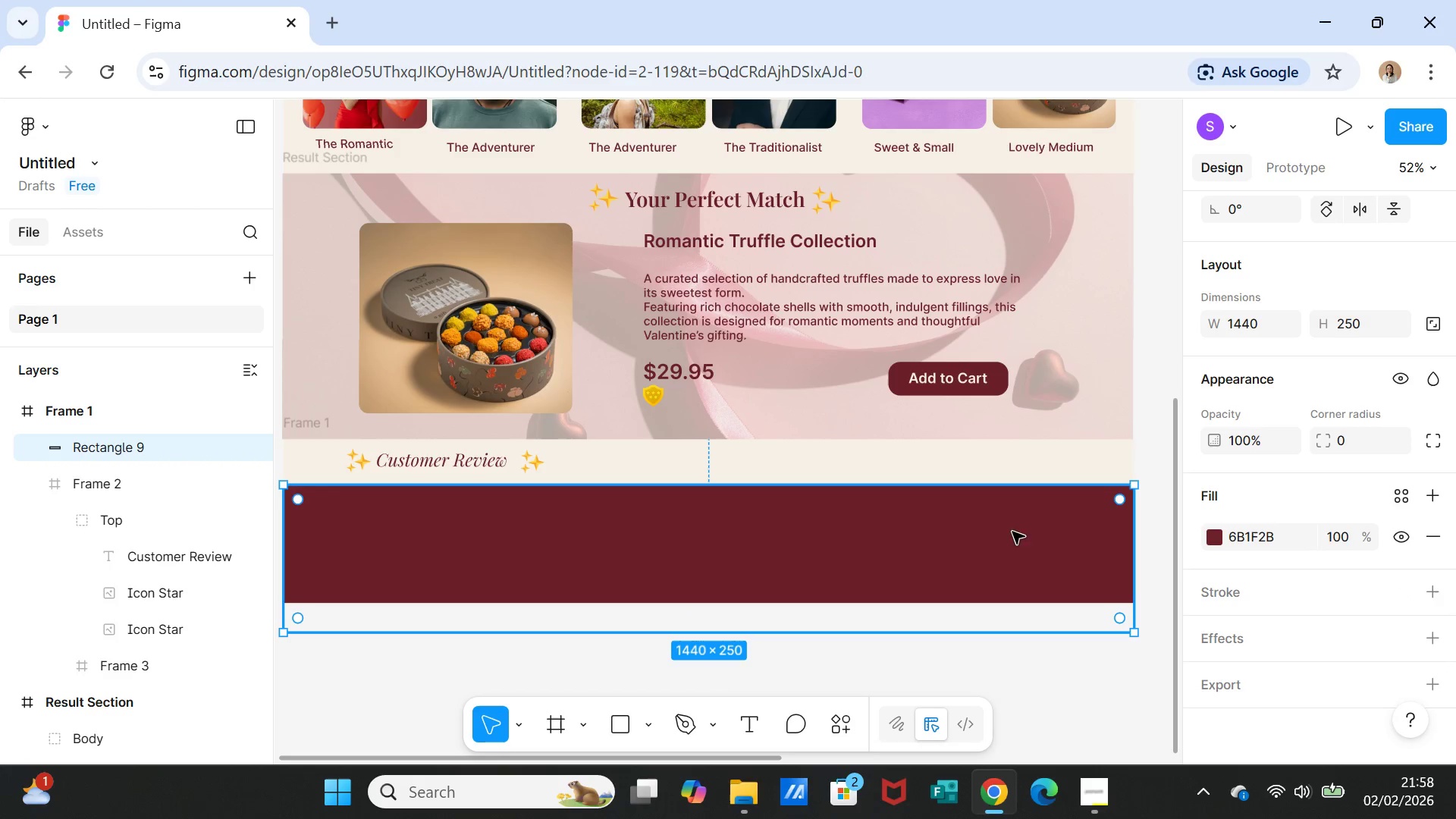 
left_click([996, 548])
 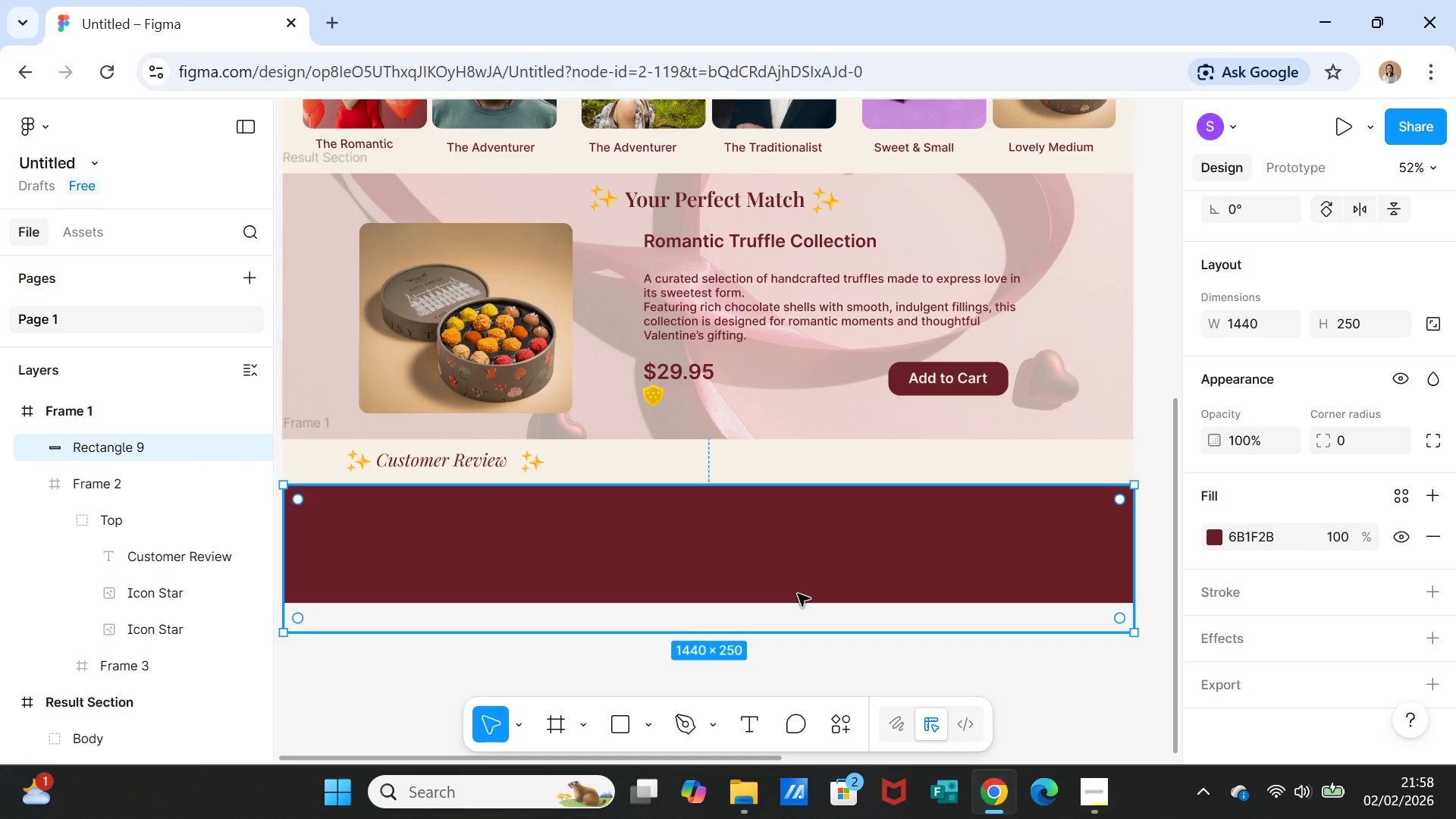 
double_click([798, 594])
 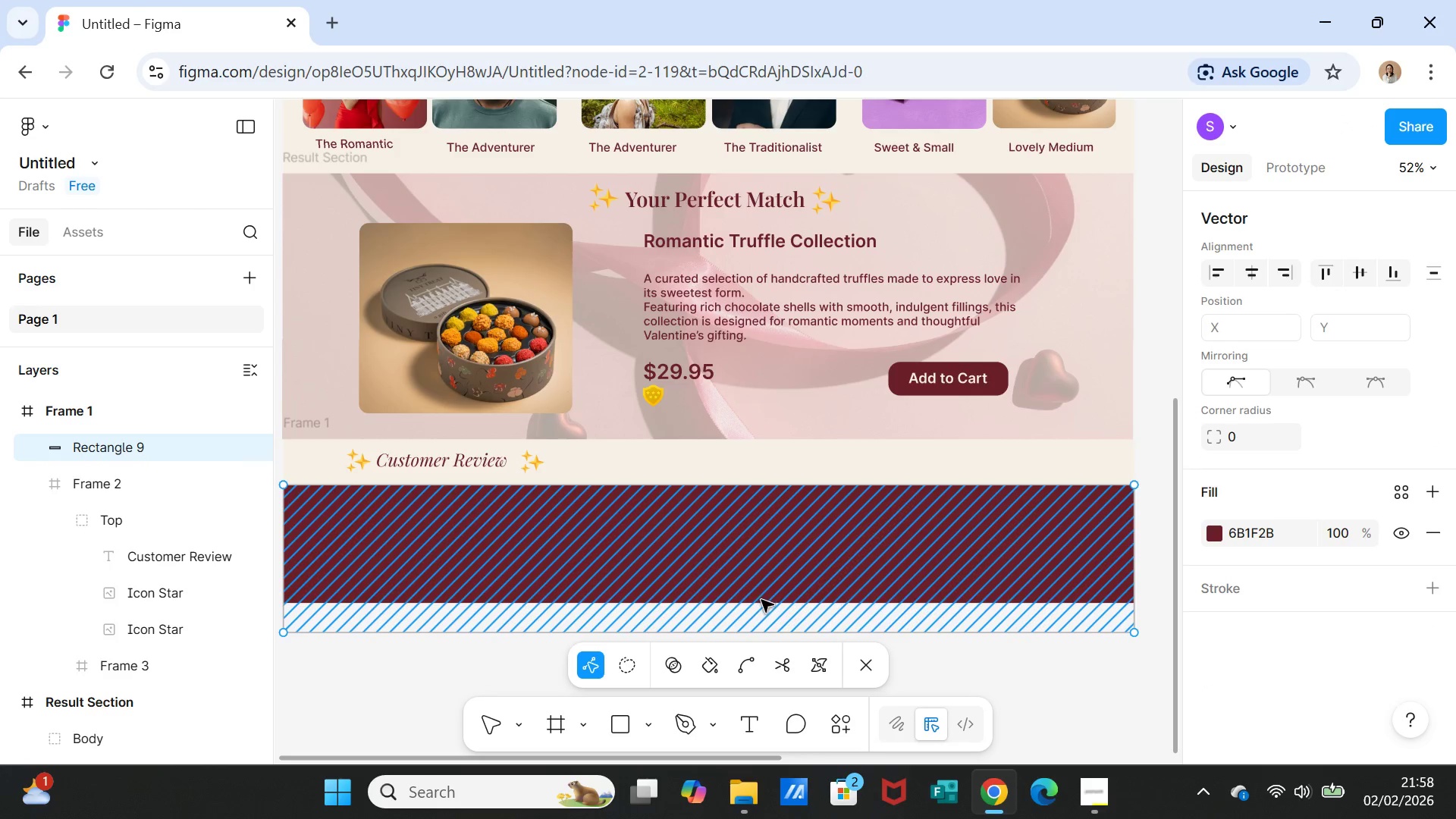 
double_click([761, 600])
 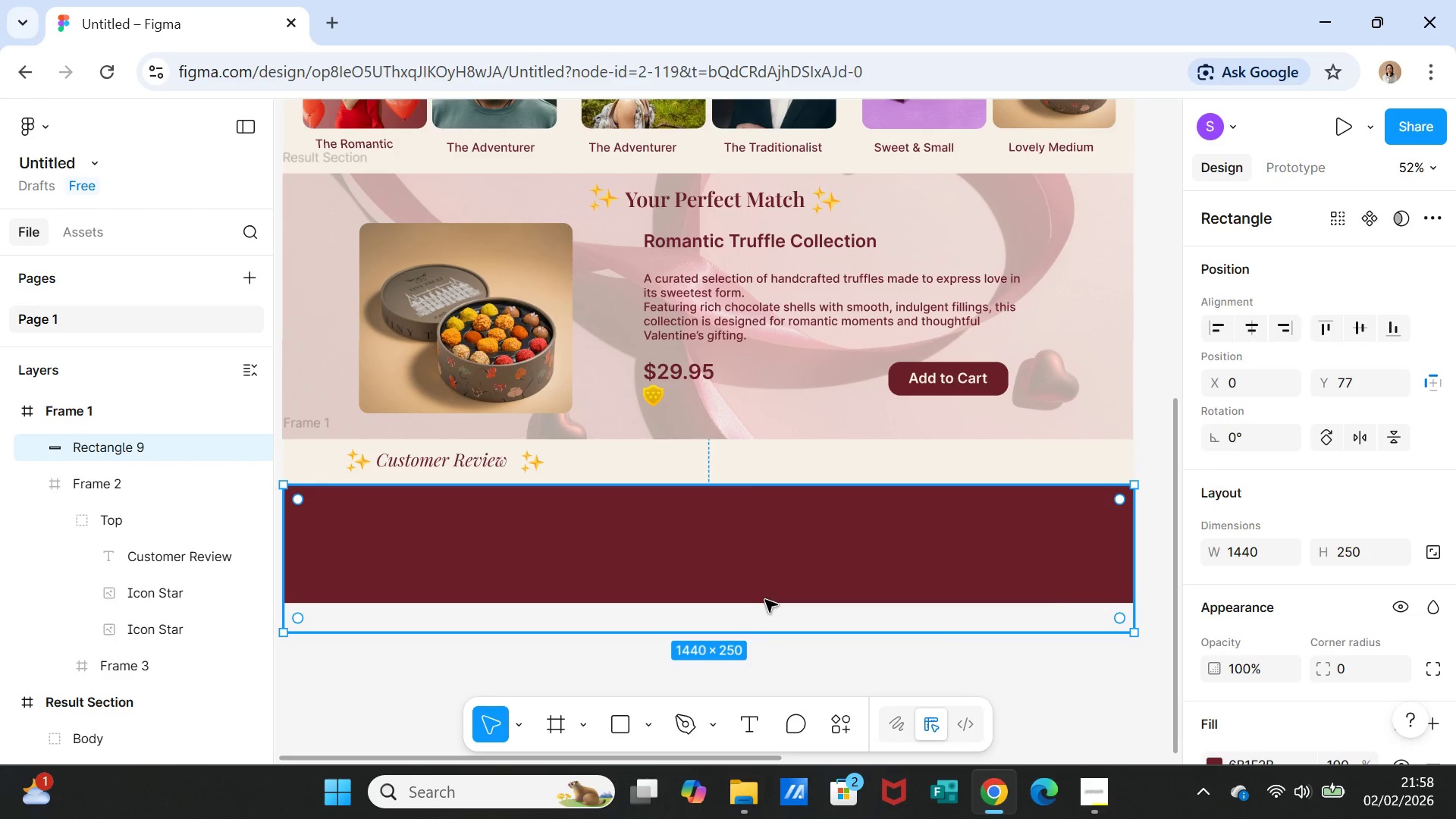 
left_click([765, 600])
 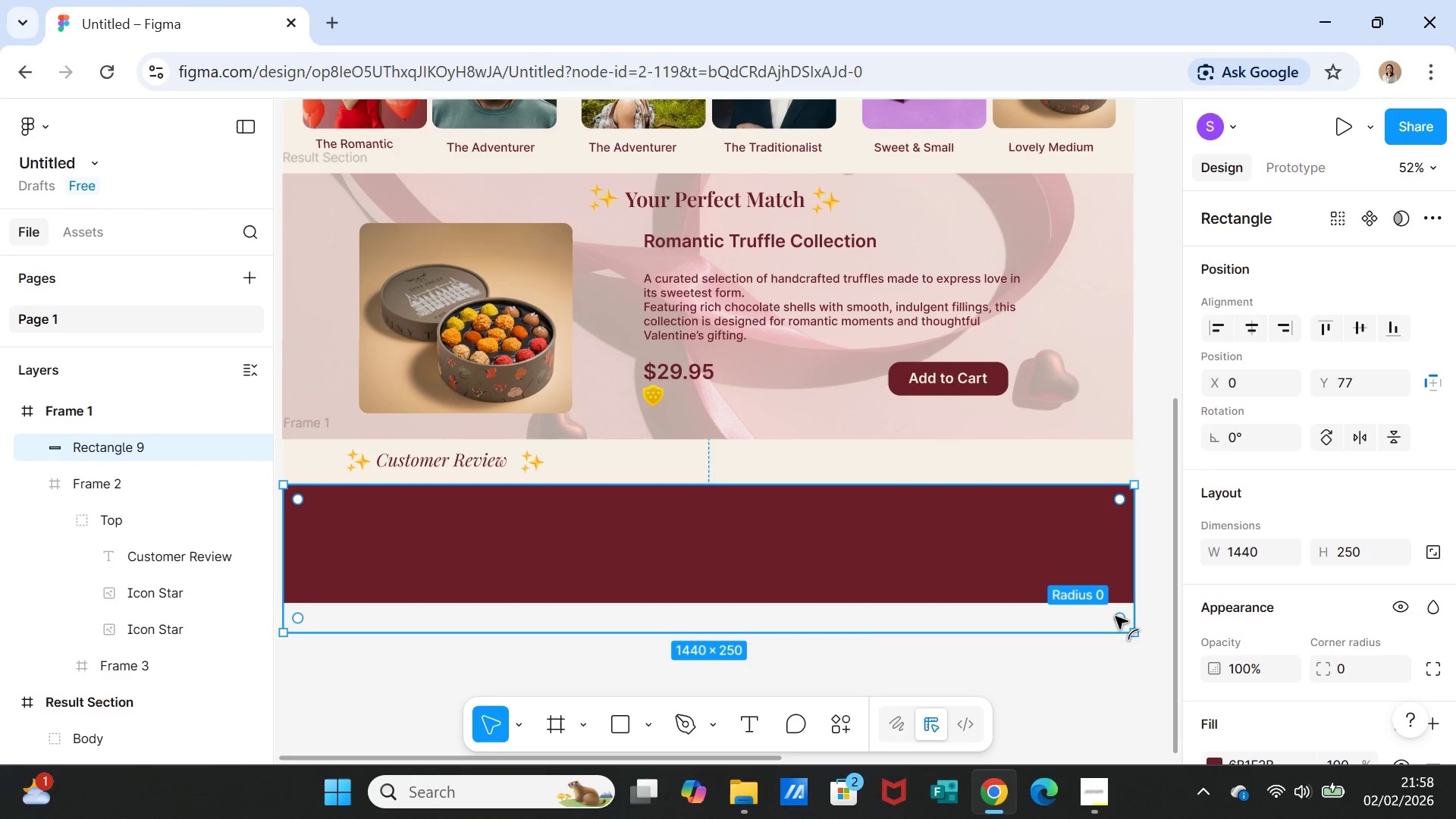 
scroll: coordinate [1304, 655], scroll_direction: down, amount: 2.0
 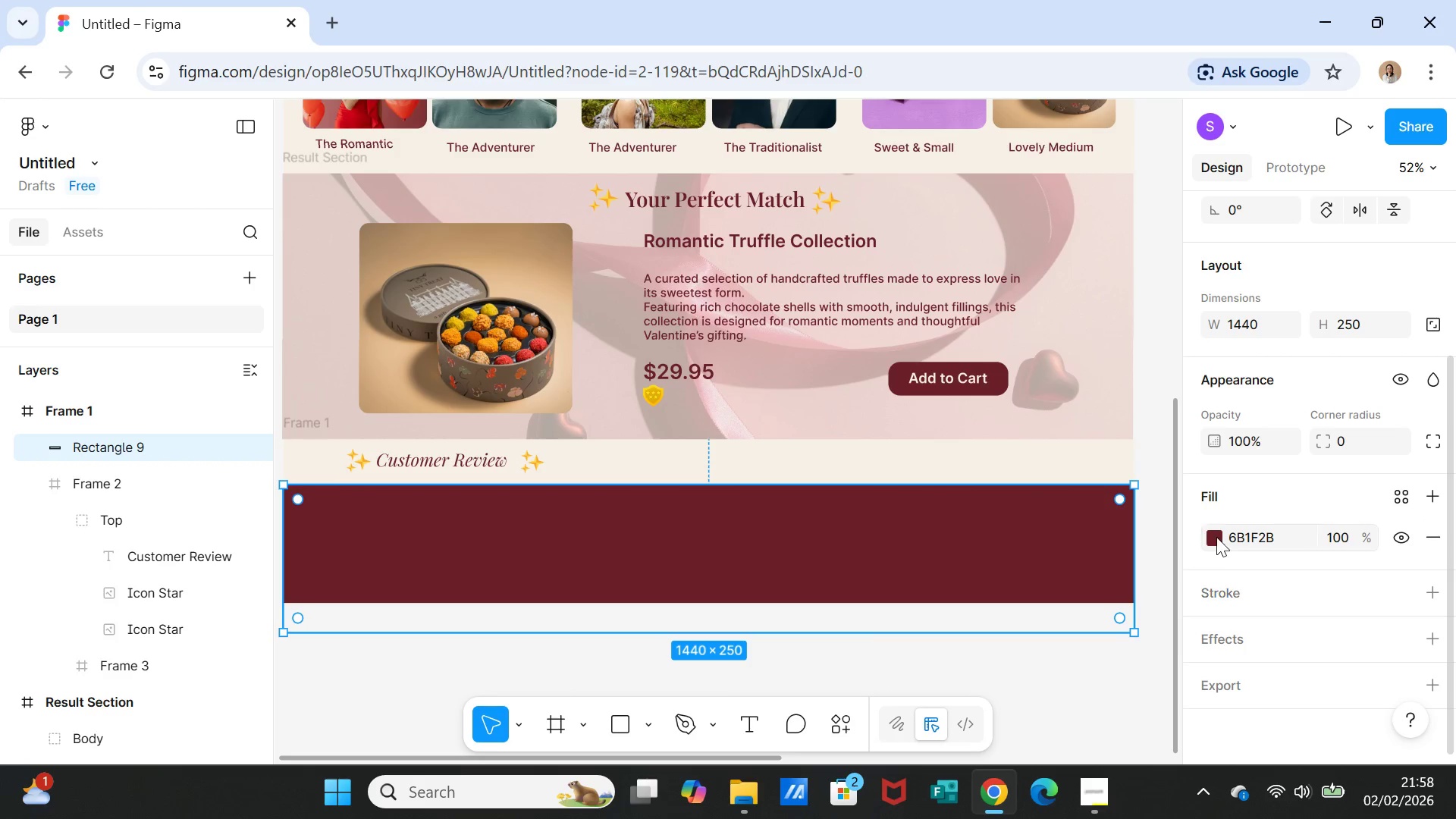 
left_click([1216, 536])
 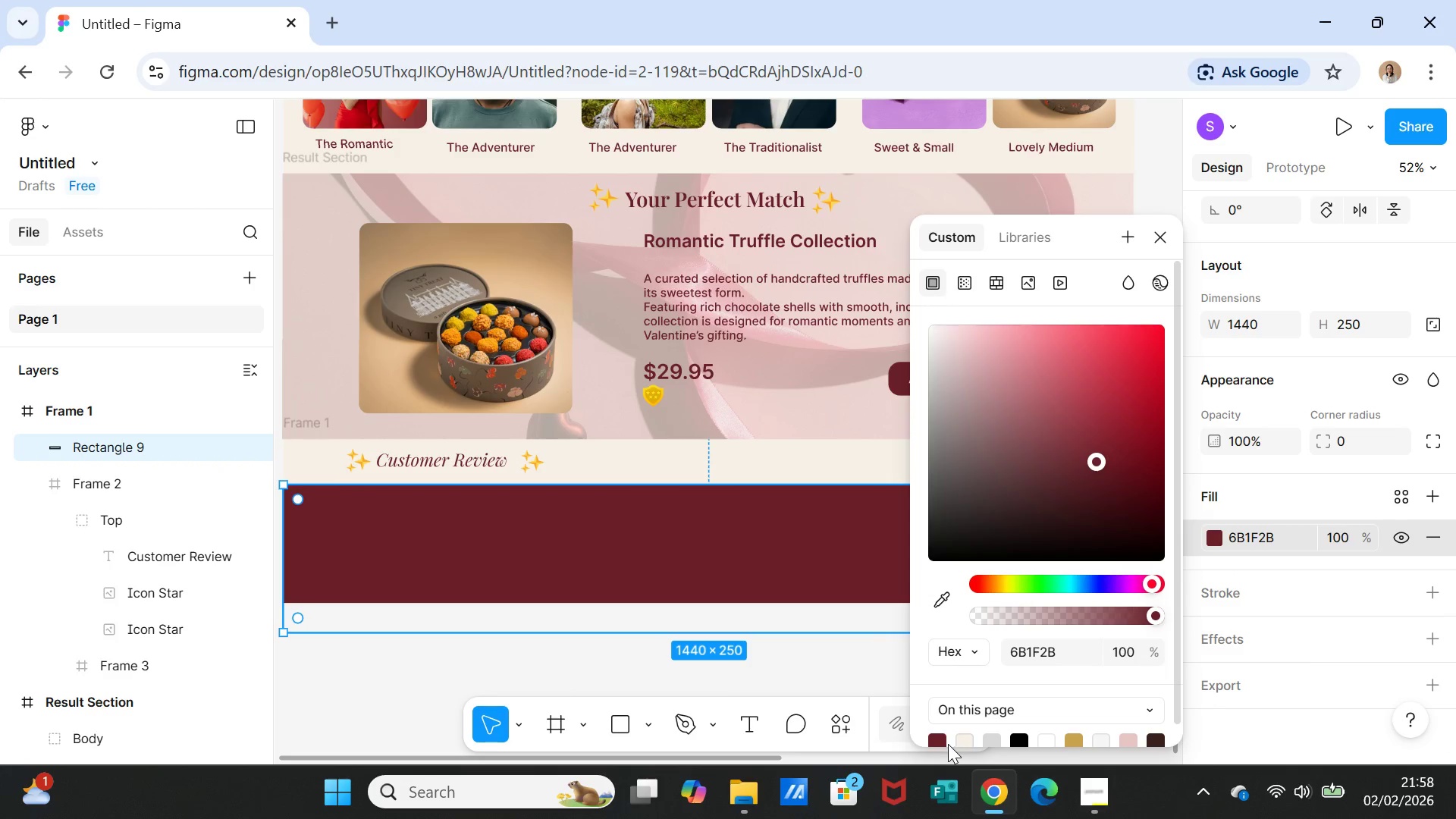 
left_click([940, 742])
 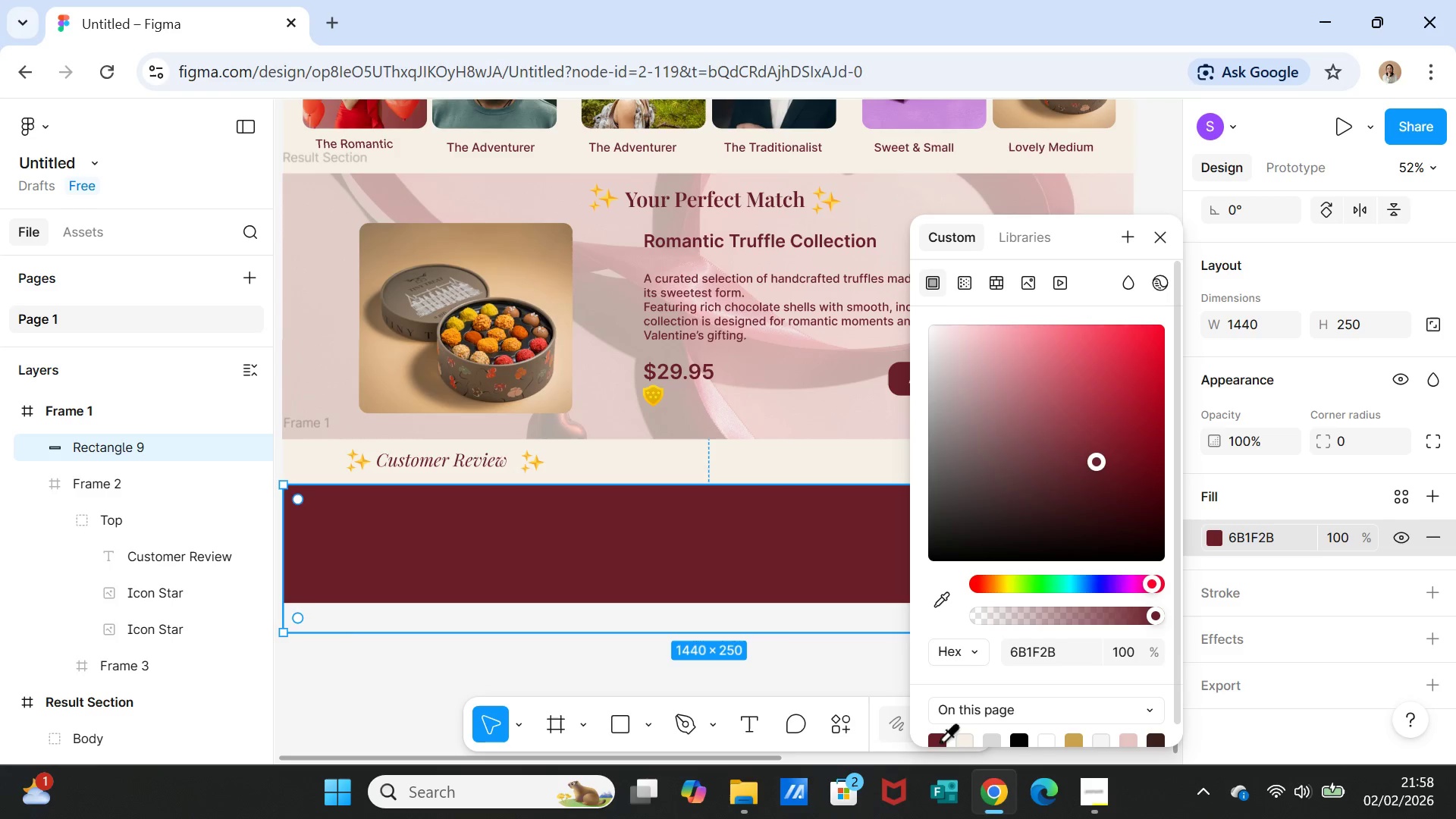 
left_click([940, 741])
 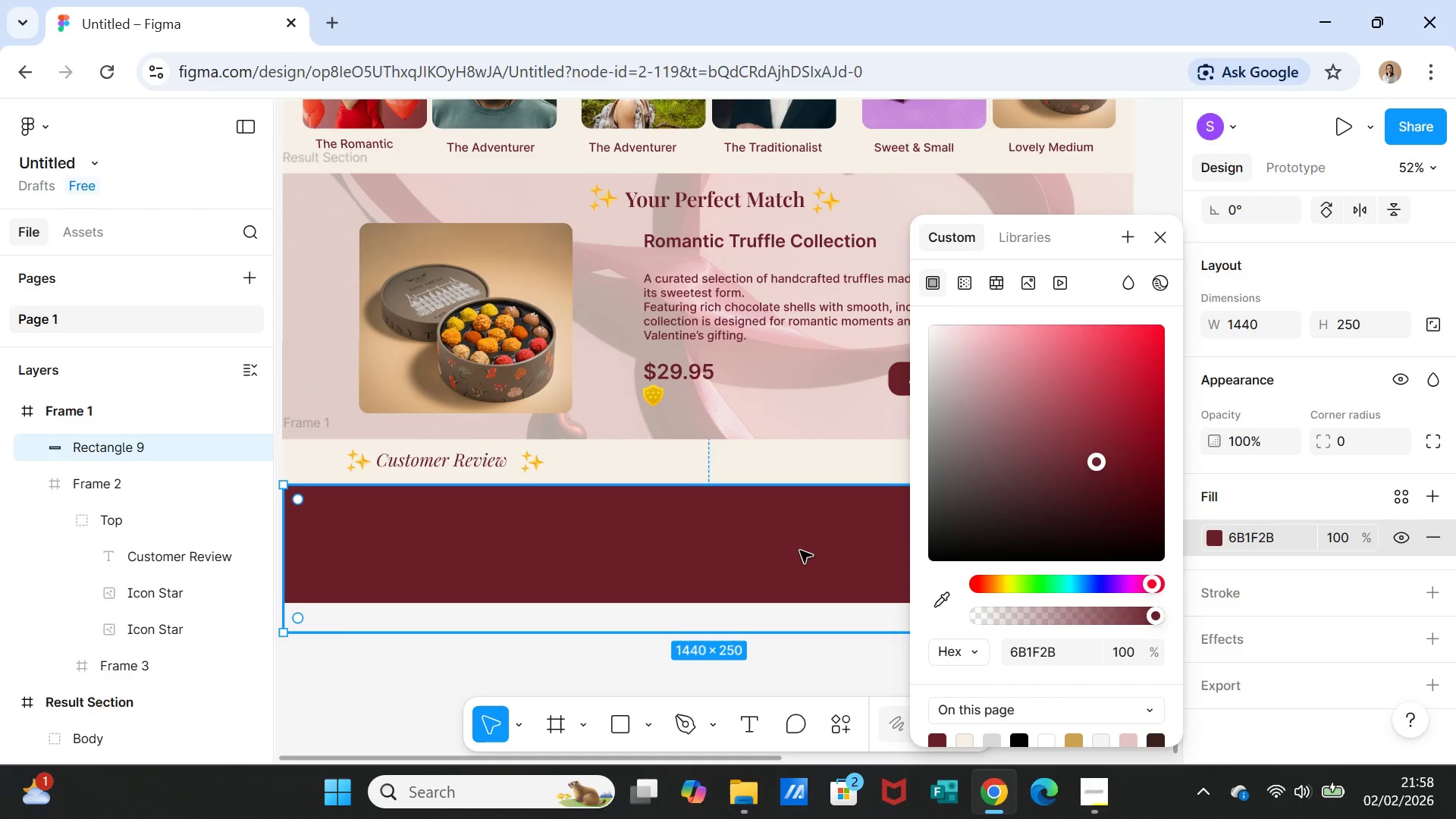 
left_click([800, 548])
 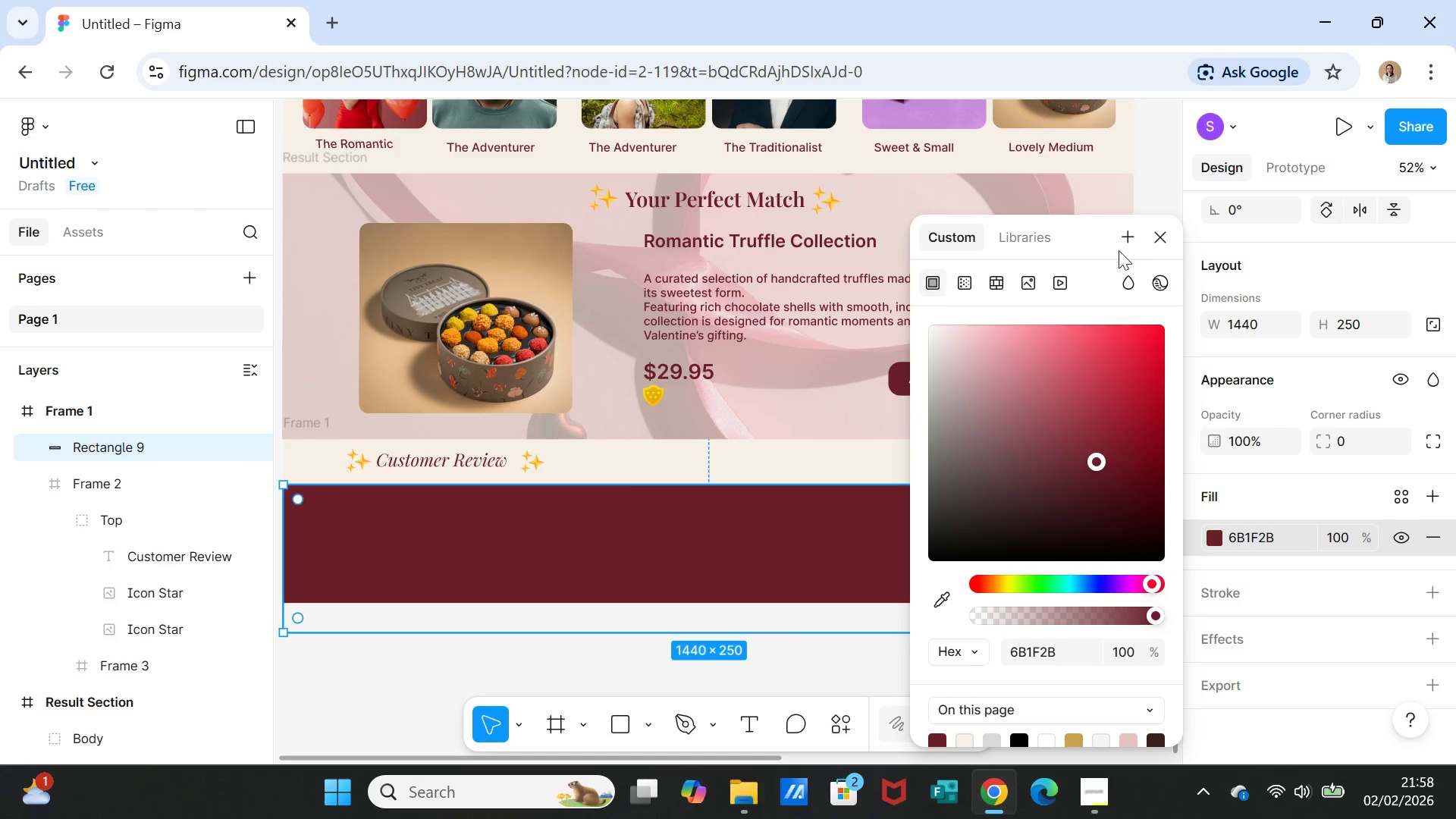 
left_click([1153, 234])
 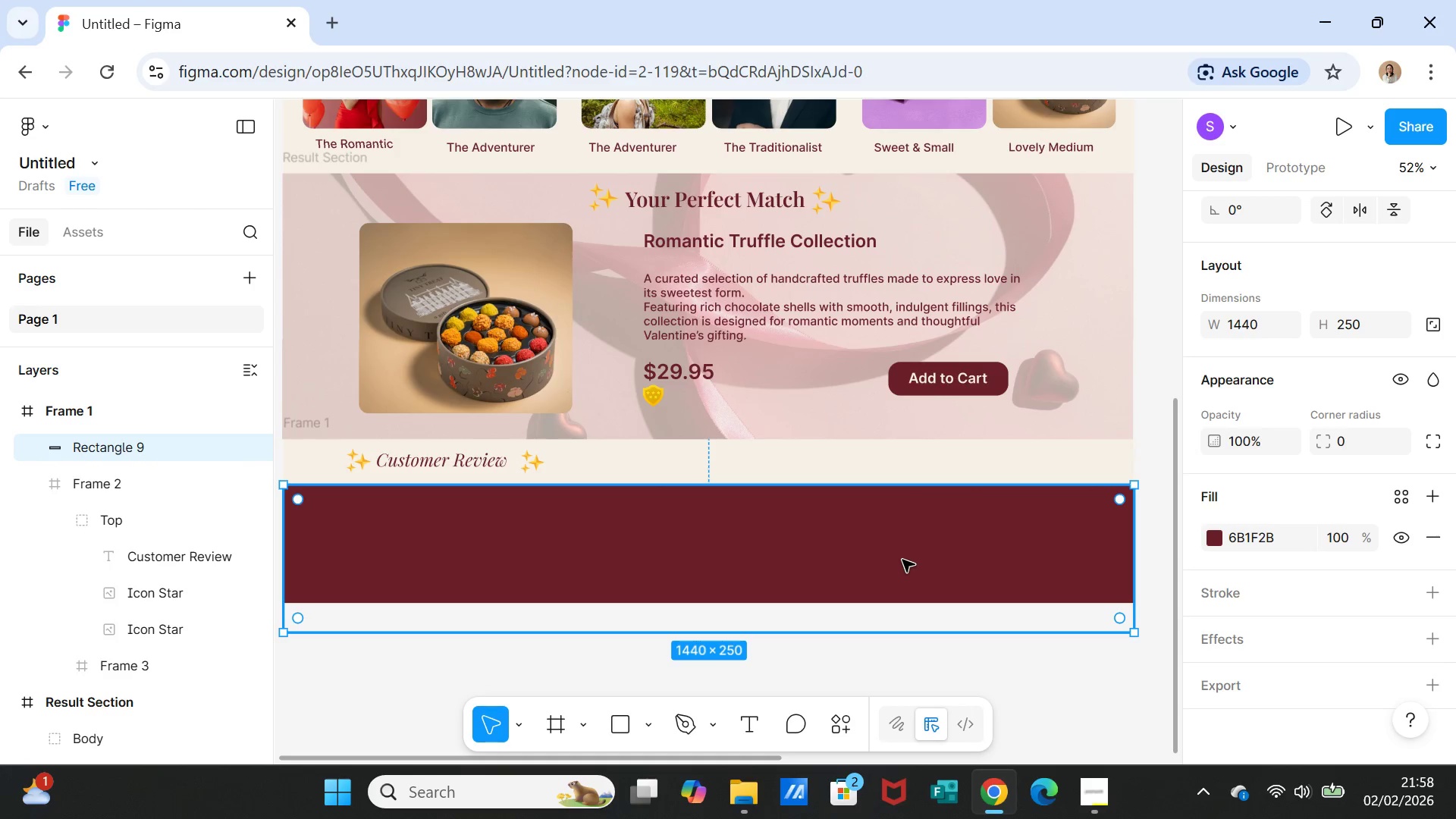 
left_click([902, 560])
 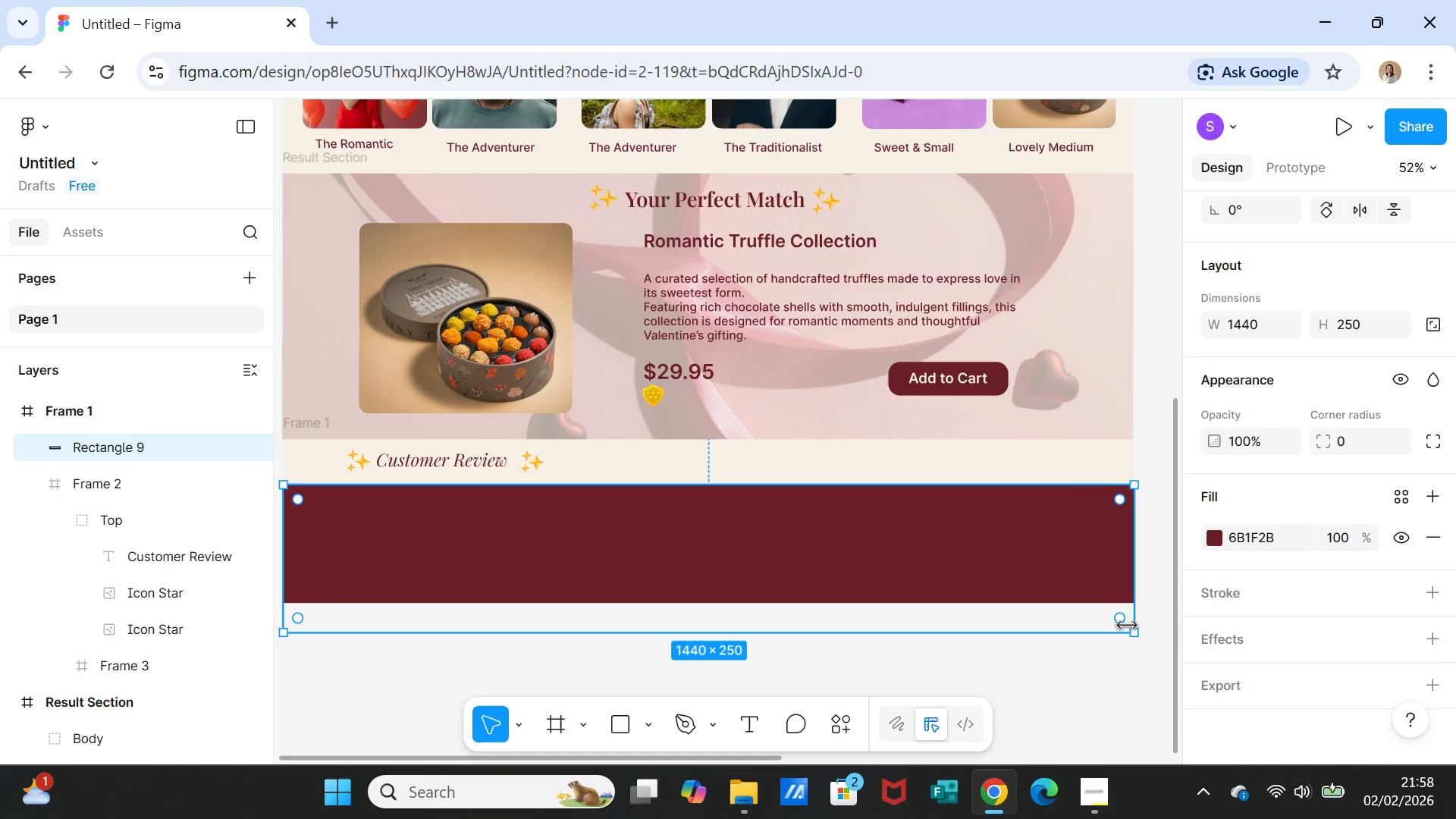 
left_click_drag(start_coordinate=[1130, 631], to_coordinate=[1134, 626])
 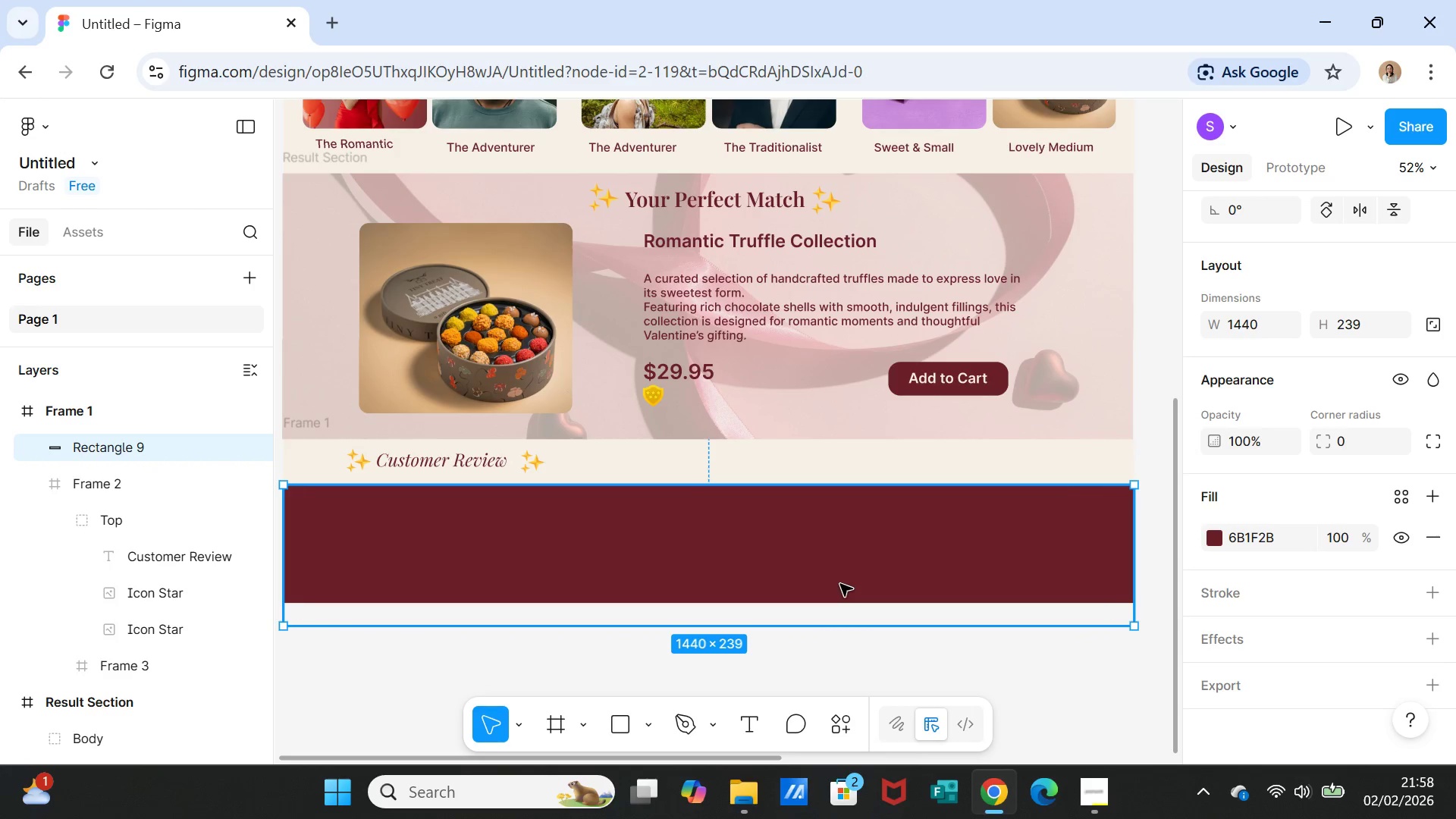 
double_click([840, 584])
 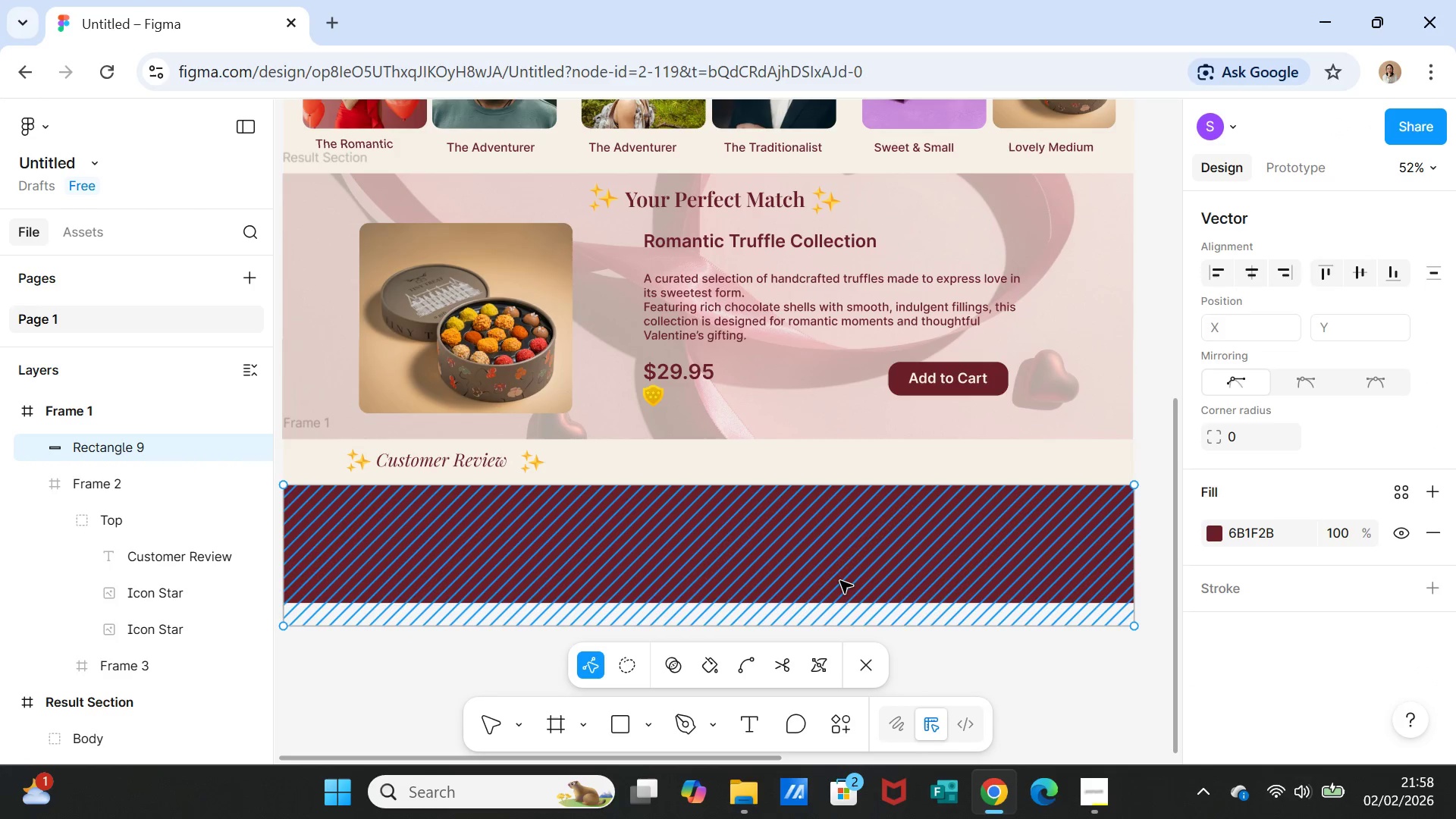 
double_click([840, 581])
 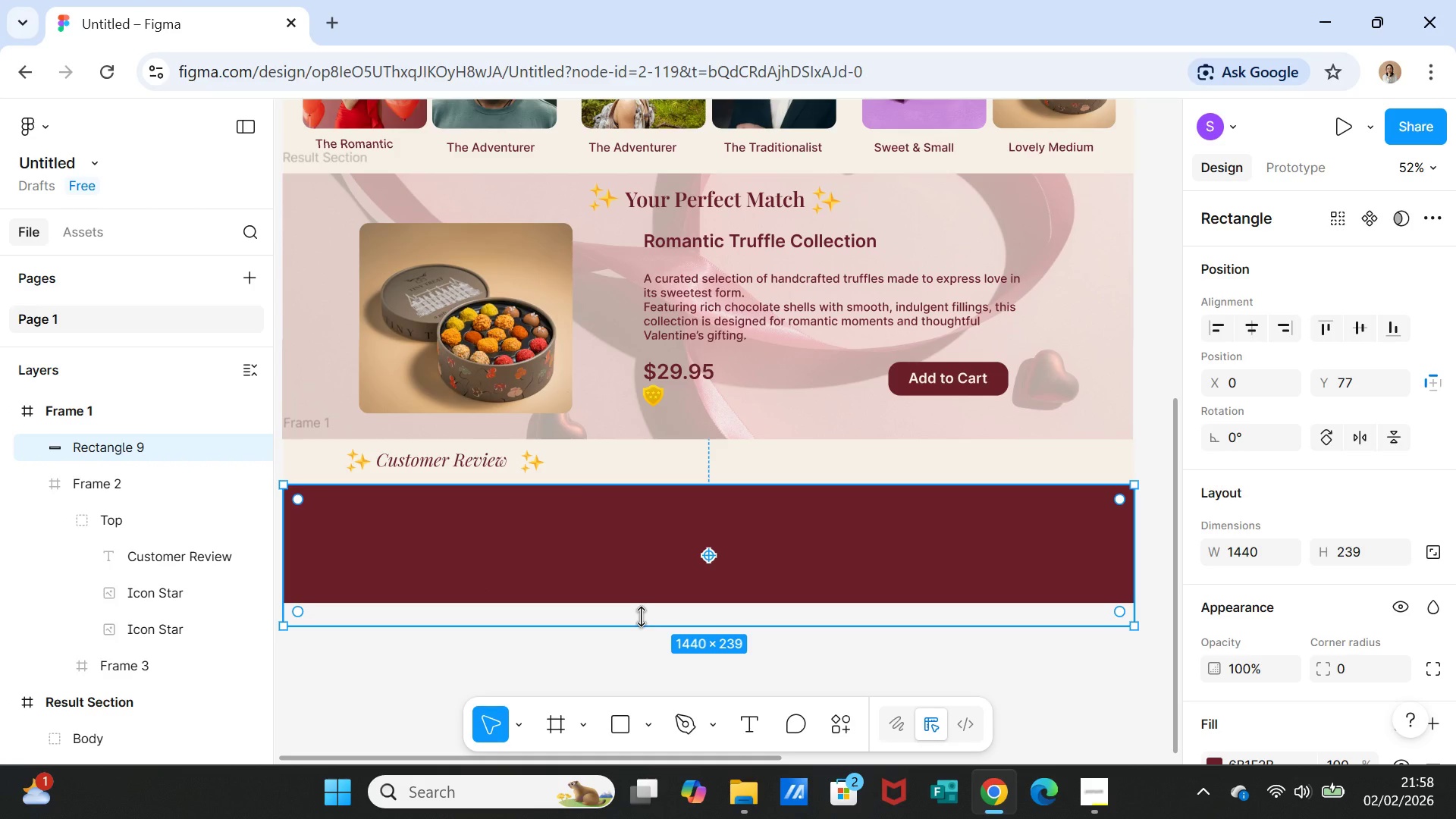 
wait(6.22)
 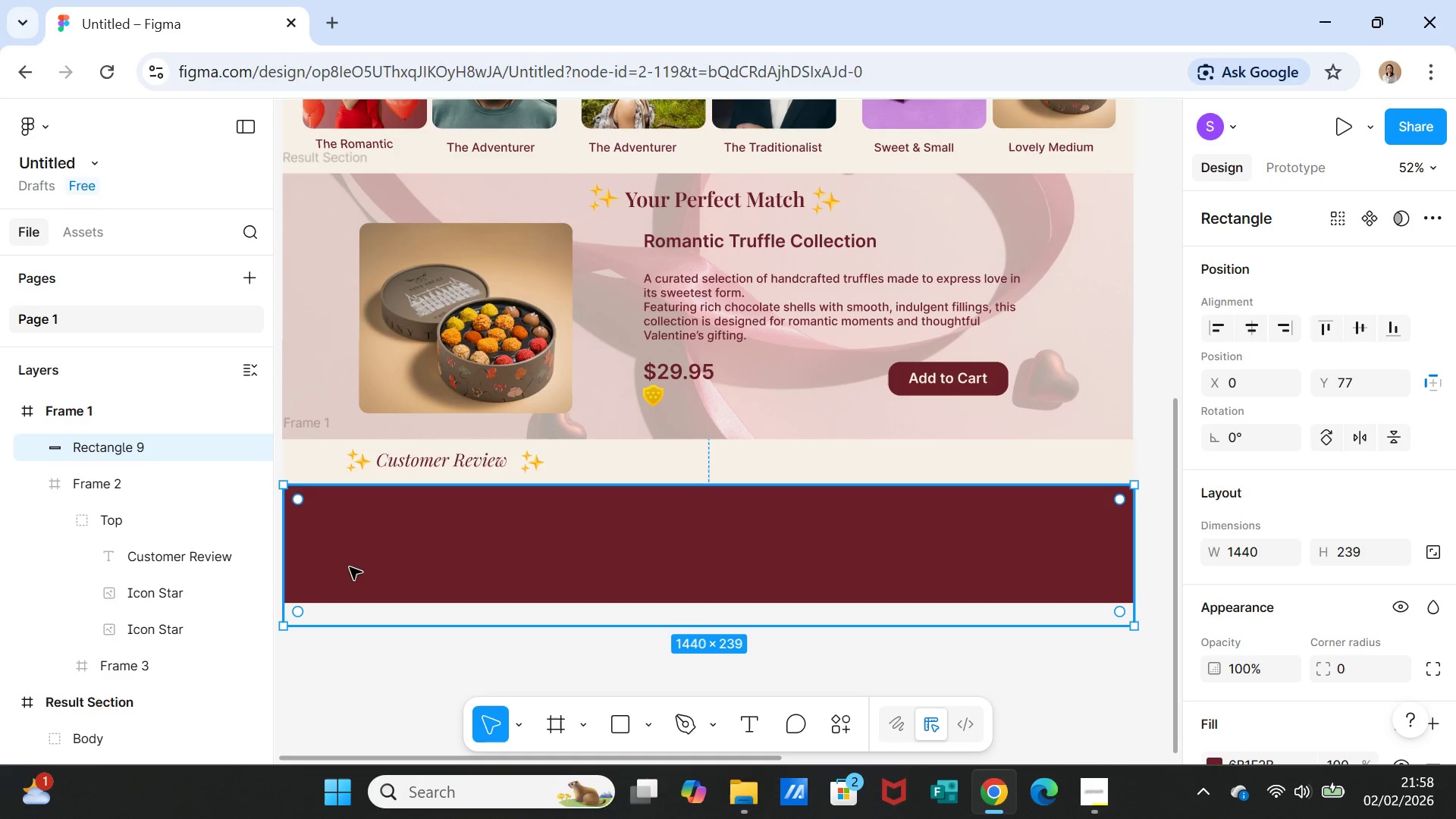 
key(Delete)
 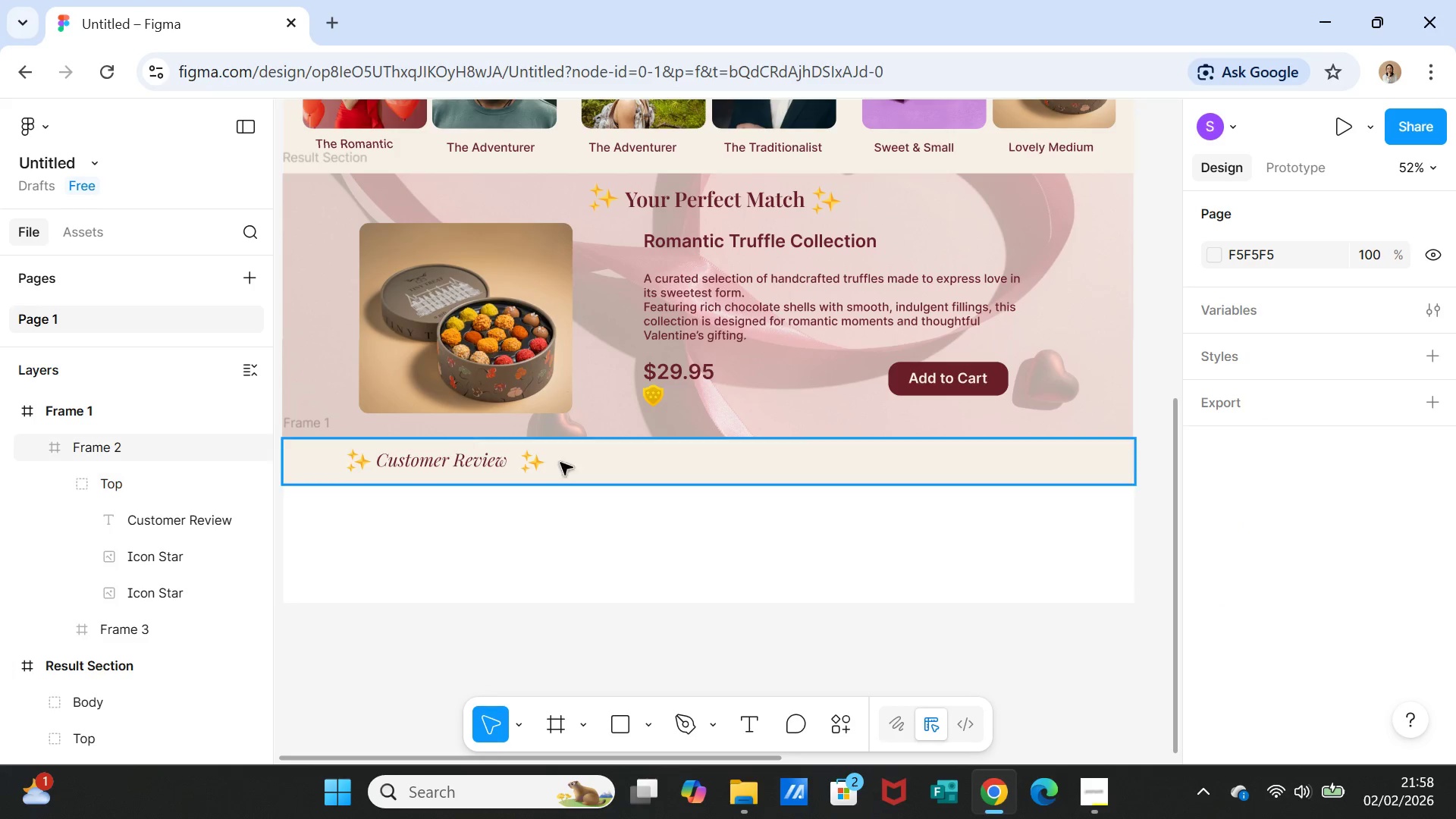 
left_click([615, 731])
 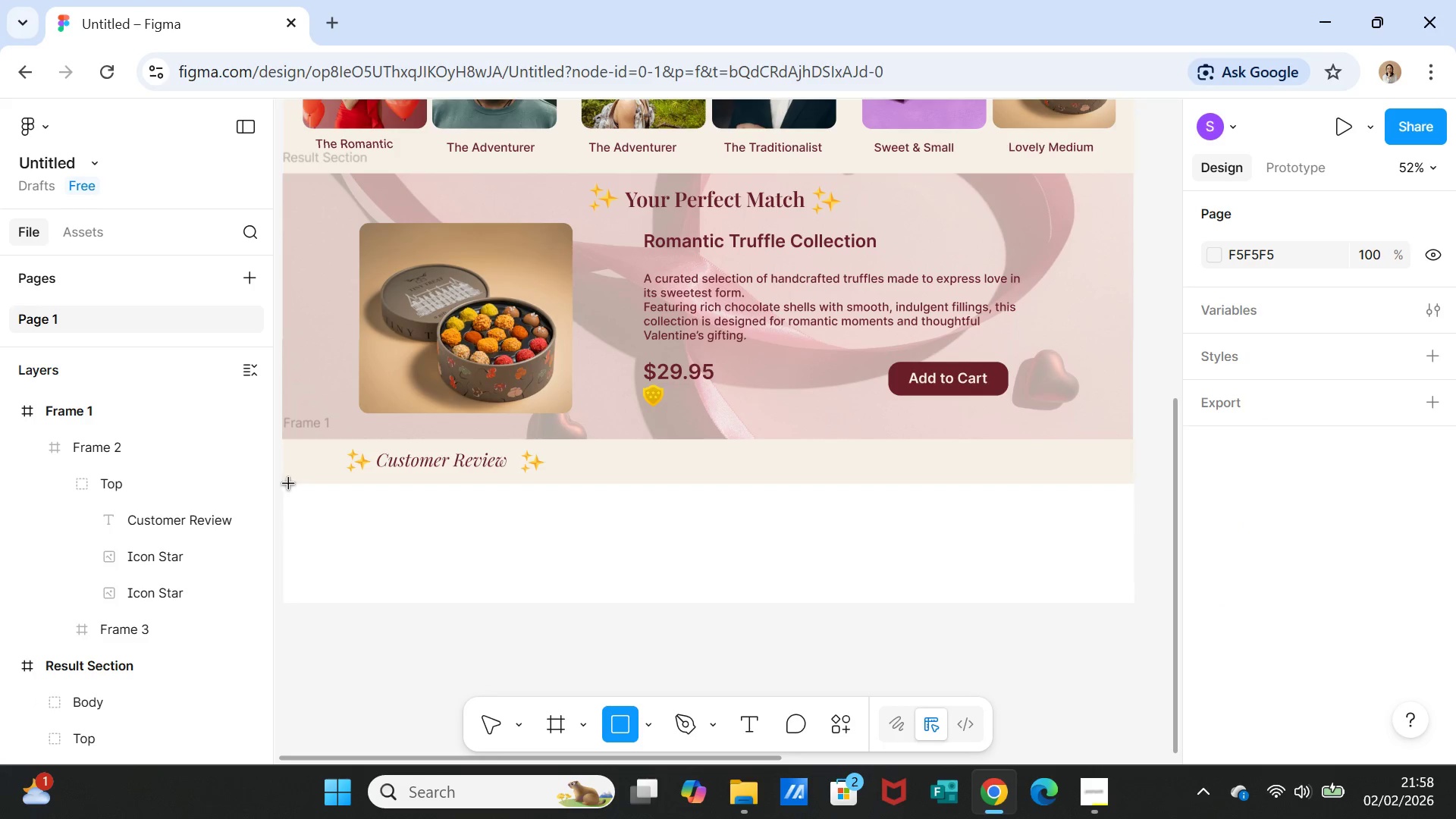 
left_click_drag(start_coordinate=[287, 485], to_coordinate=[1131, 642])
 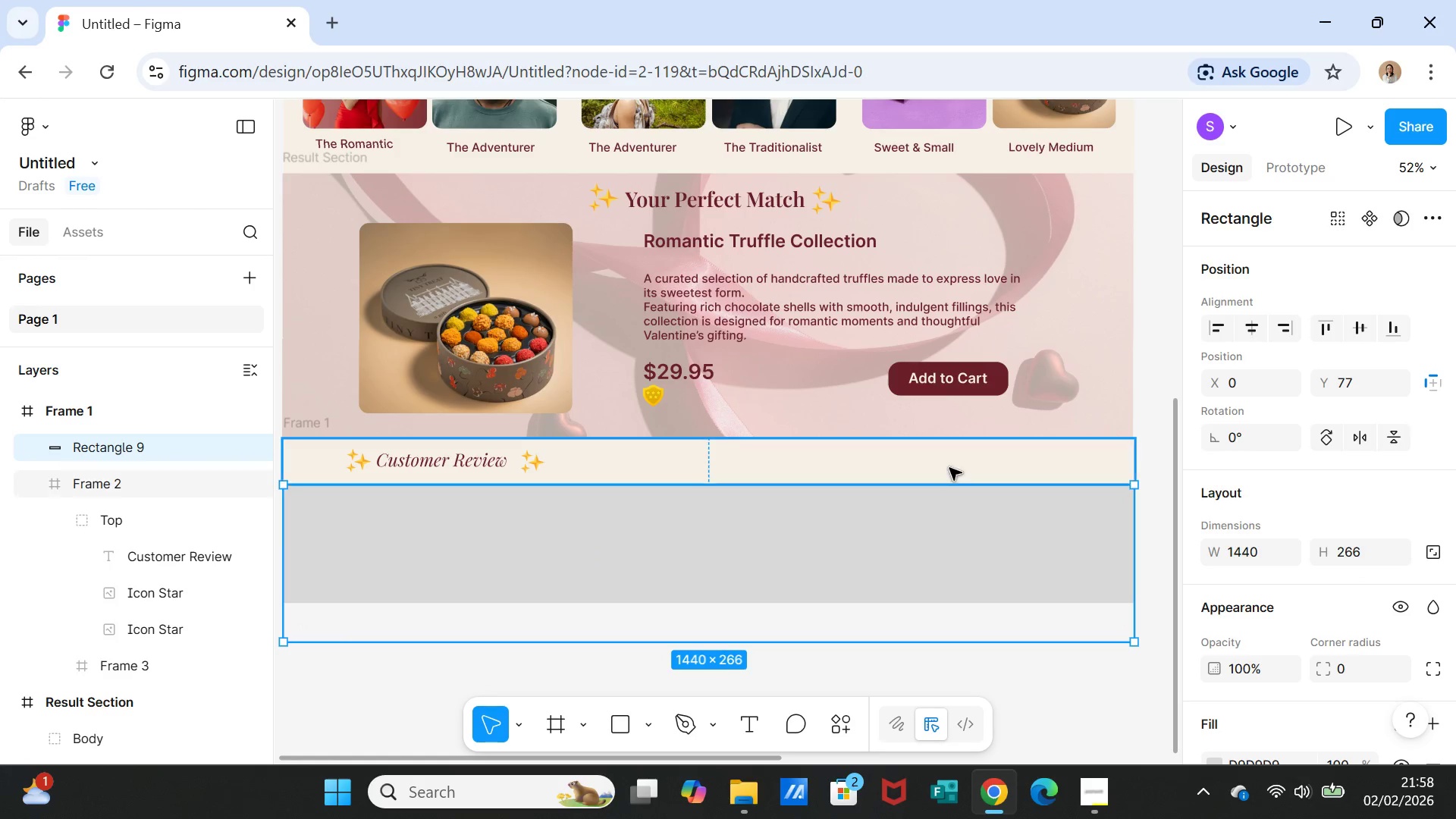 
left_click([949, 468])
 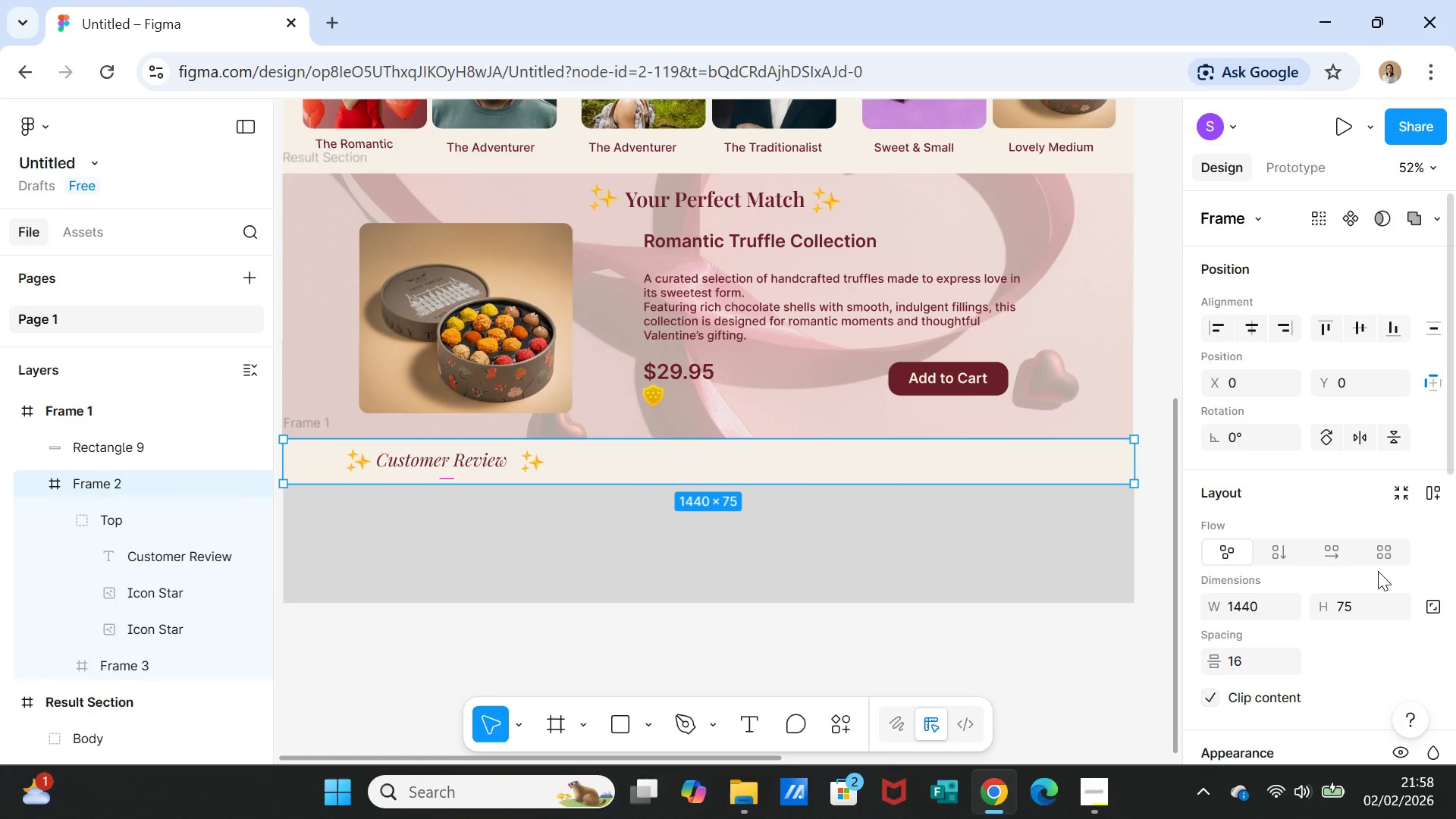 
scroll: coordinate [1378, 571], scroll_direction: down, amount: 2.0
 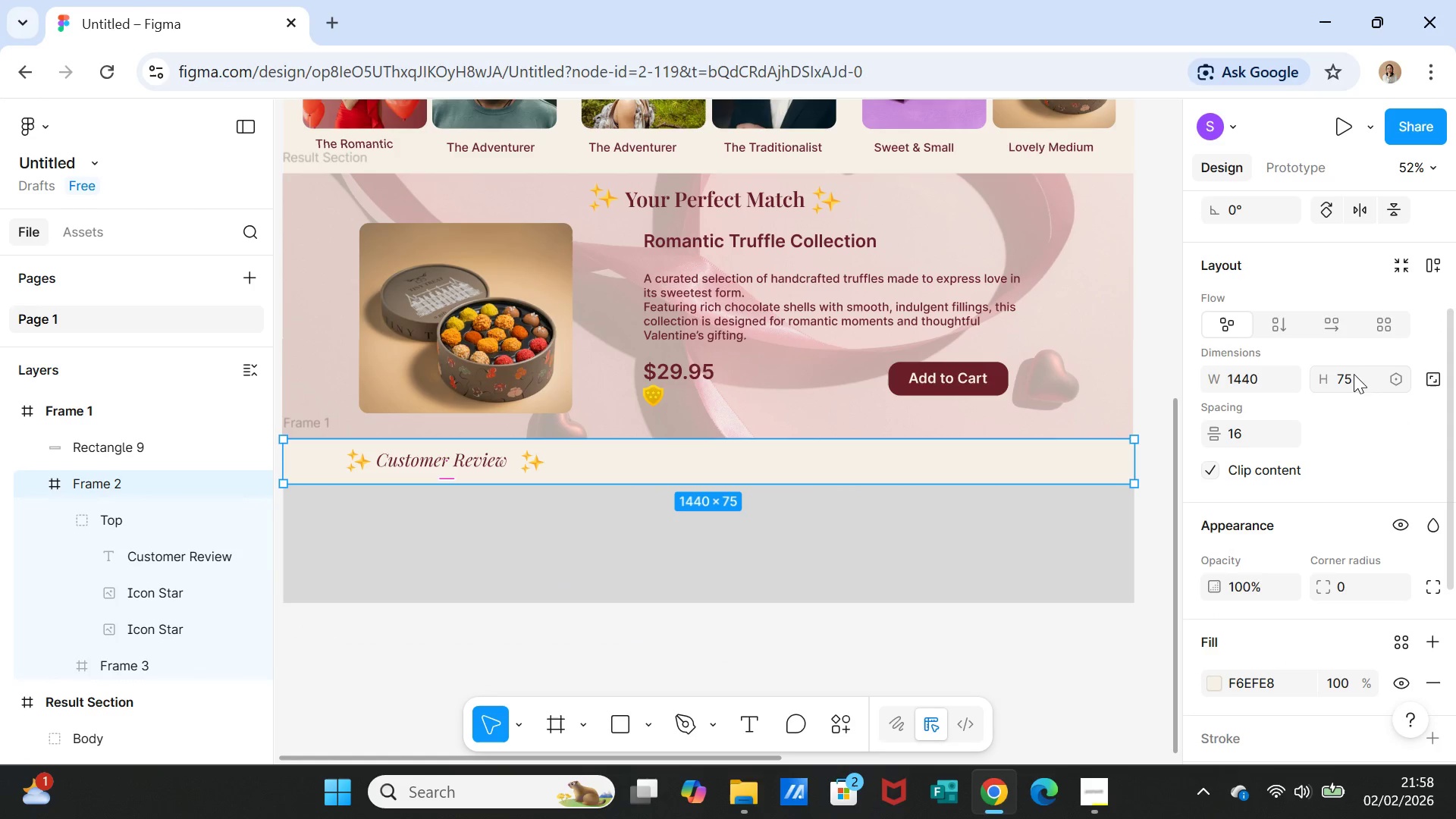 
left_click([1353, 375])
 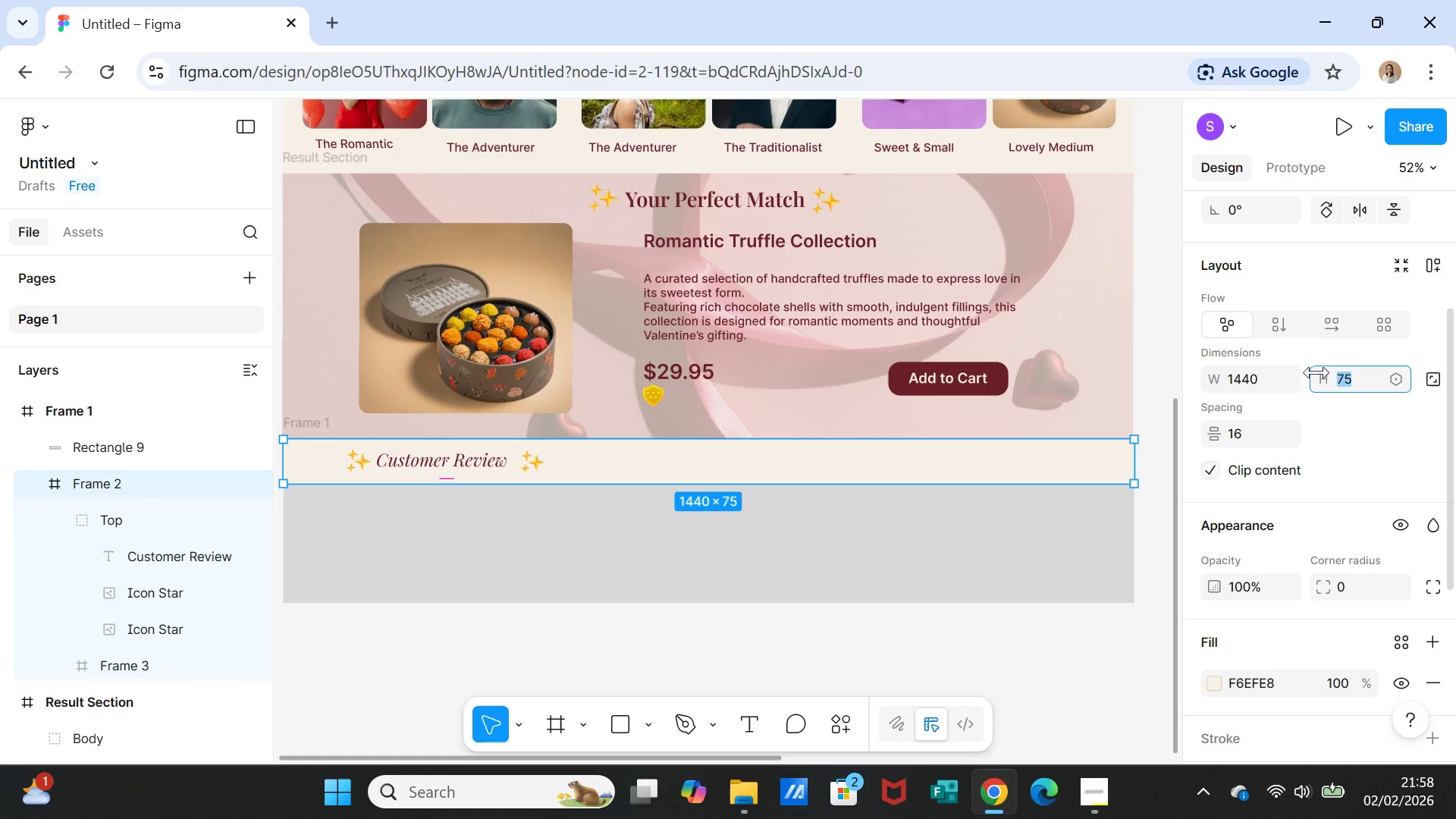 
type(100)
 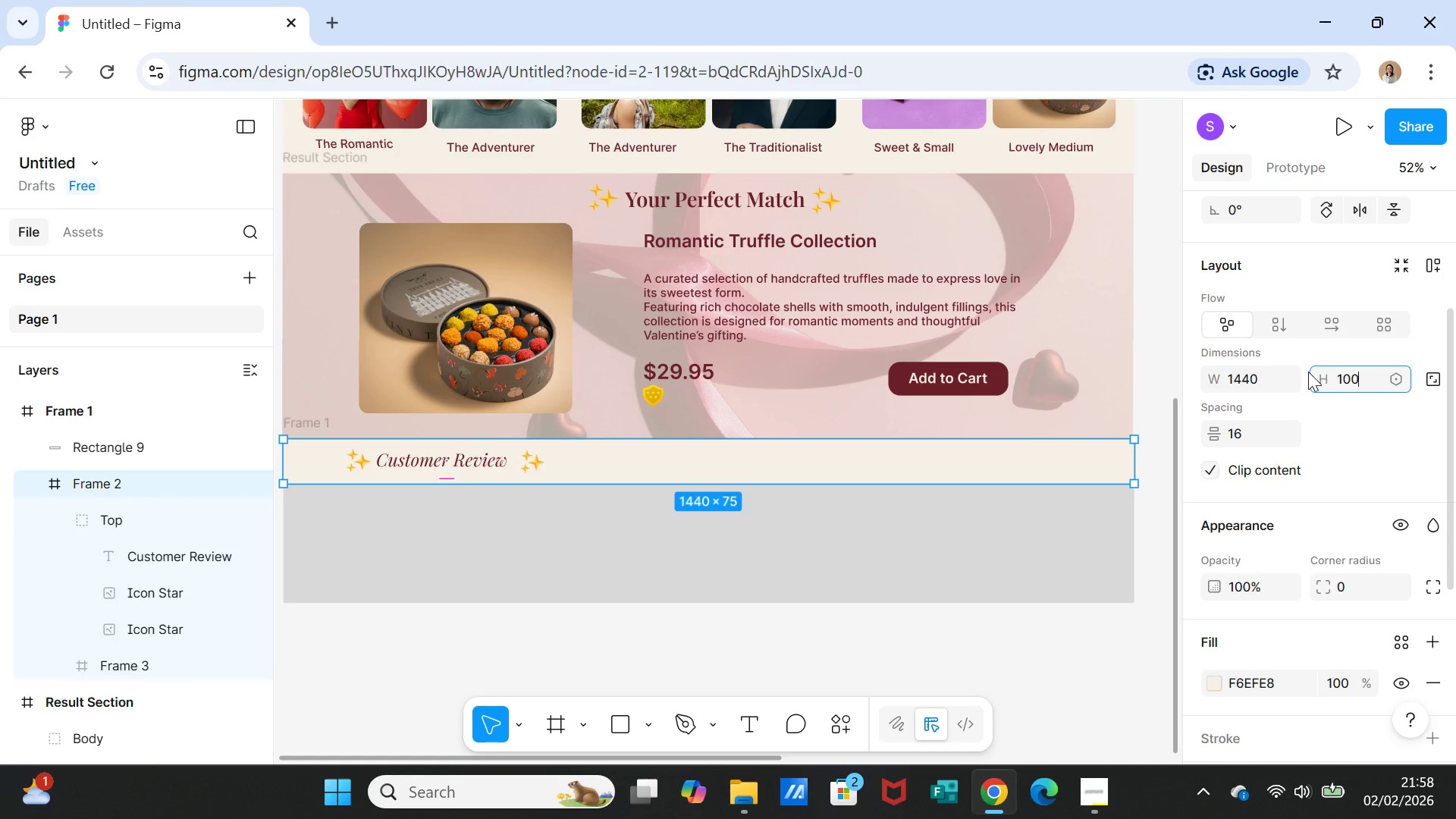 
key(Enter)
 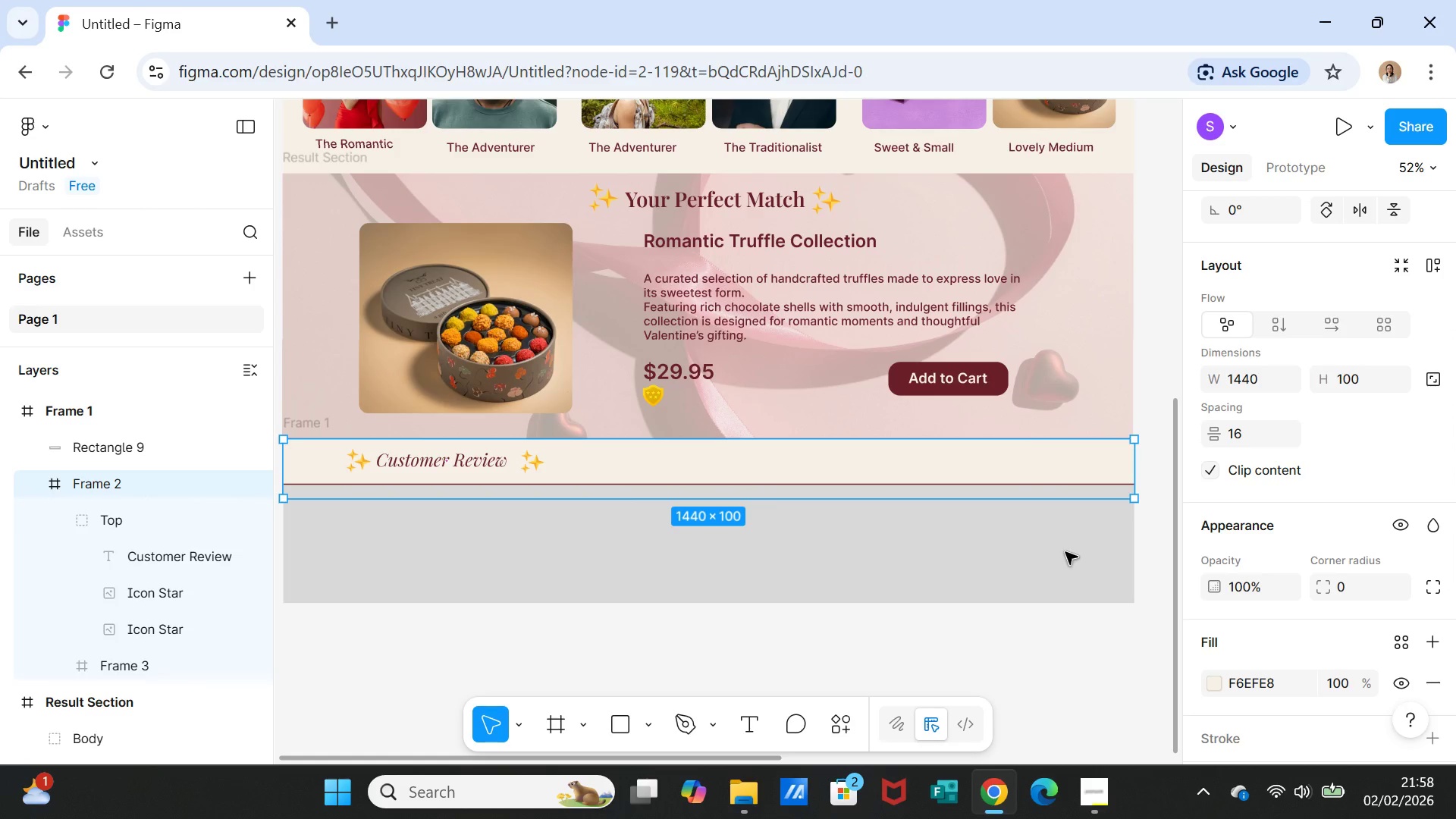 
scroll: coordinate [1030, 583], scroll_direction: down, amount: 1.0
 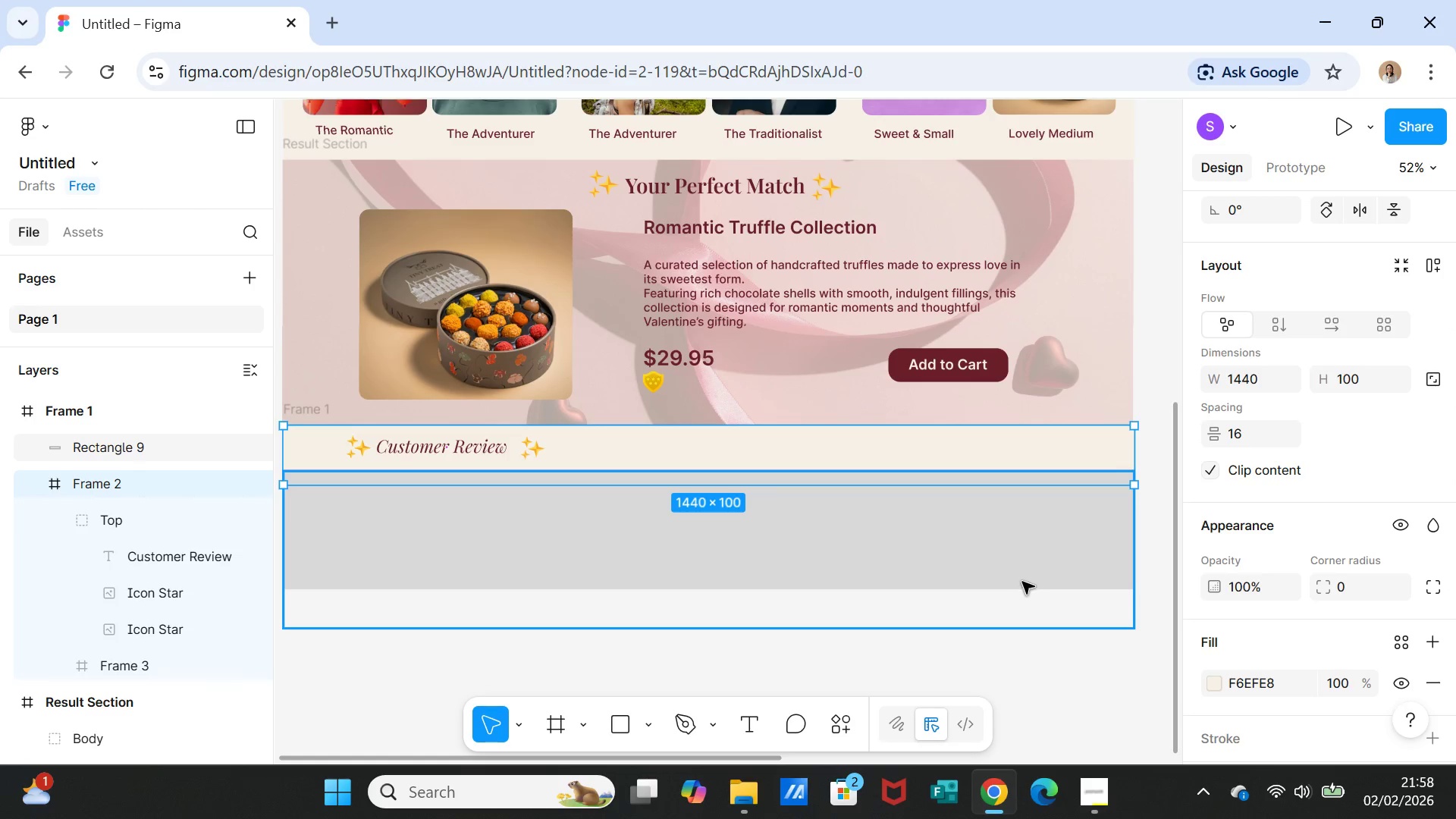 
key(Control+Z)
 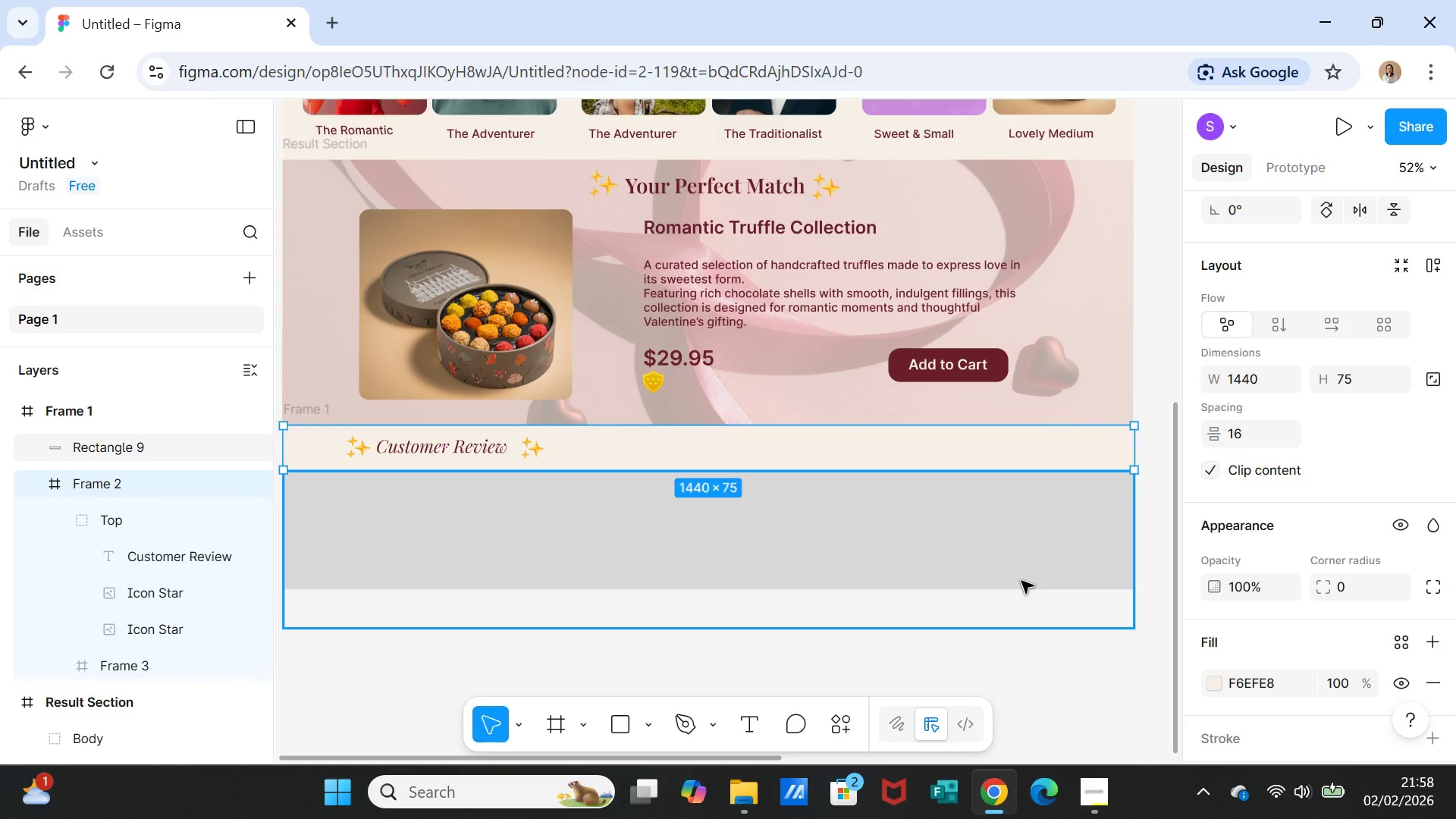 
key(Control+Z)
 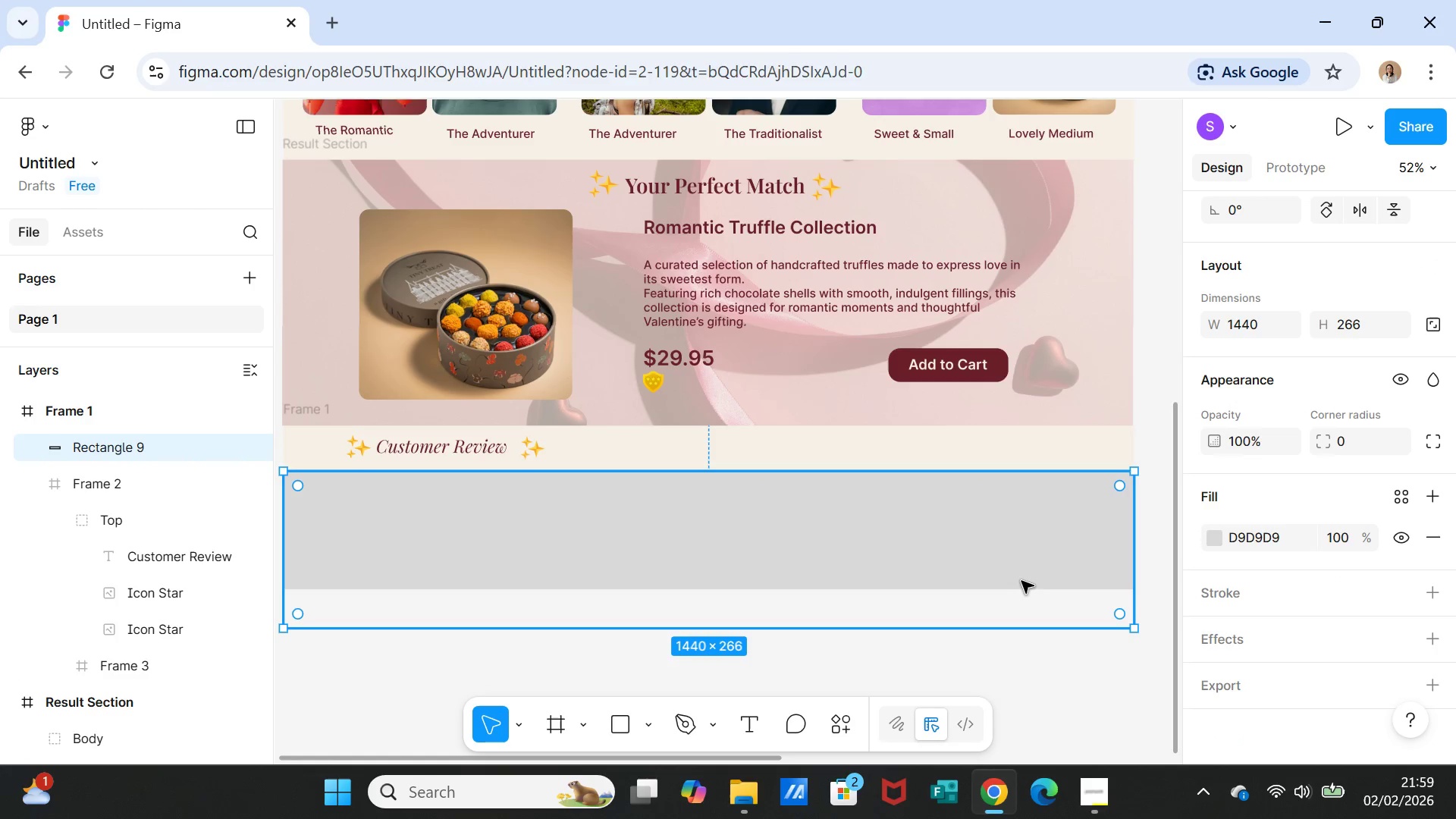 
key(Control+Z)
 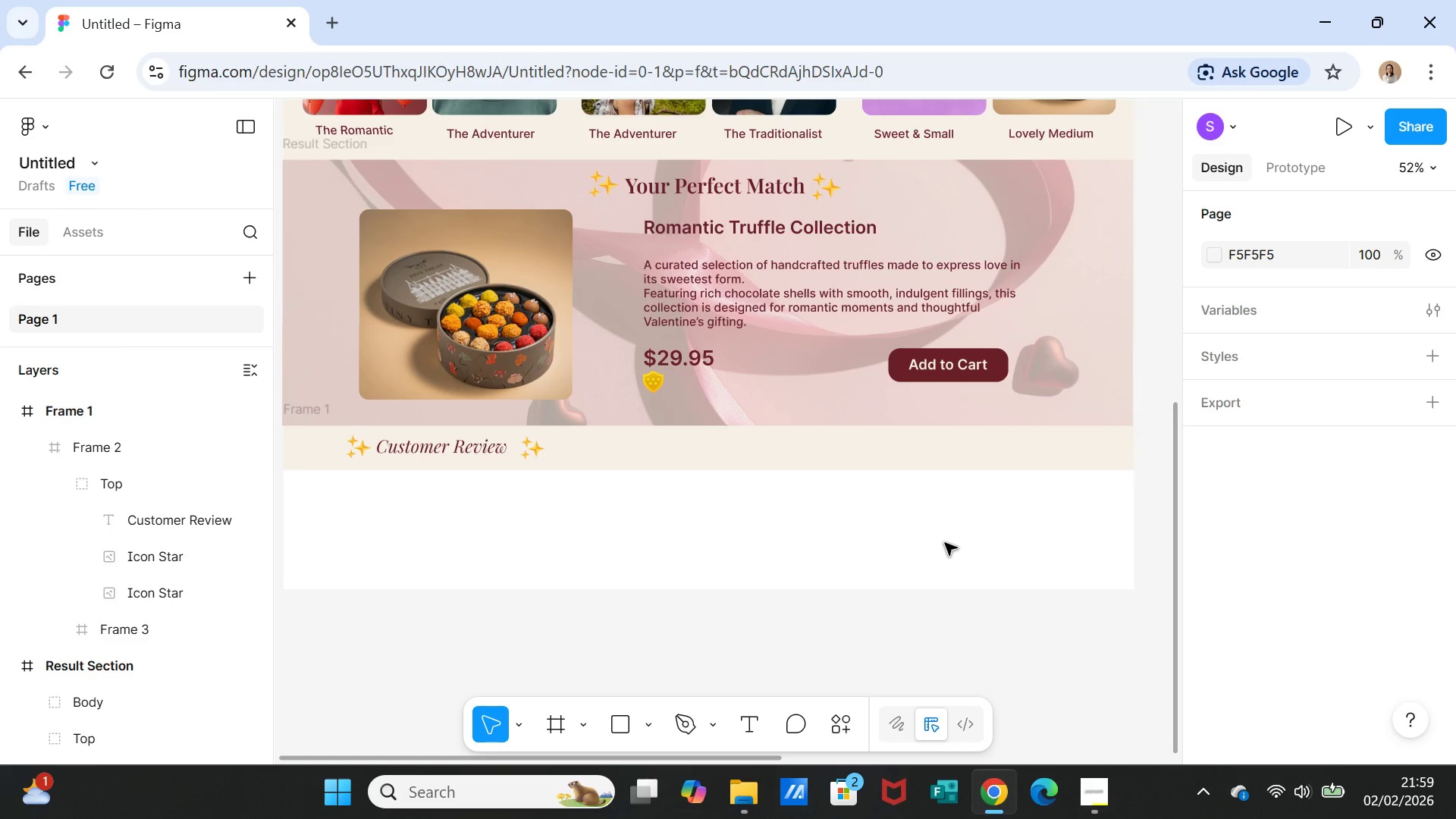 
left_click([464, 546])
 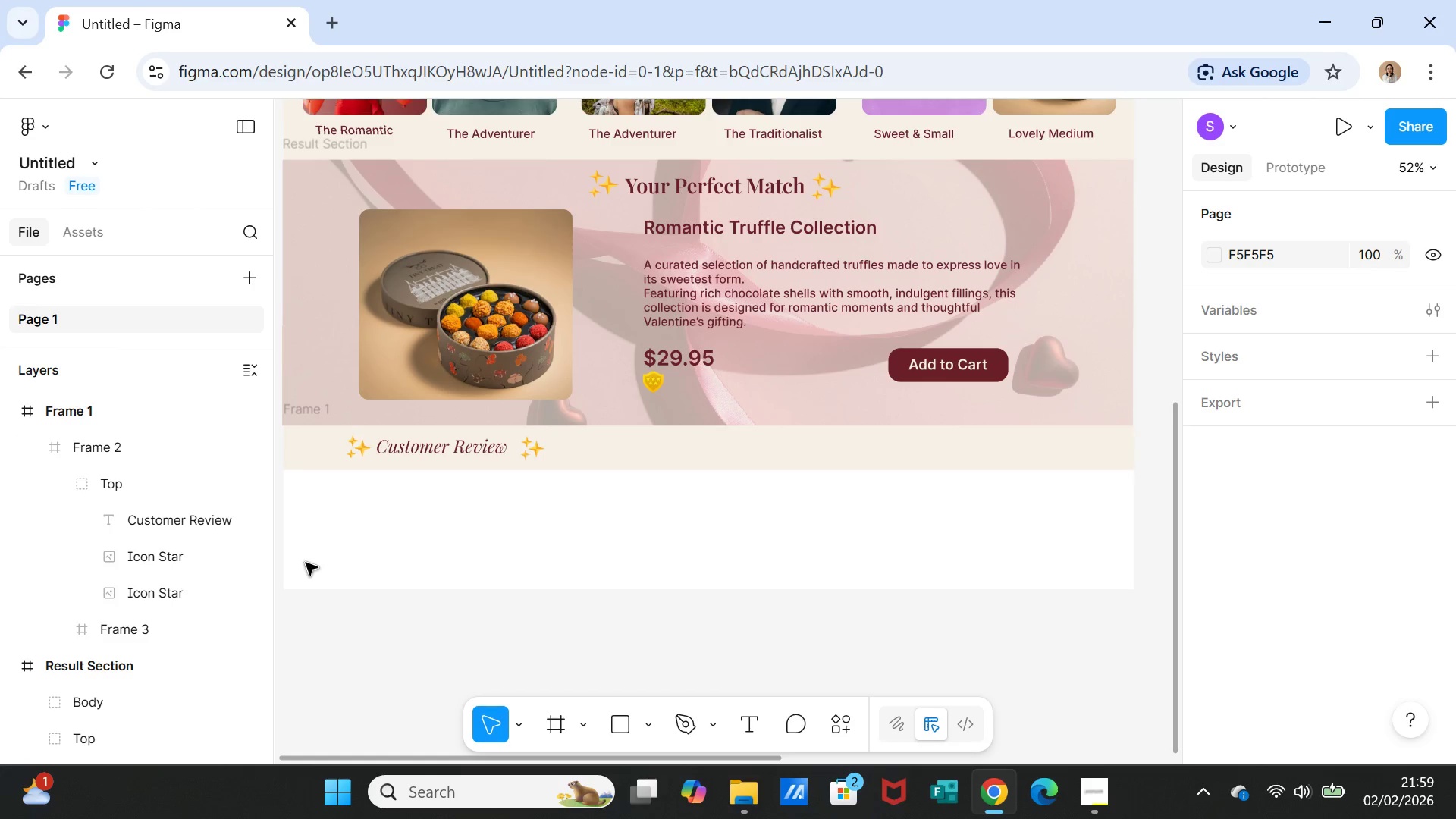 
left_click([306, 563])
 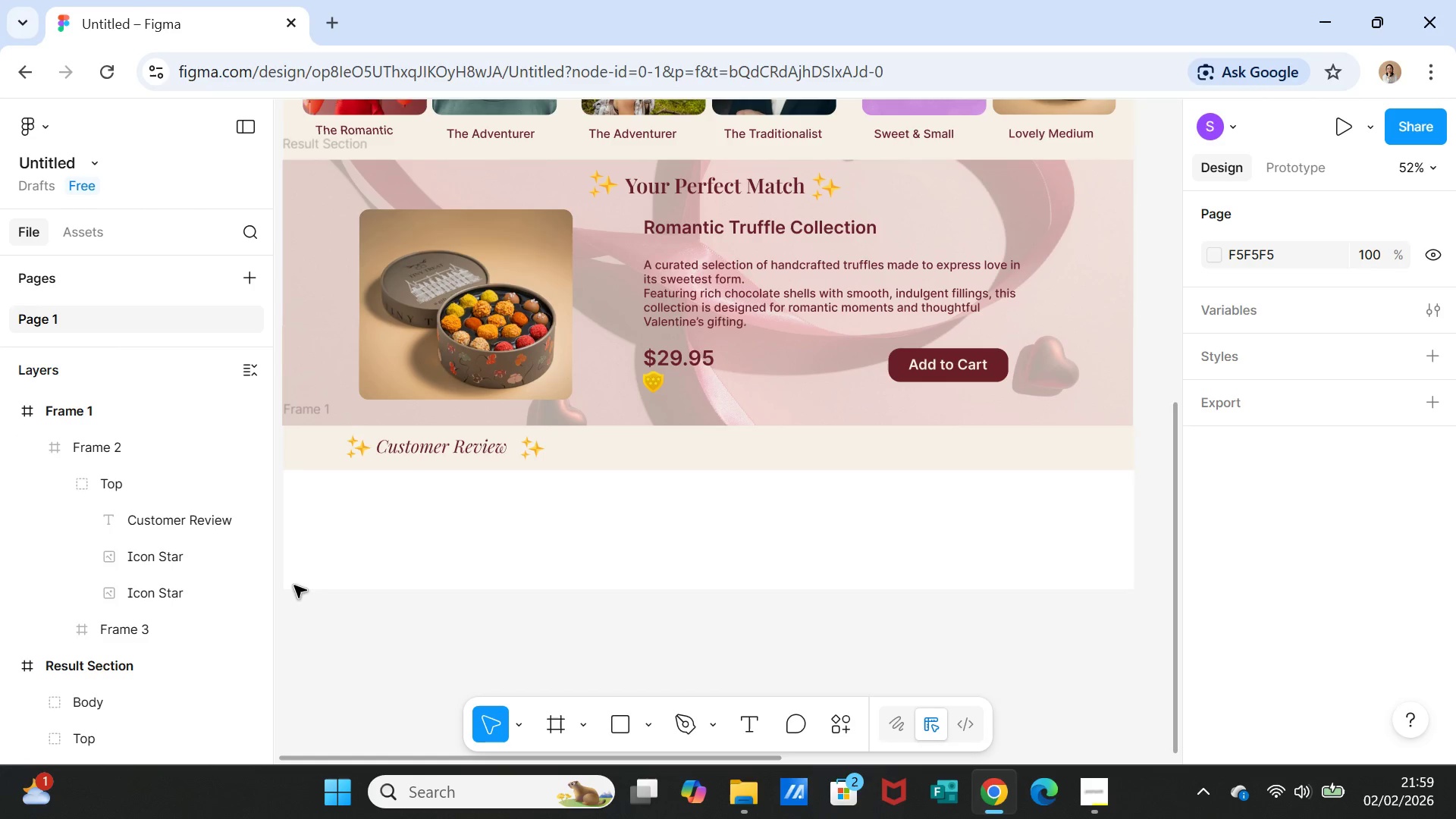 
left_click([294, 585])
 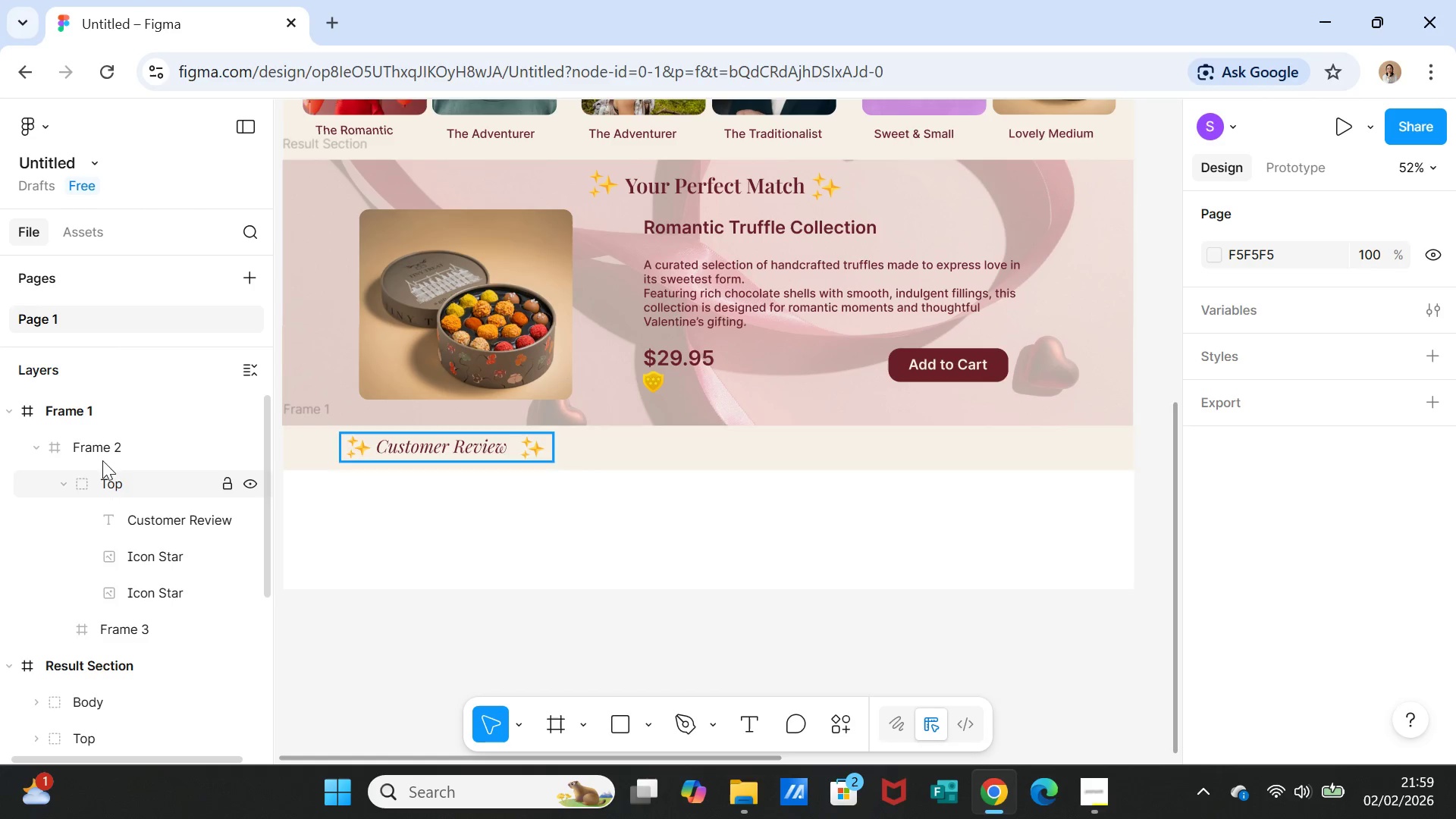 
left_click([100, 446])
 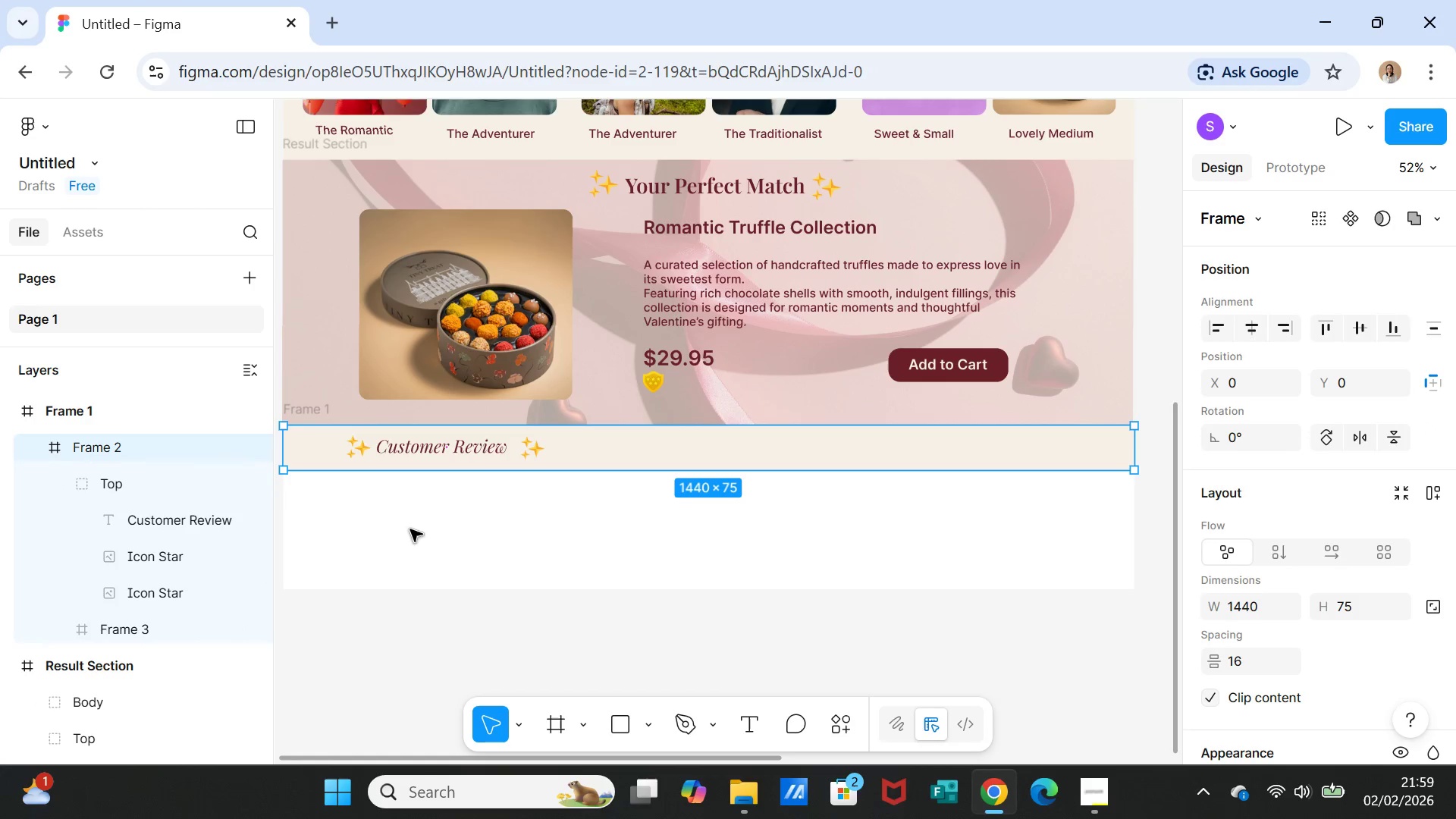 
left_click([410, 529])
 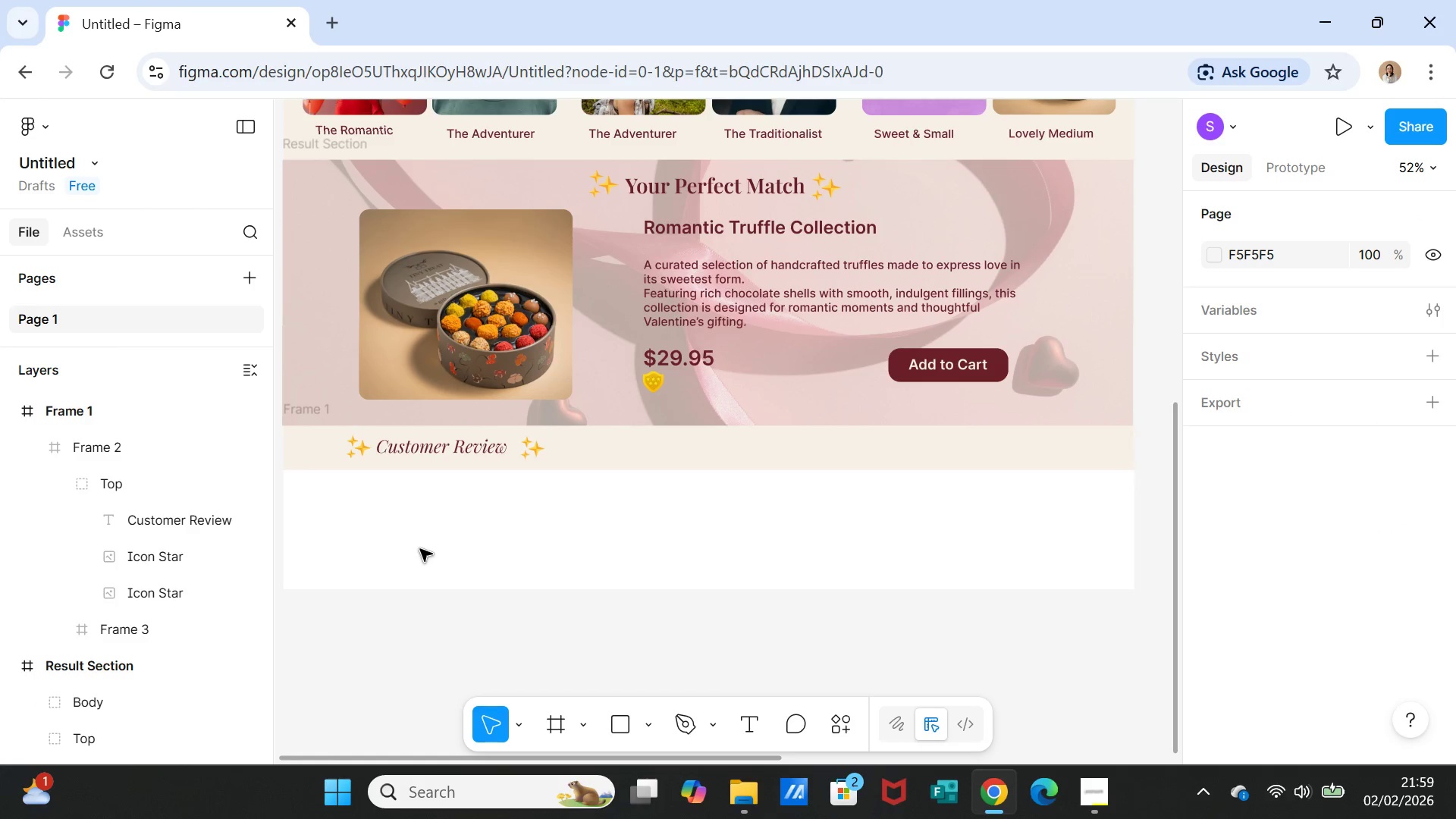 
left_click([420, 549])
 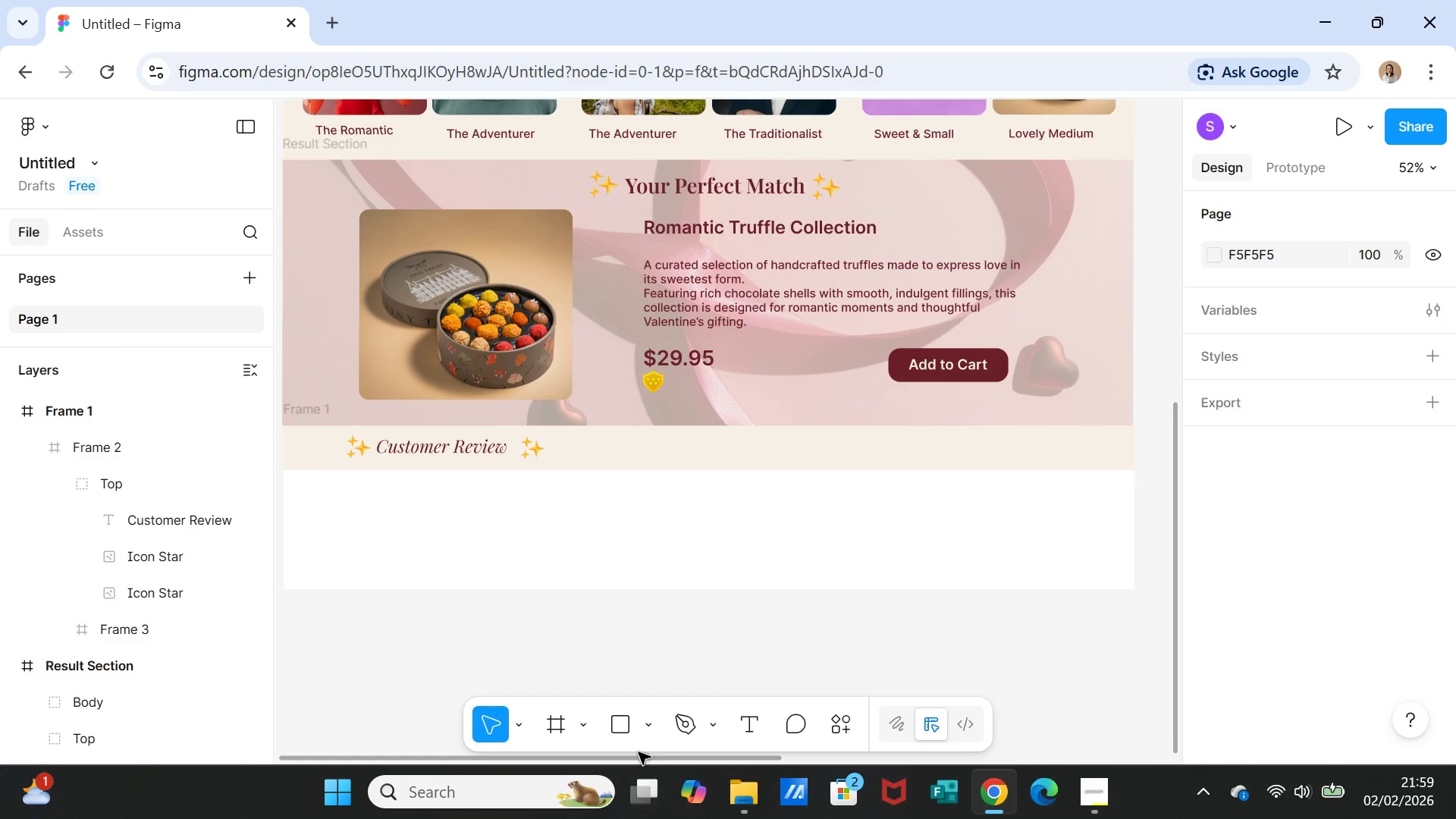 
left_click([624, 728])
 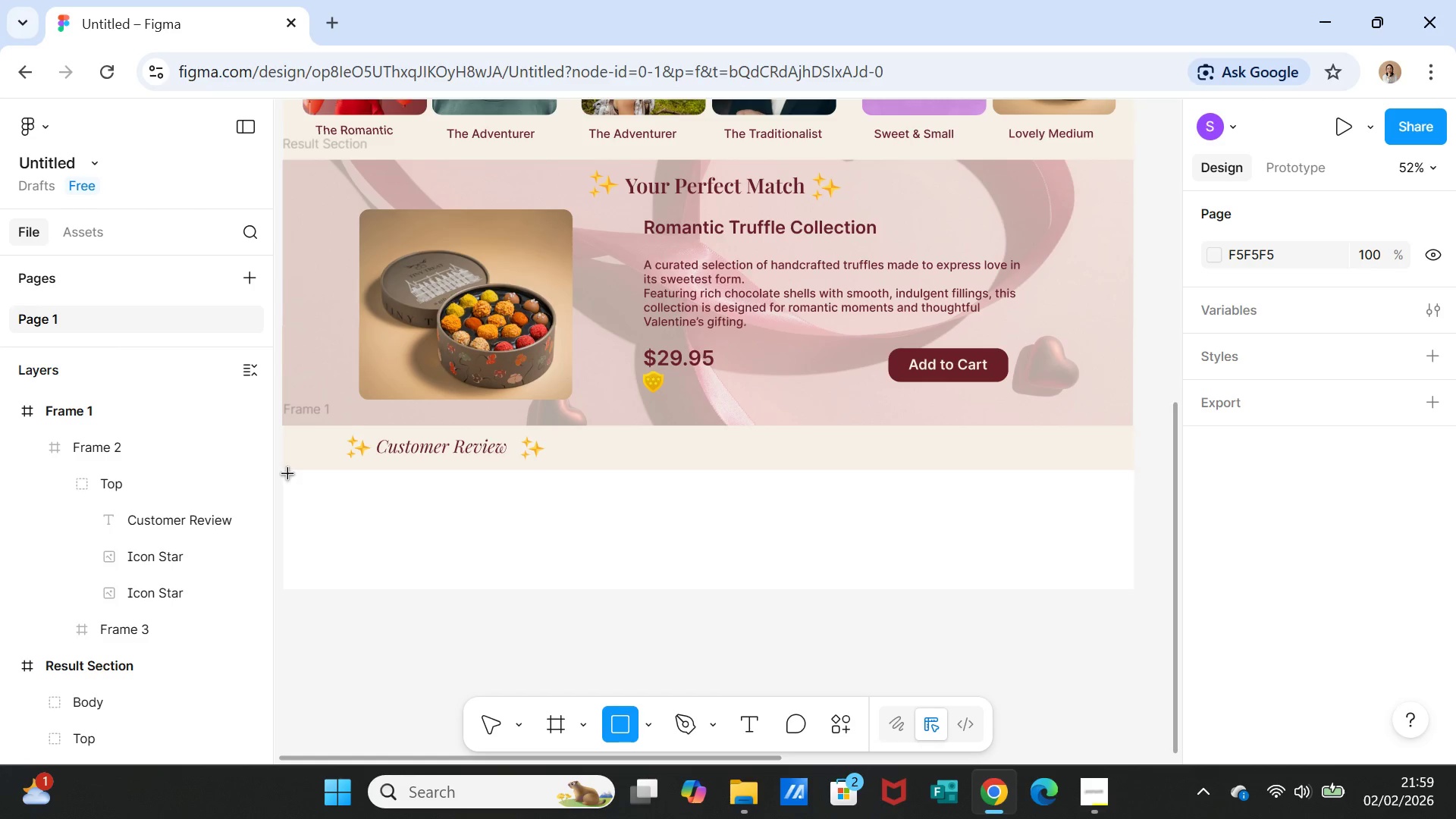 
left_click_drag(start_coordinate=[287, 471], to_coordinate=[1134, 619])
 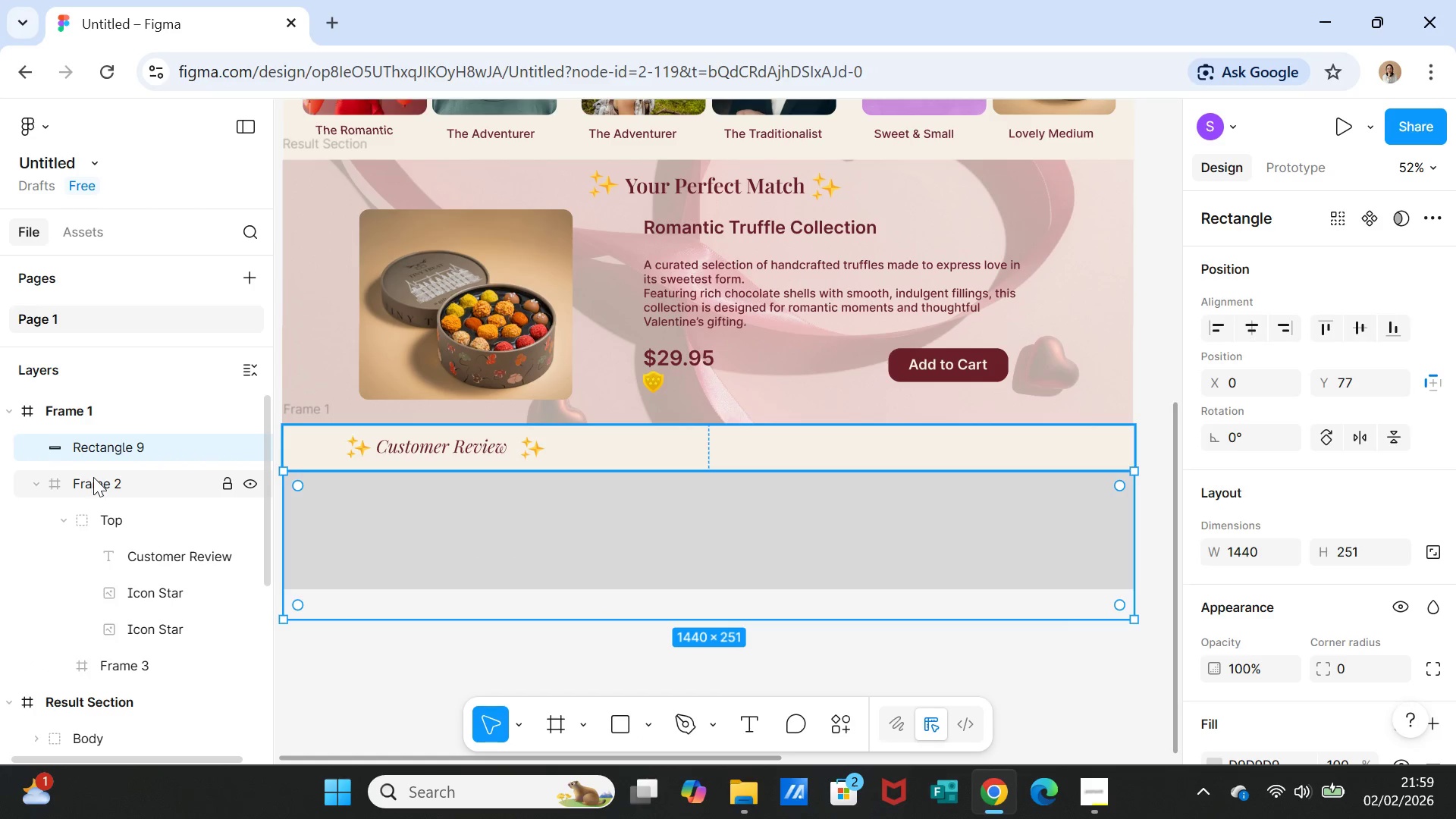 
left_click_drag(start_coordinate=[96, 483], to_coordinate=[96, 451])
 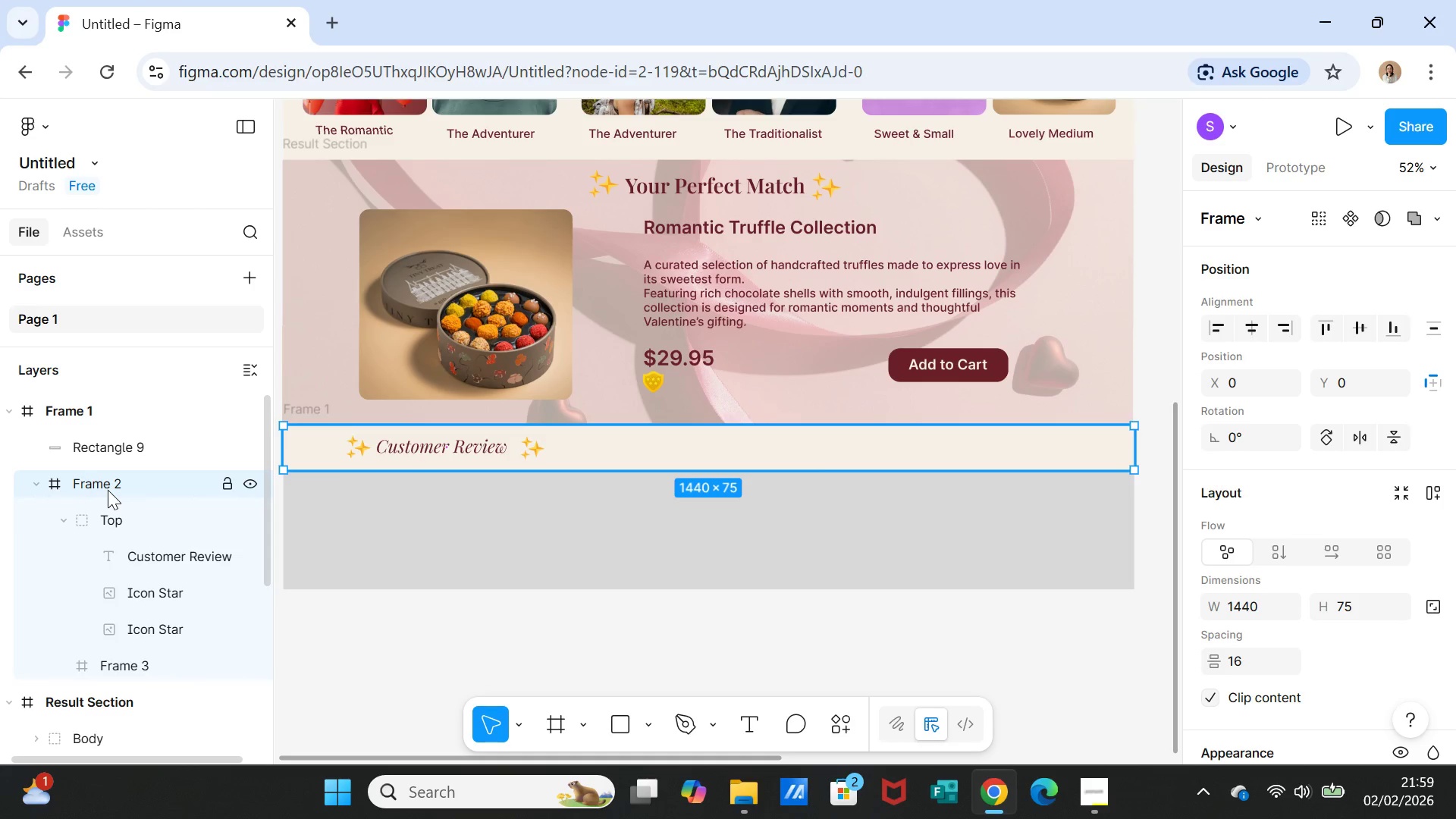 
left_click([108, 490])
 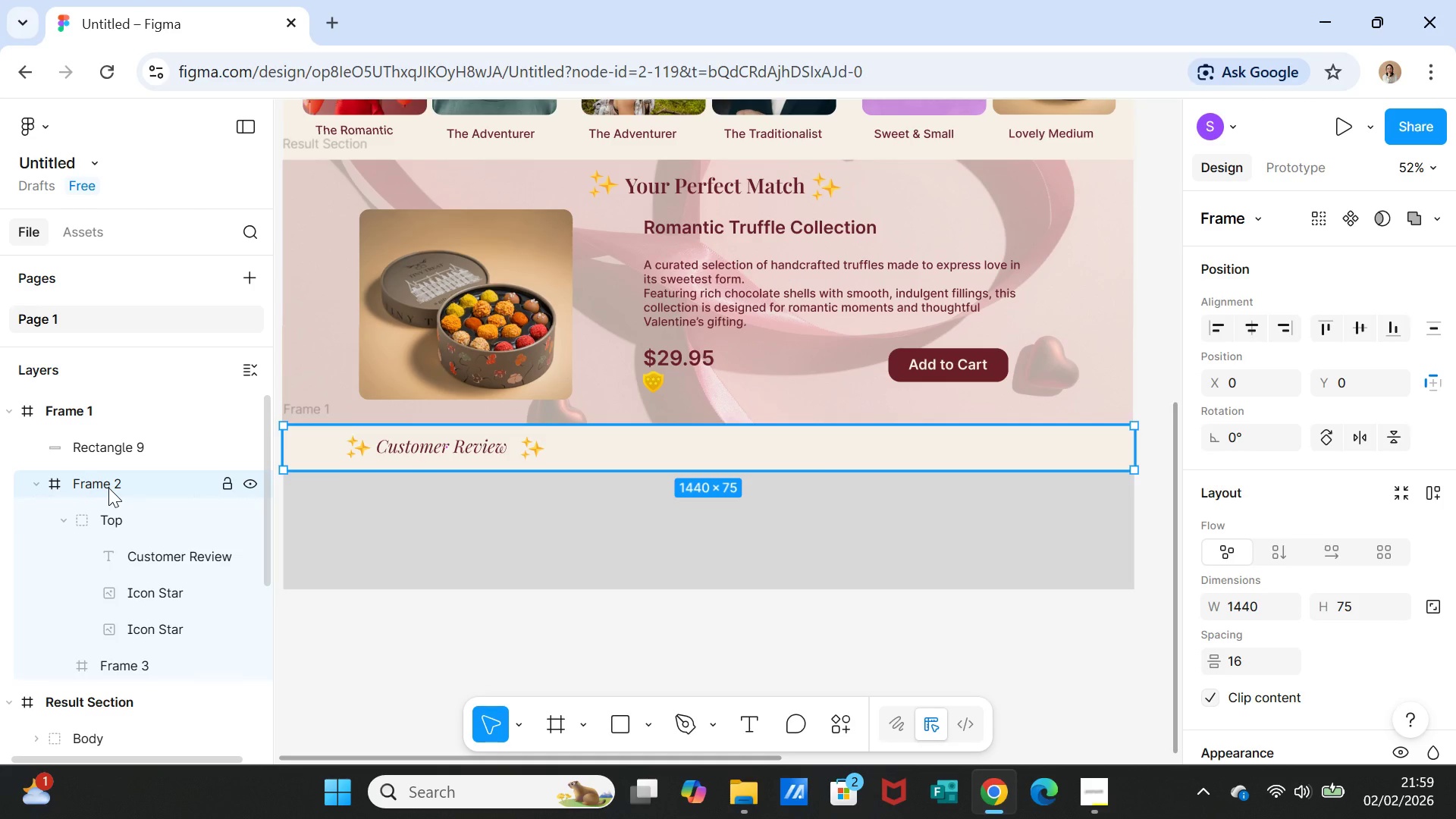 
left_click_drag(start_coordinate=[108, 488], to_coordinate=[108, 447])
 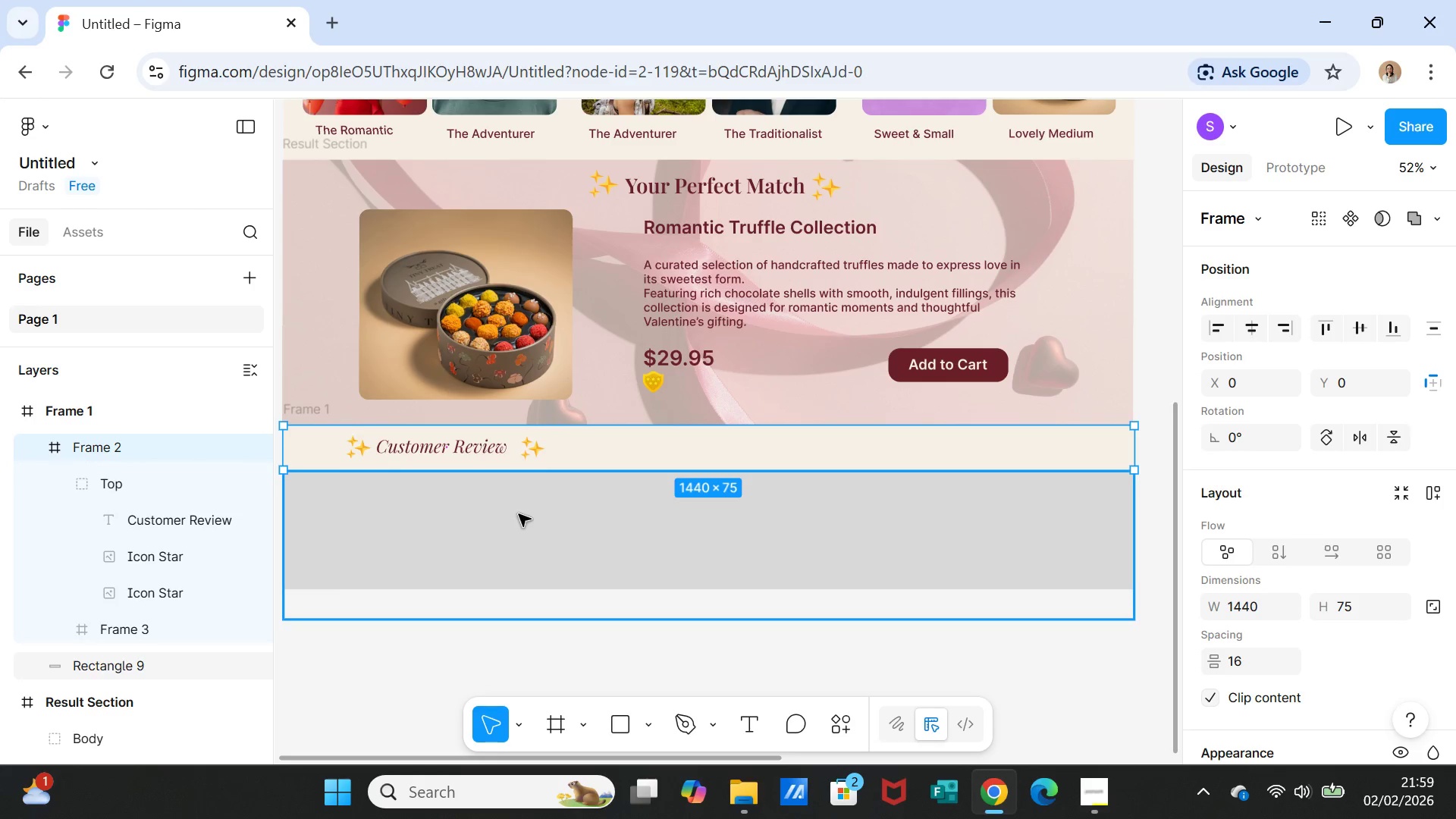 
left_click([519, 521])
 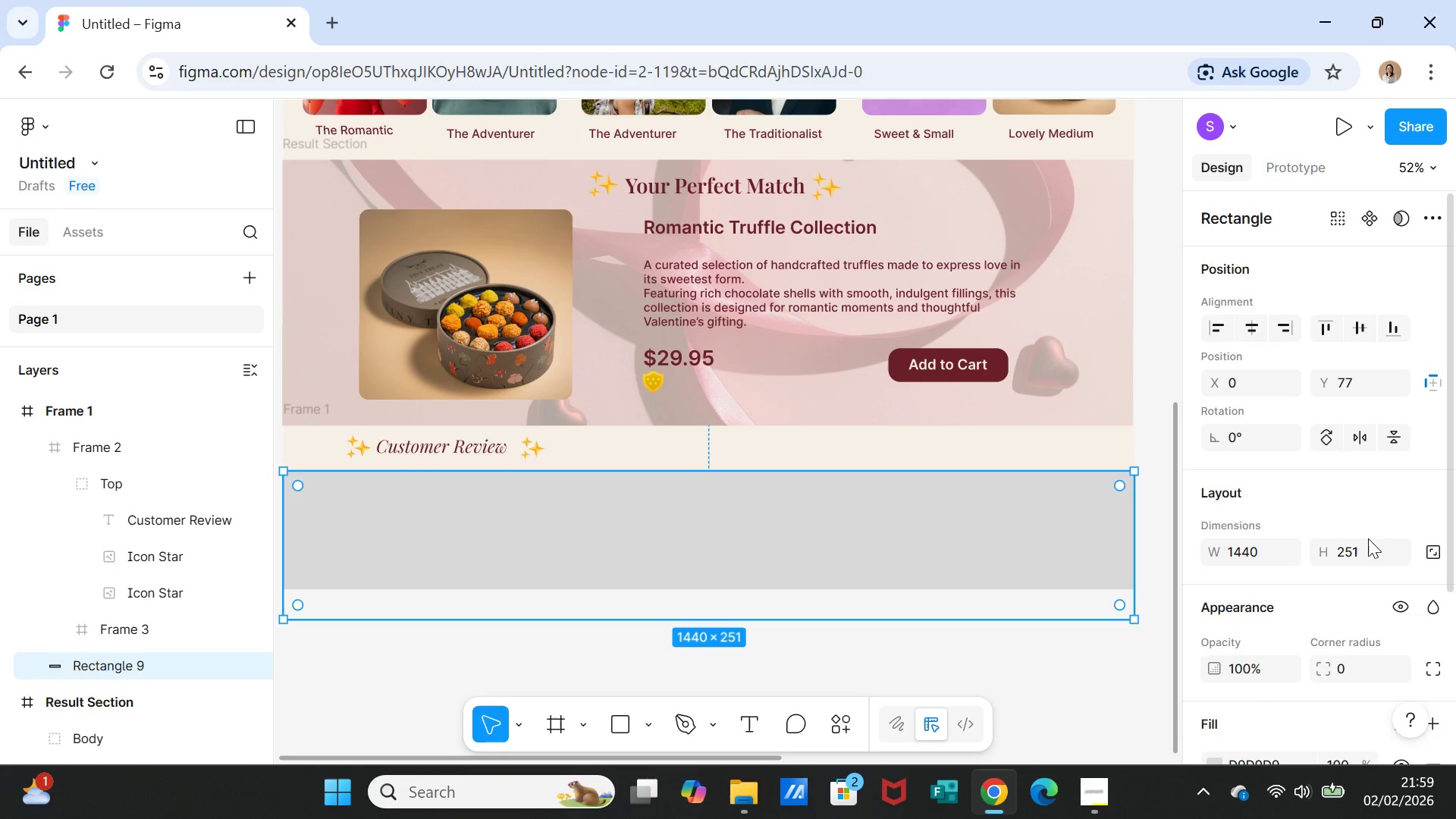 
scroll: coordinate [1349, 587], scroll_direction: down, amount: 3.0
 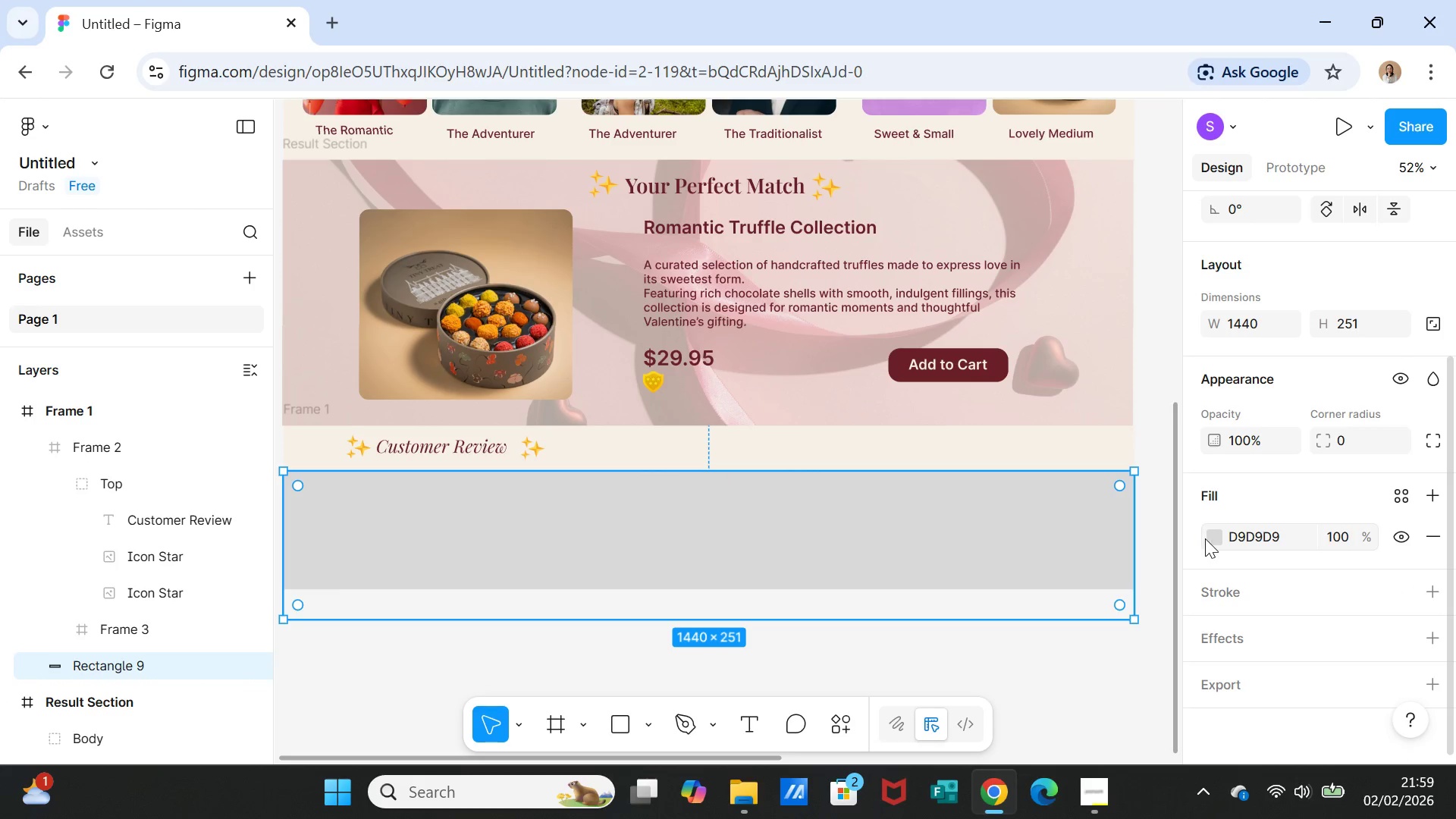 
left_click([1216, 537])
 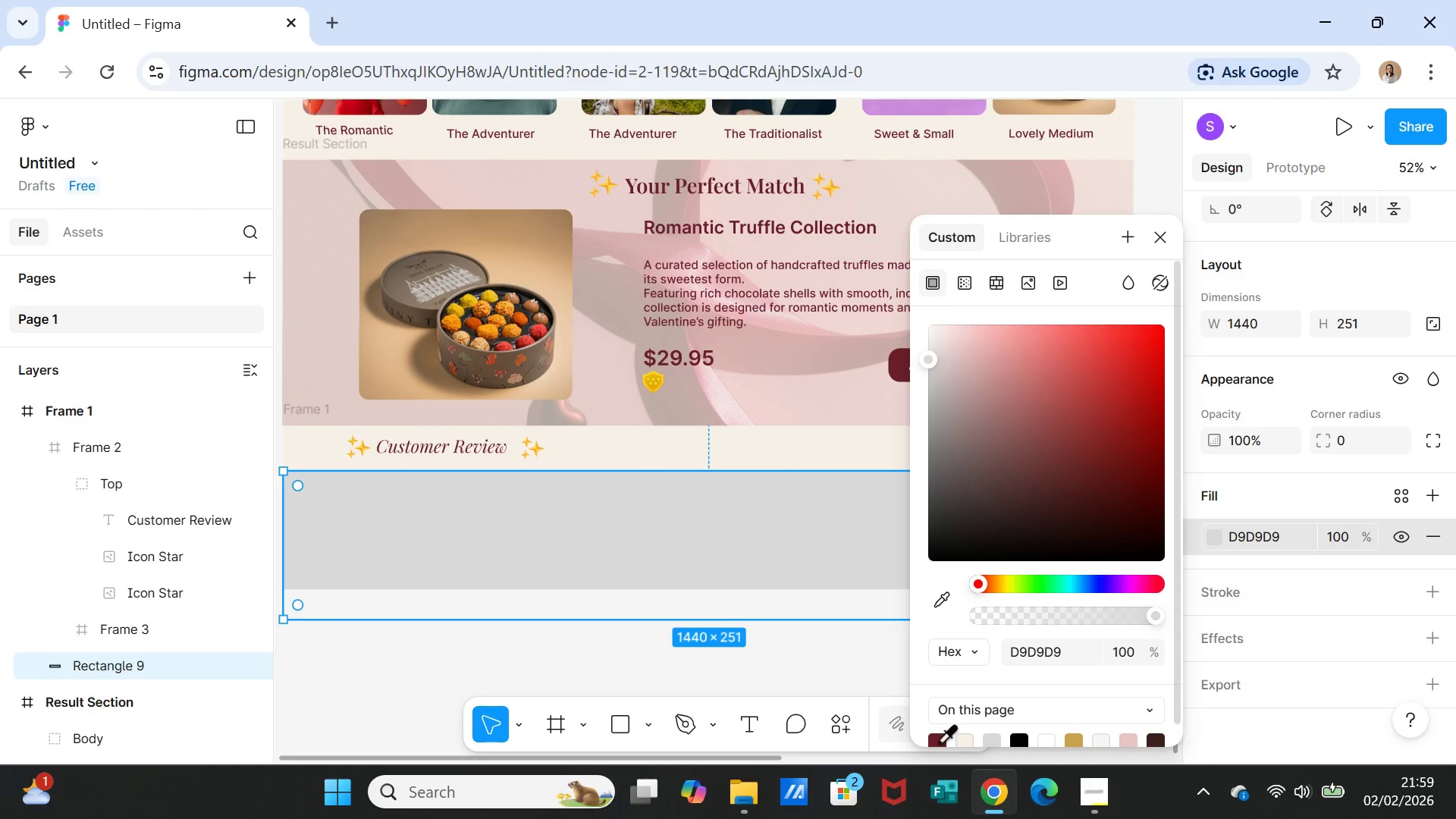 
left_click([938, 741])
 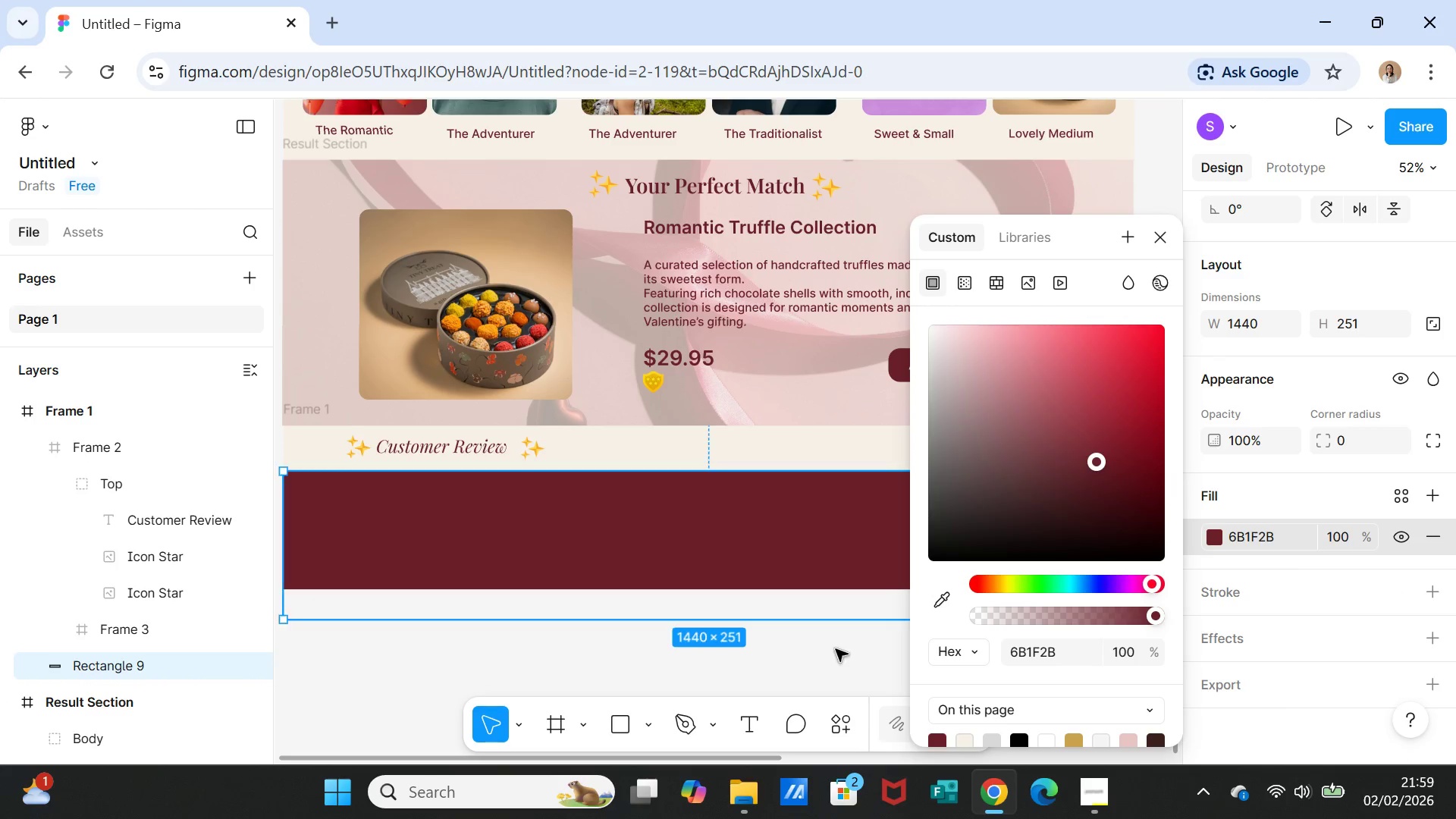 
left_click([823, 635])
 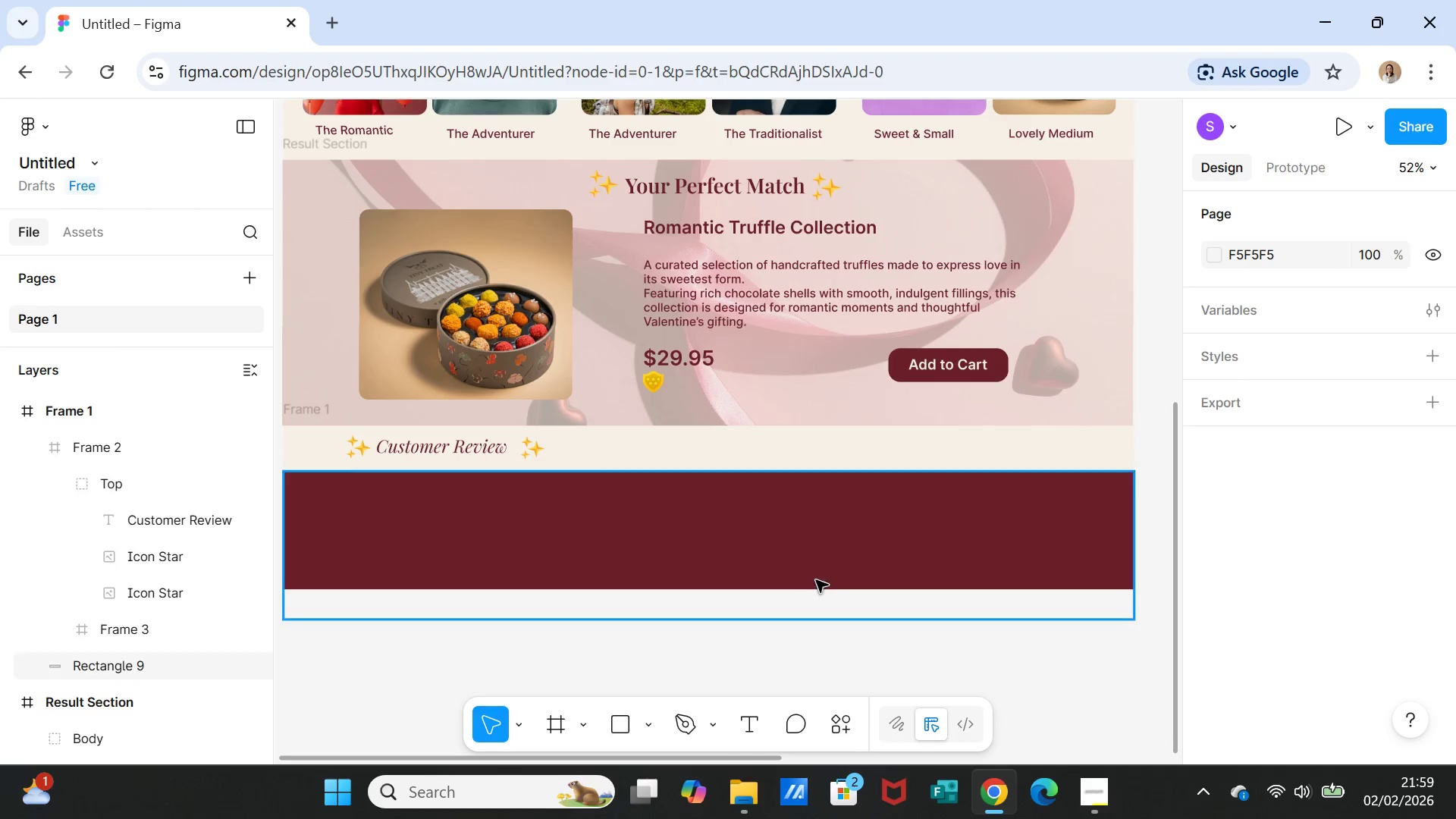 
left_click([816, 579])
 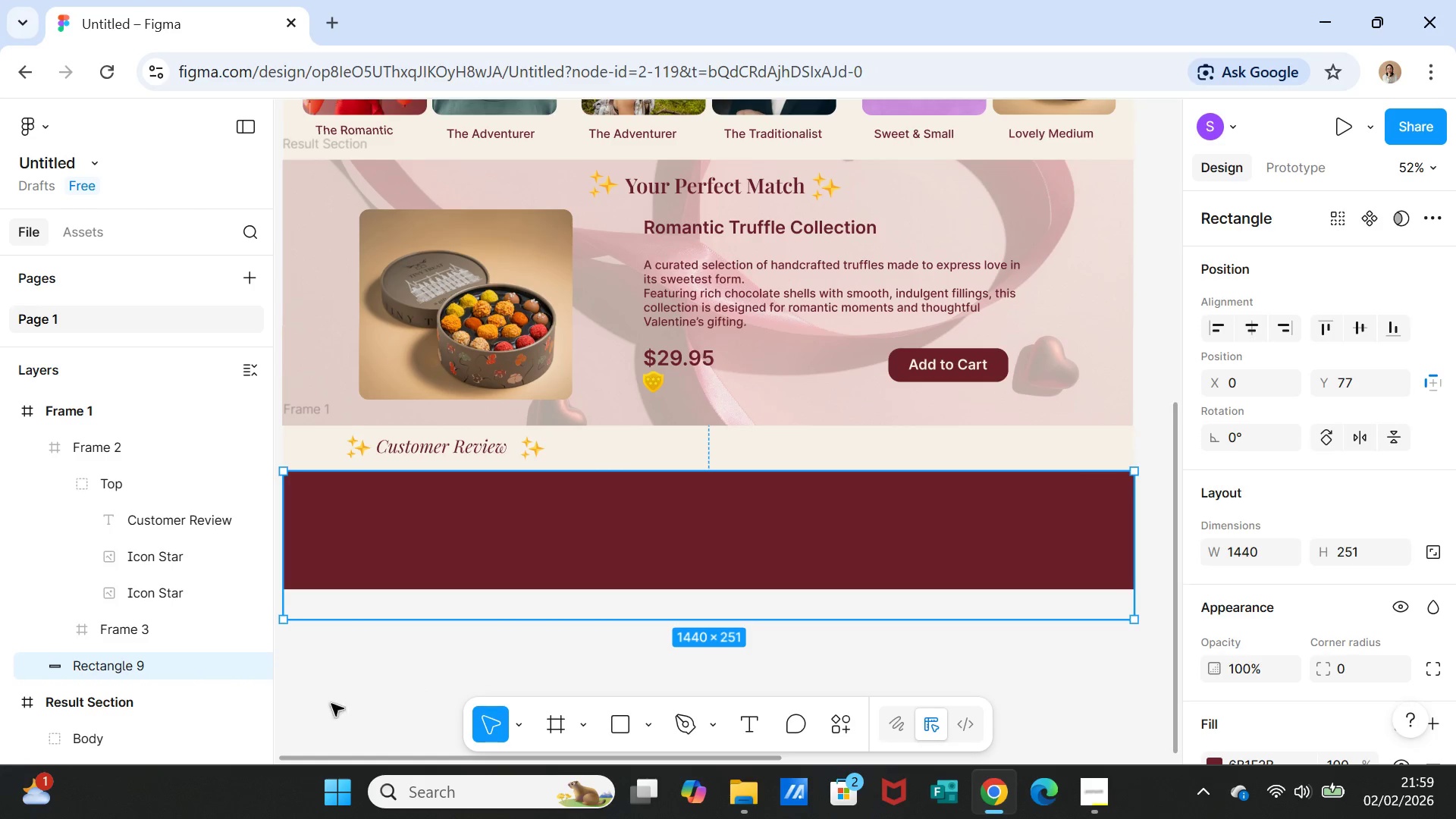 
left_click_drag(start_coordinate=[168, 661], to_coordinate=[159, 463])
 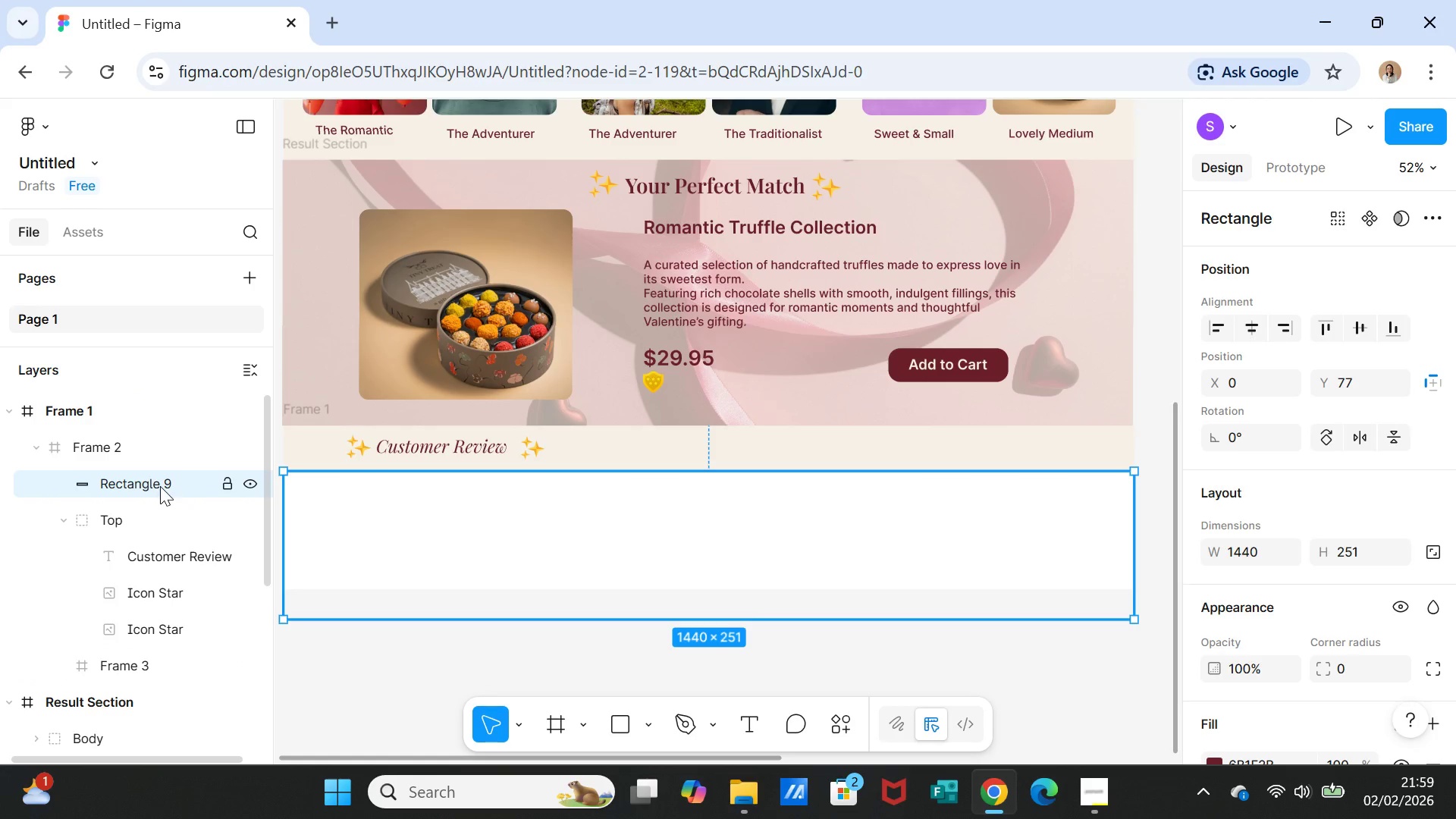 
key(Control+Z)
 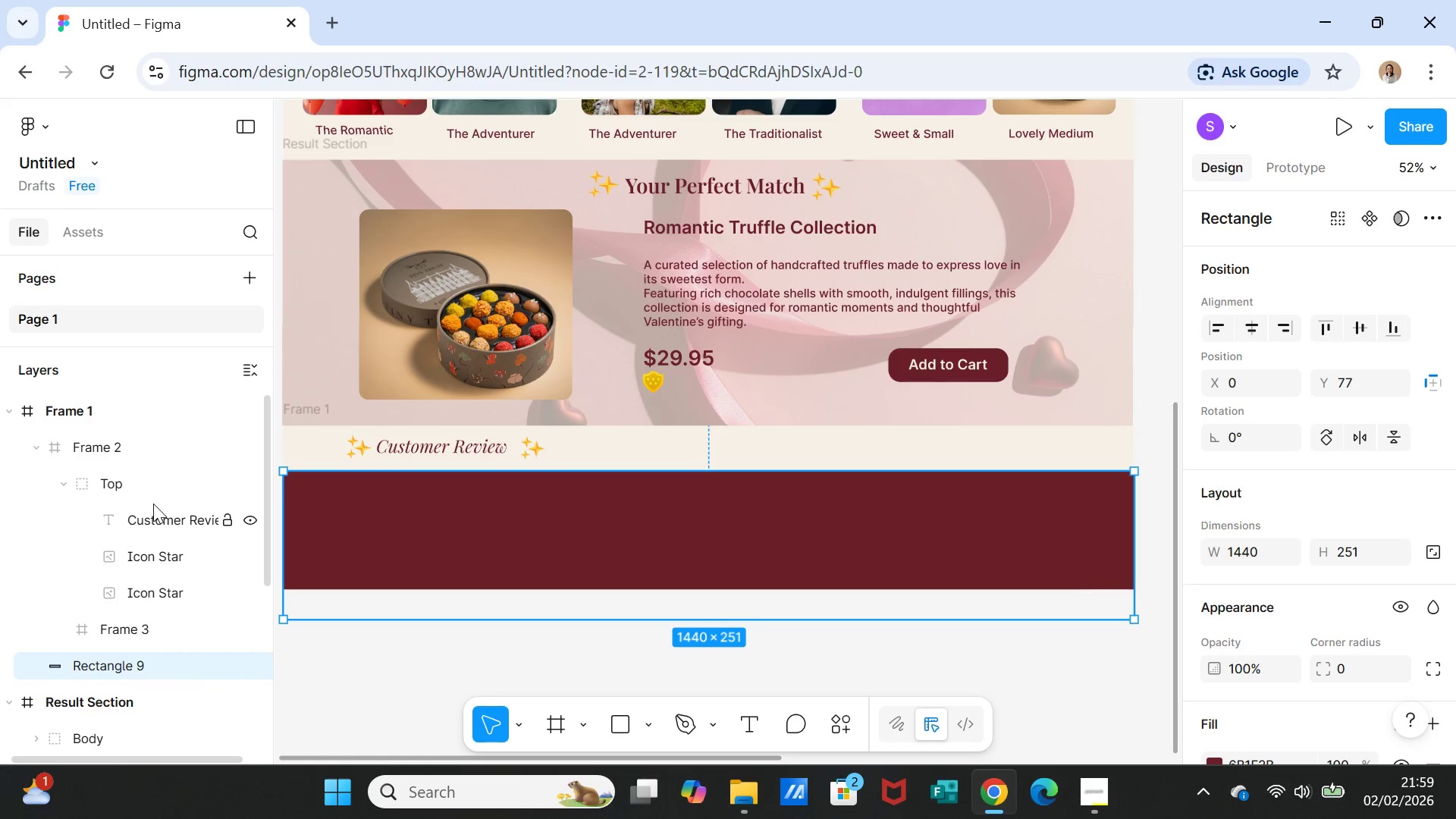 
key(Control+Z)
 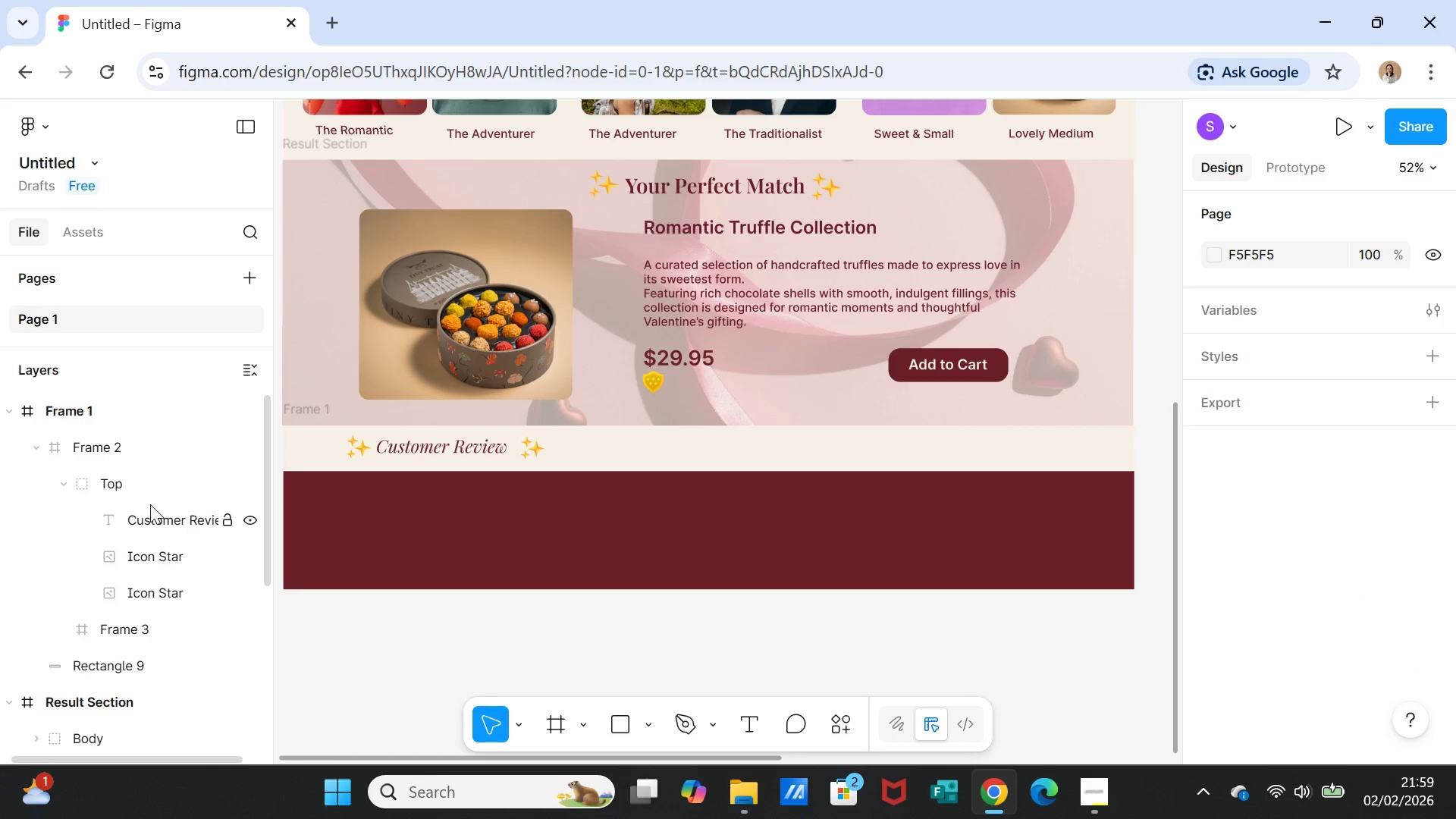 
key(Control+Z)
 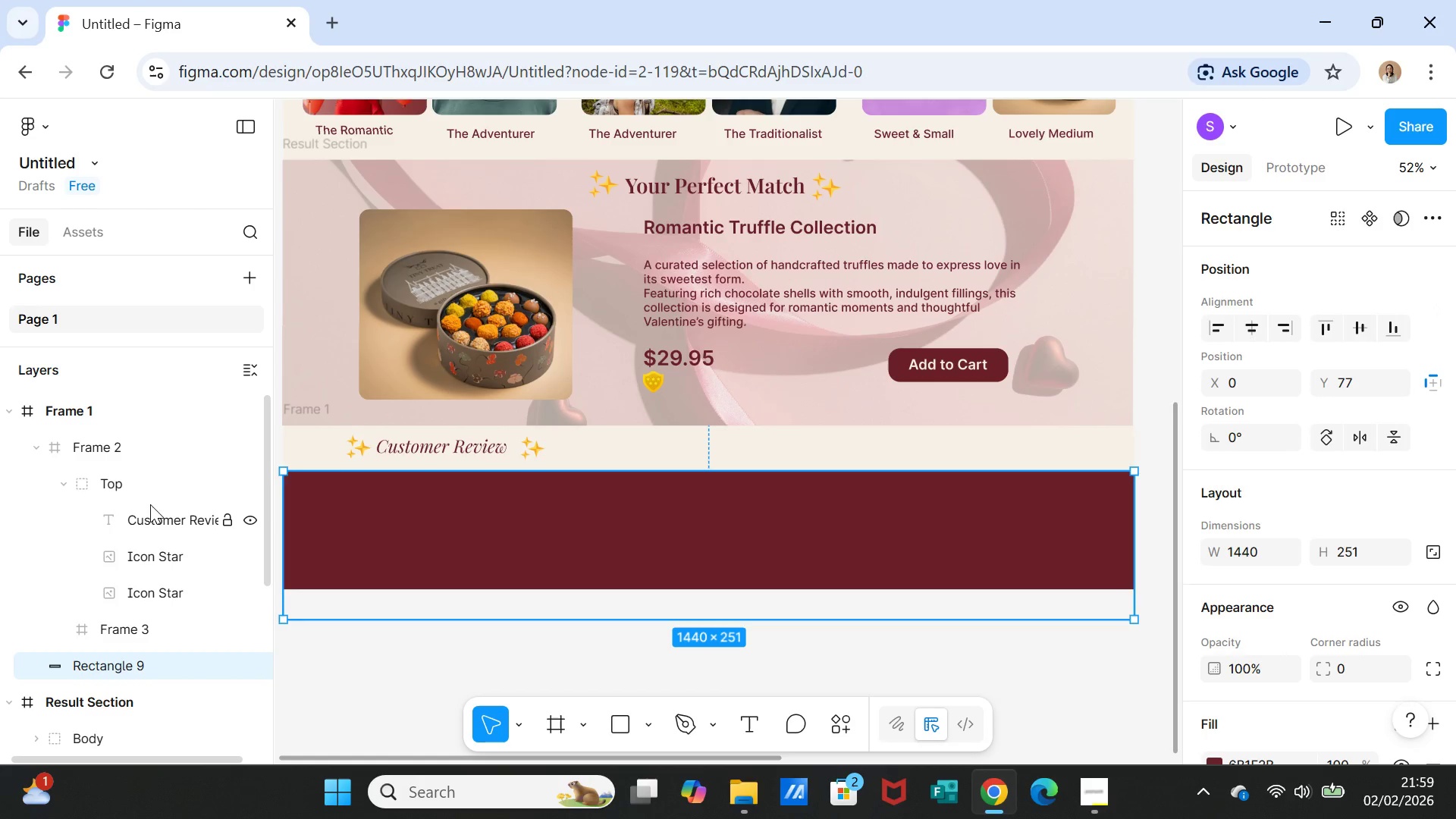 
key(Control+Z)
 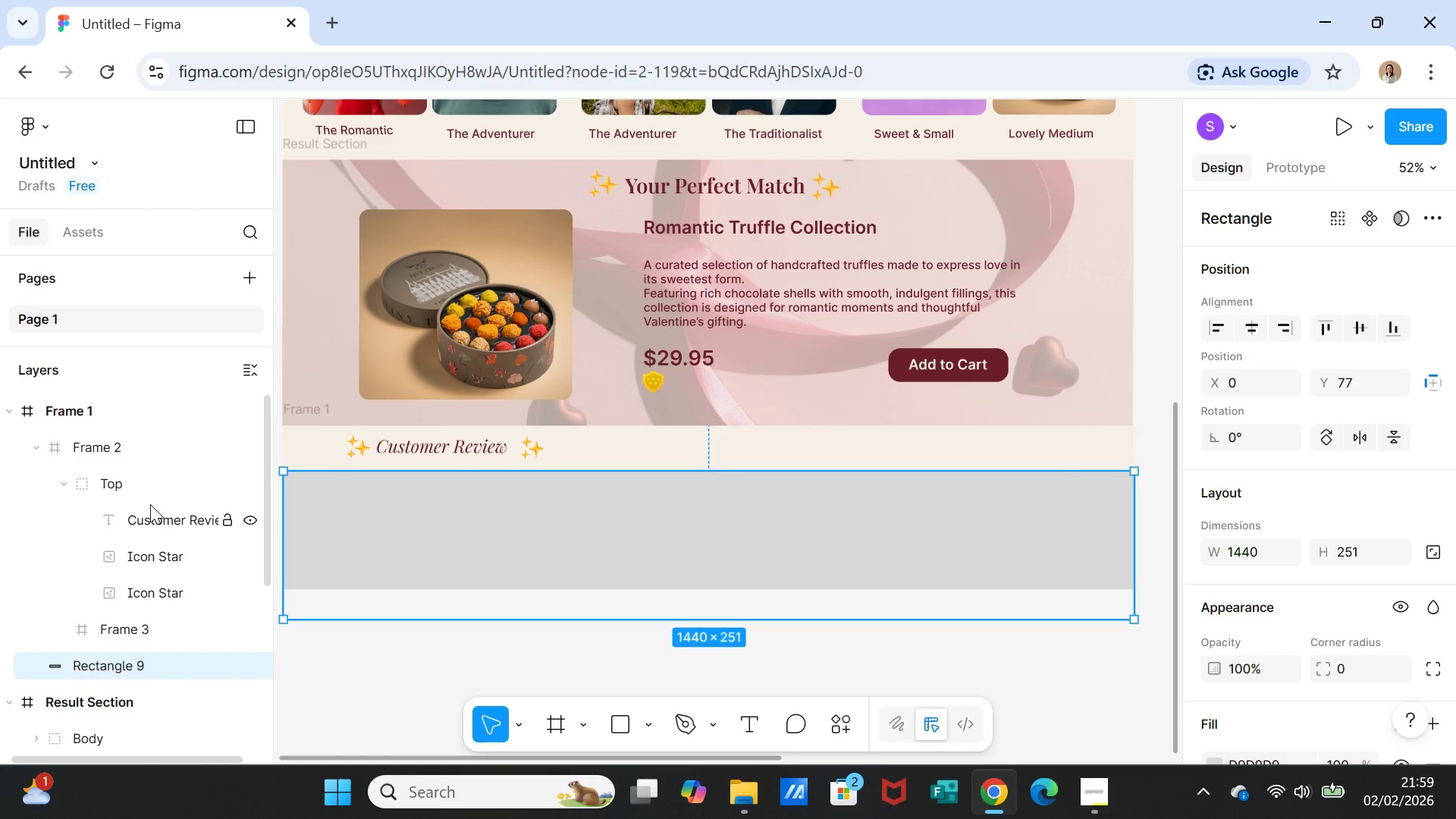 
key(Control+Z)
 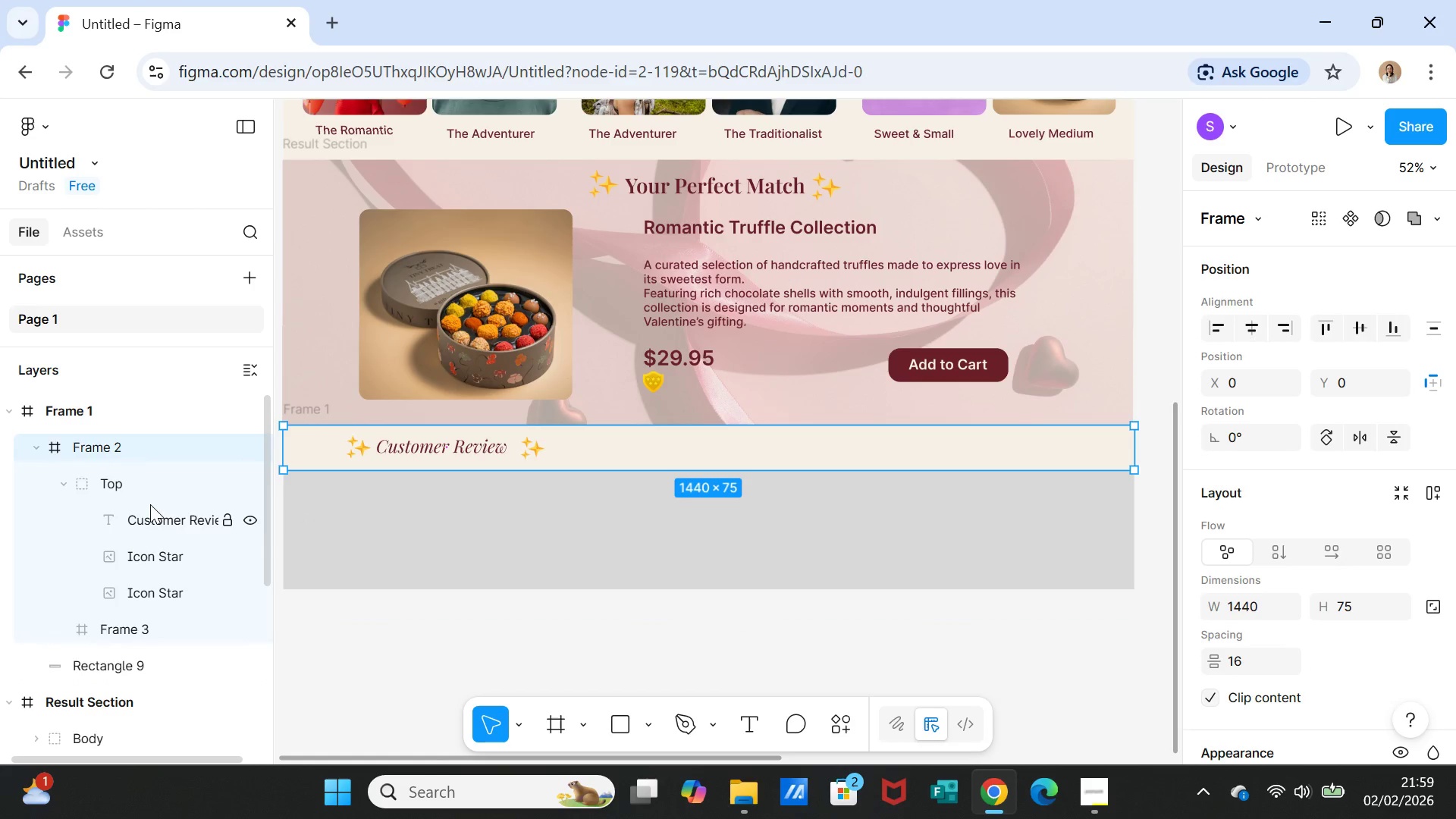 
key(Control+Z)
 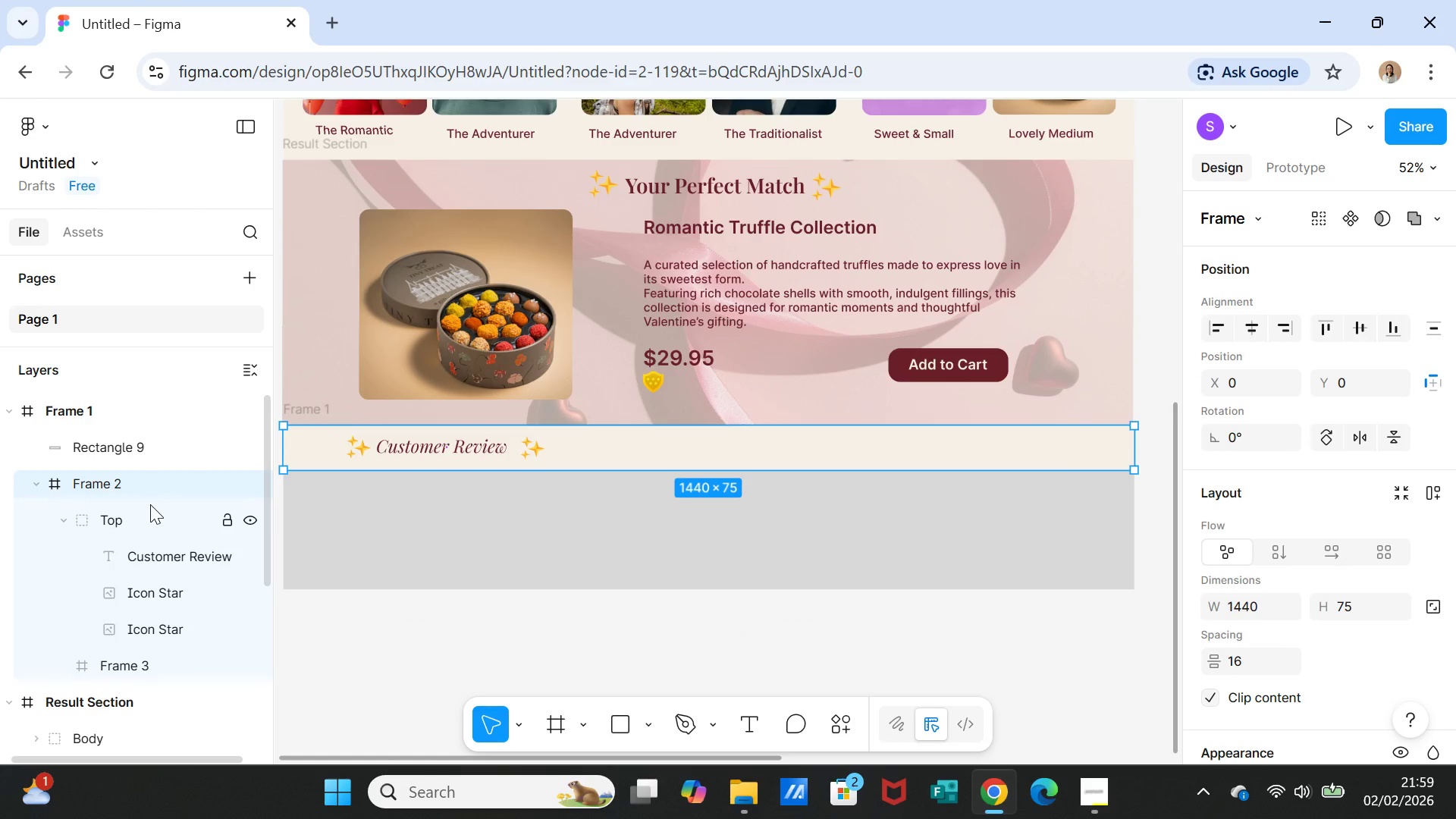 
left_click([384, 522])
 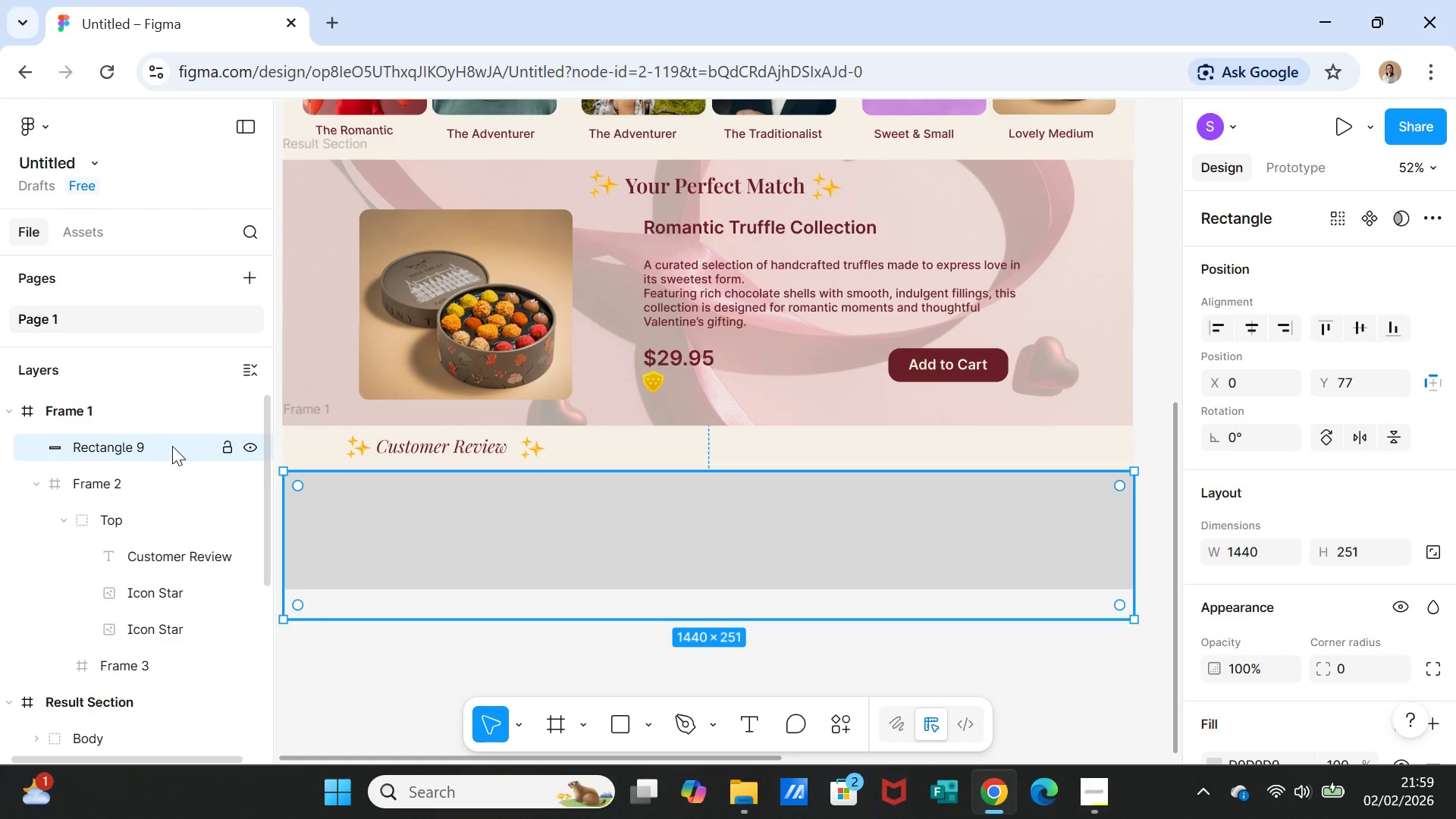 
left_click_drag(start_coordinate=[168, 447], to_coordinate=[164, 672])
 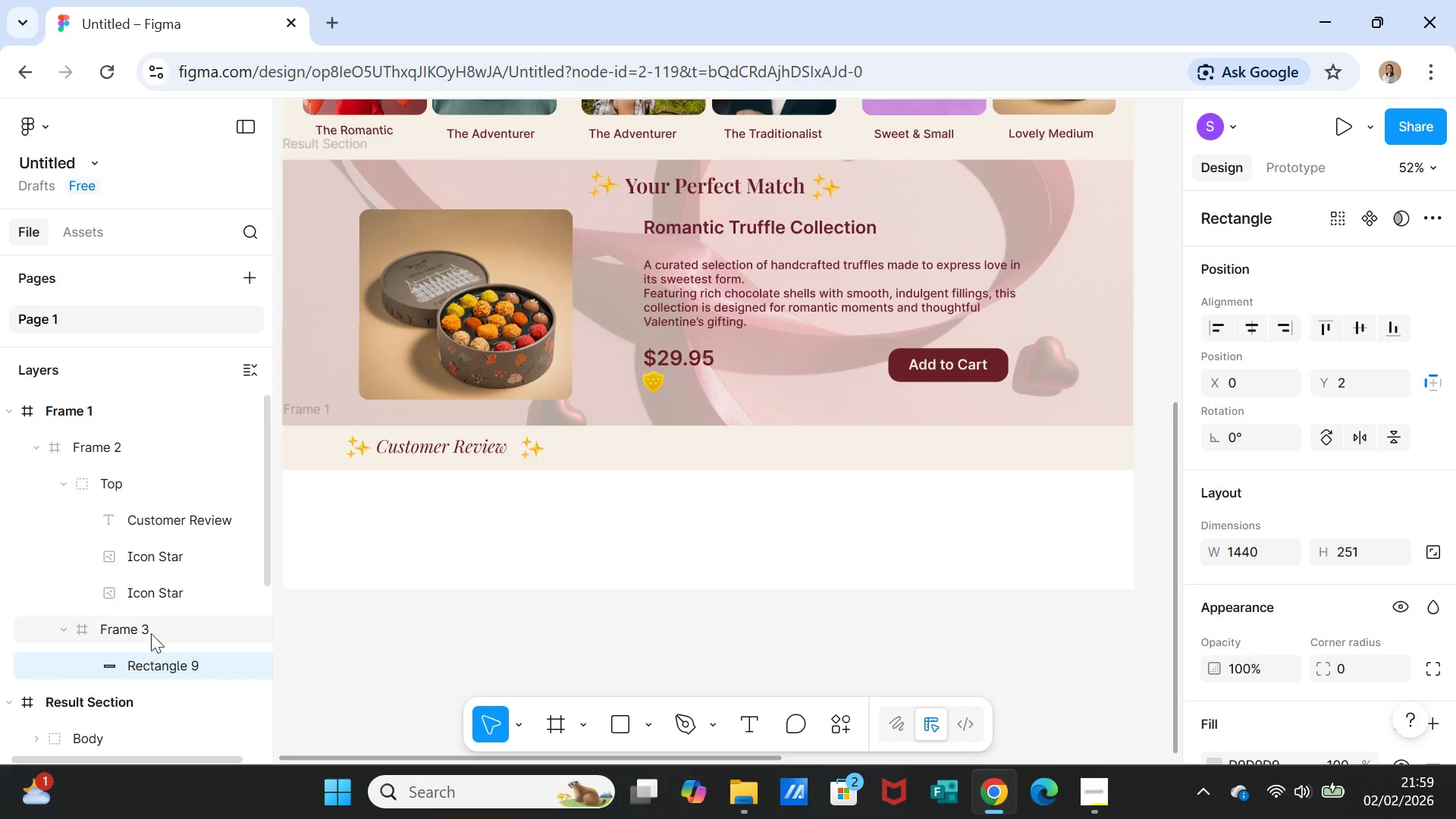 
left_click([151, 631])
 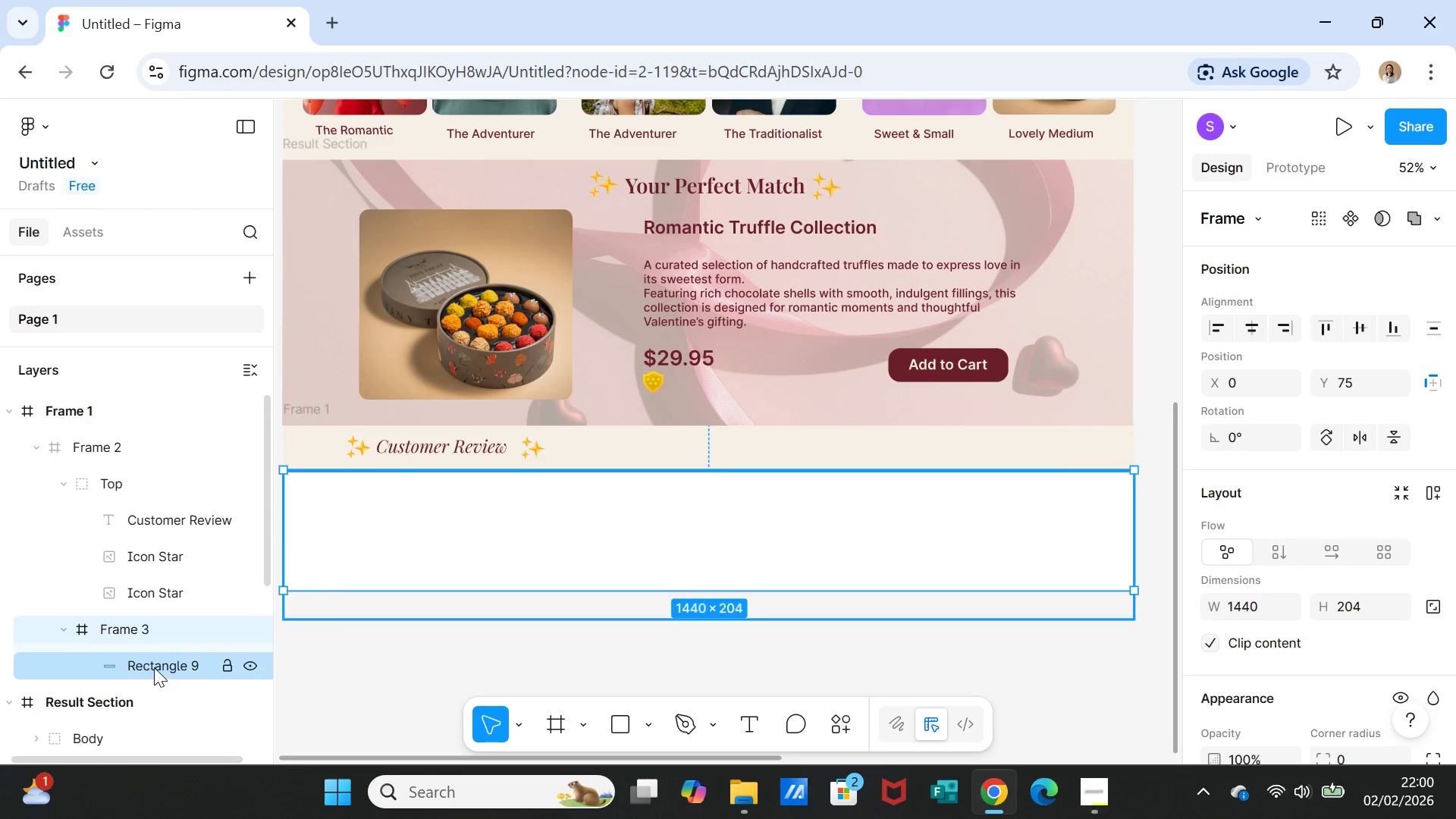 
left_click([154, 664])
 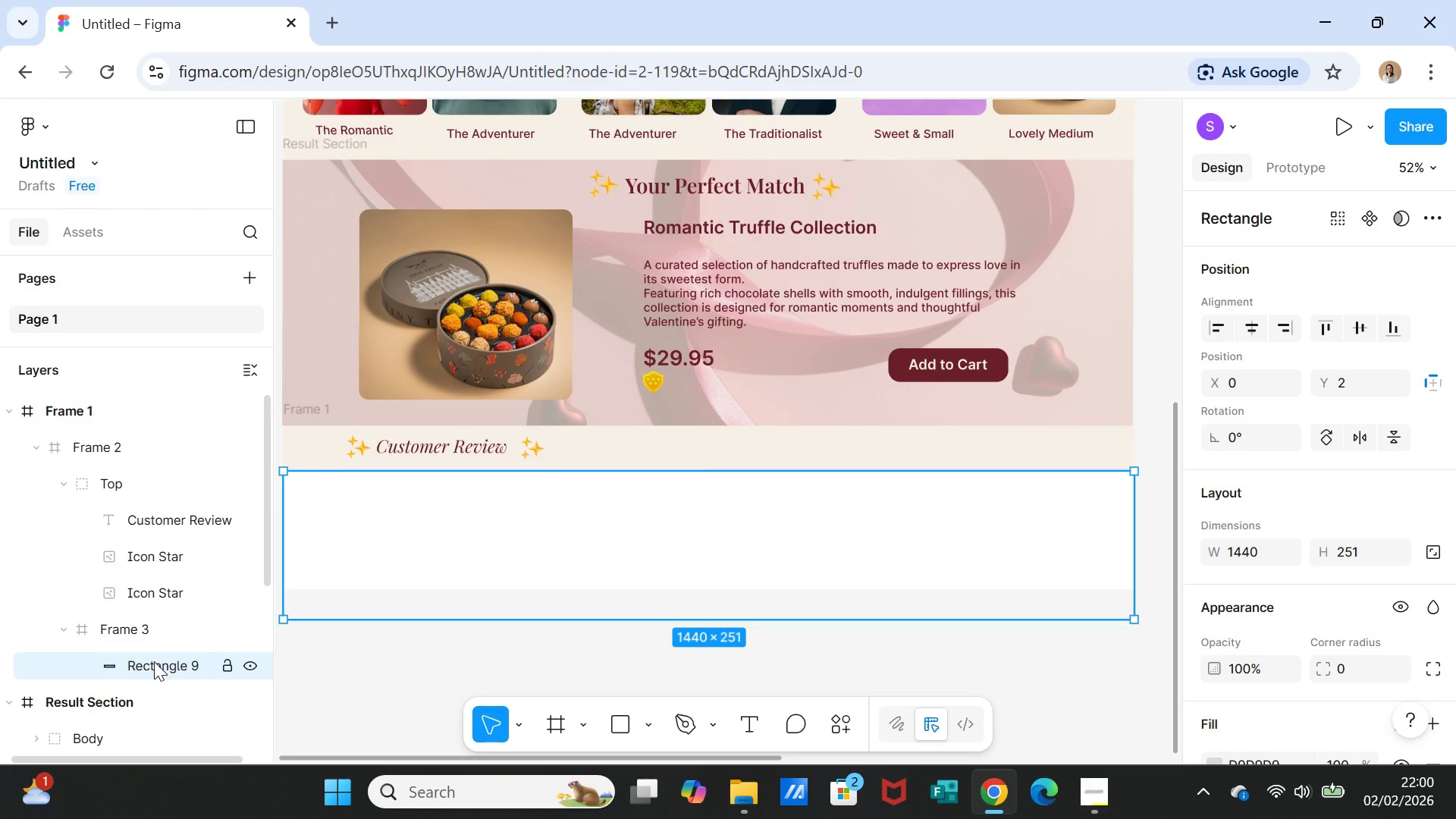 
key(Delete)
 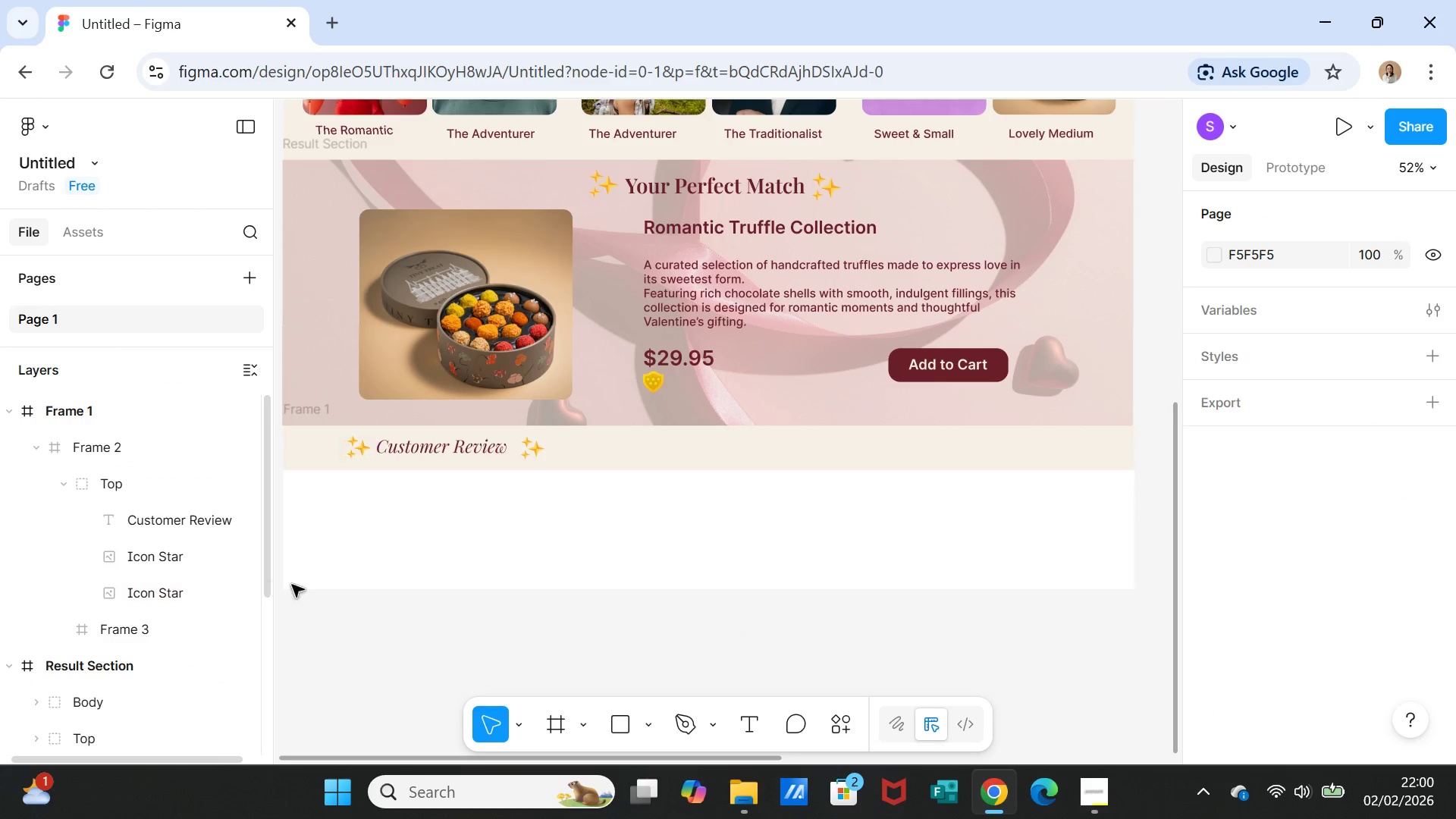 
left_click([364, 569])
 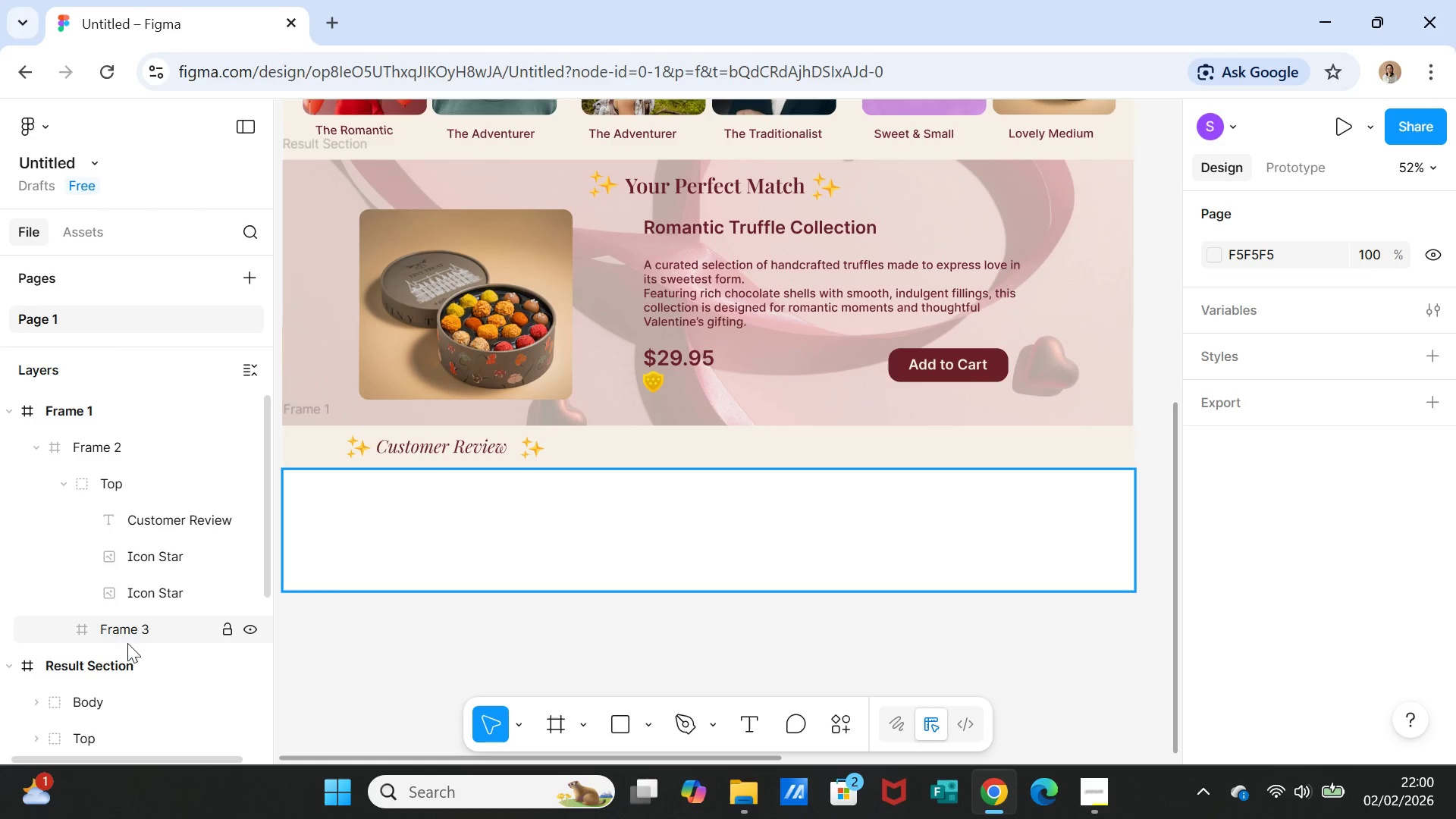 
left_click([127, 635])
 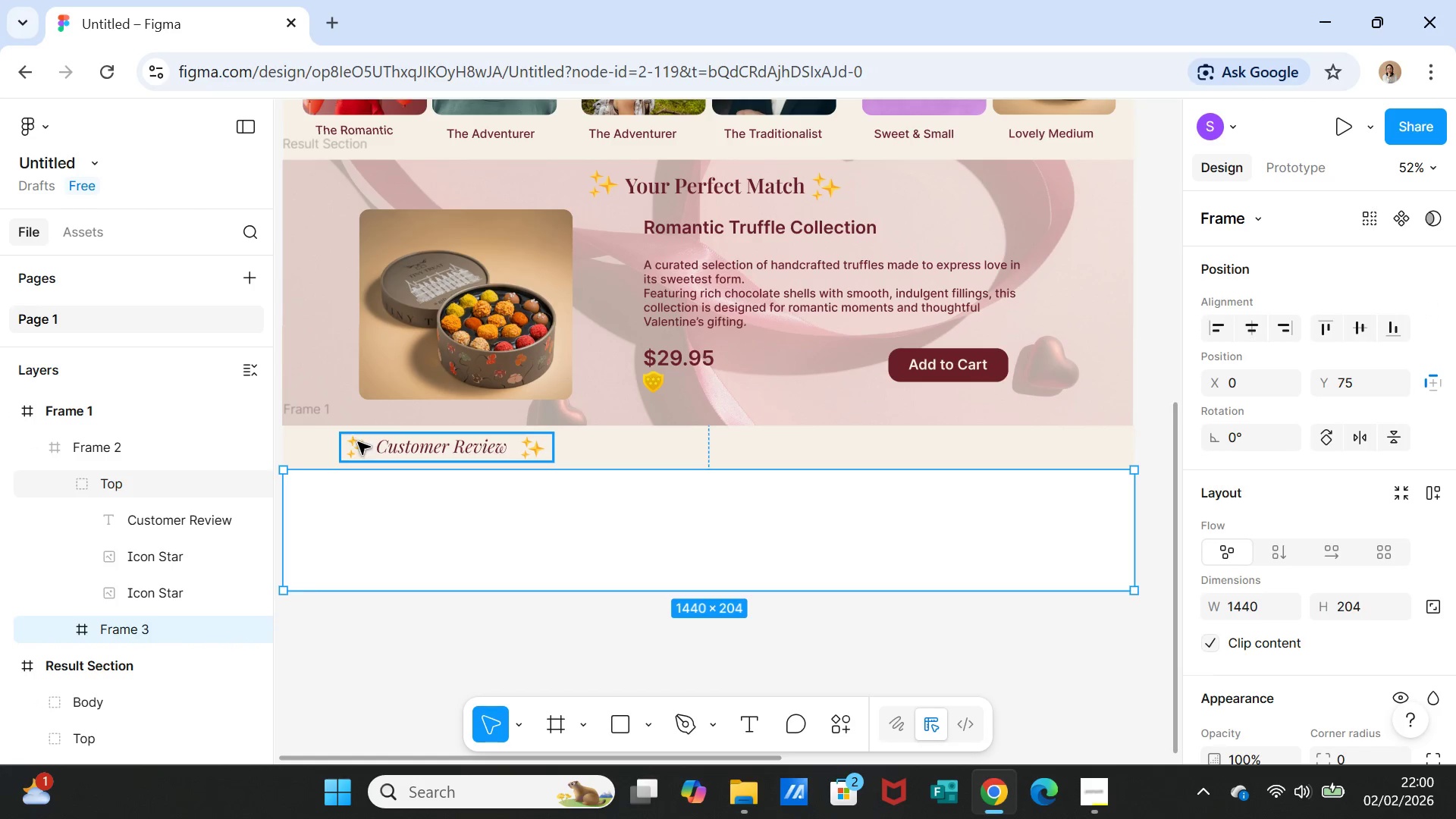 
left_click([316, 447])
 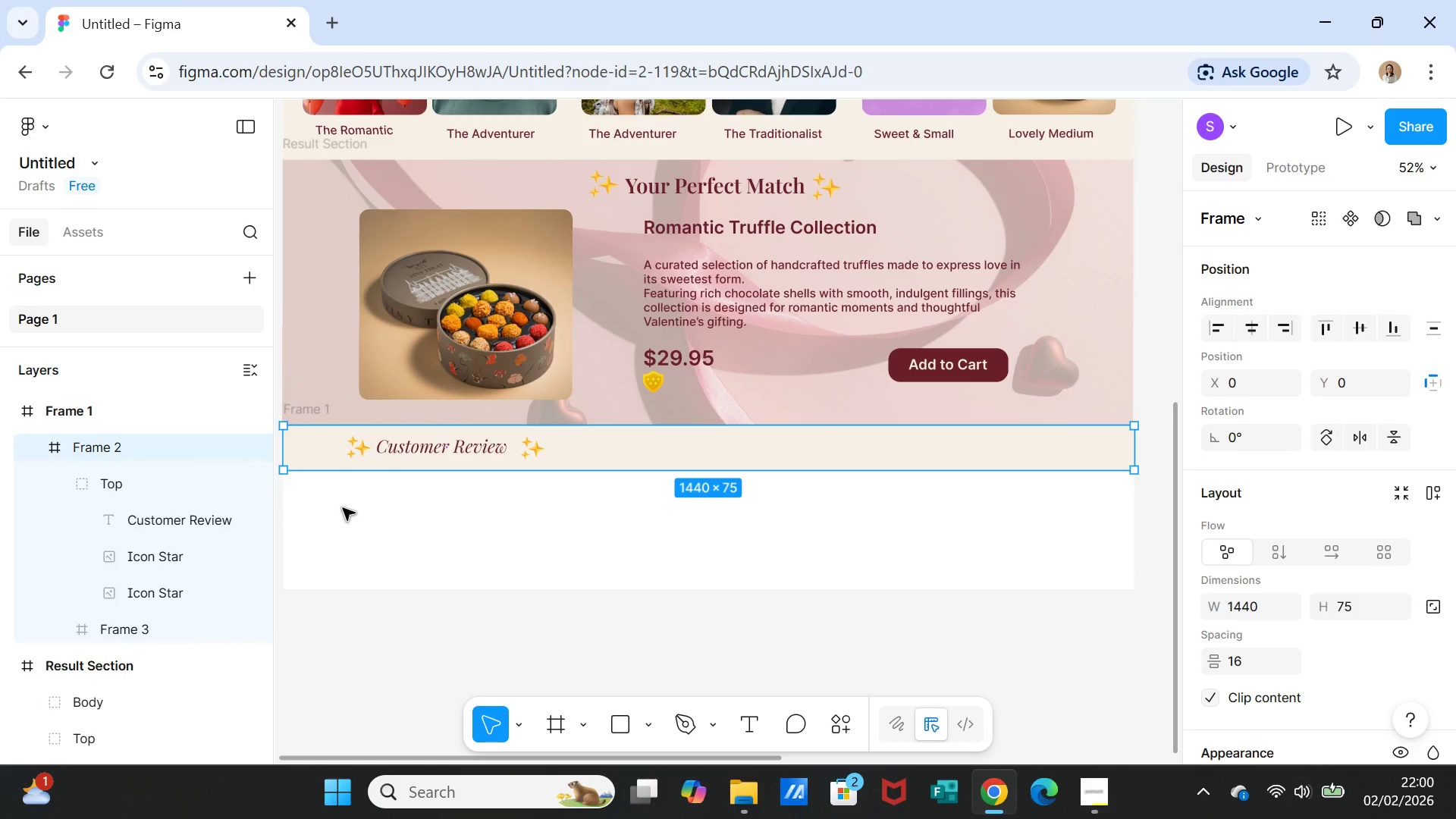 
left_click([343, 508])
 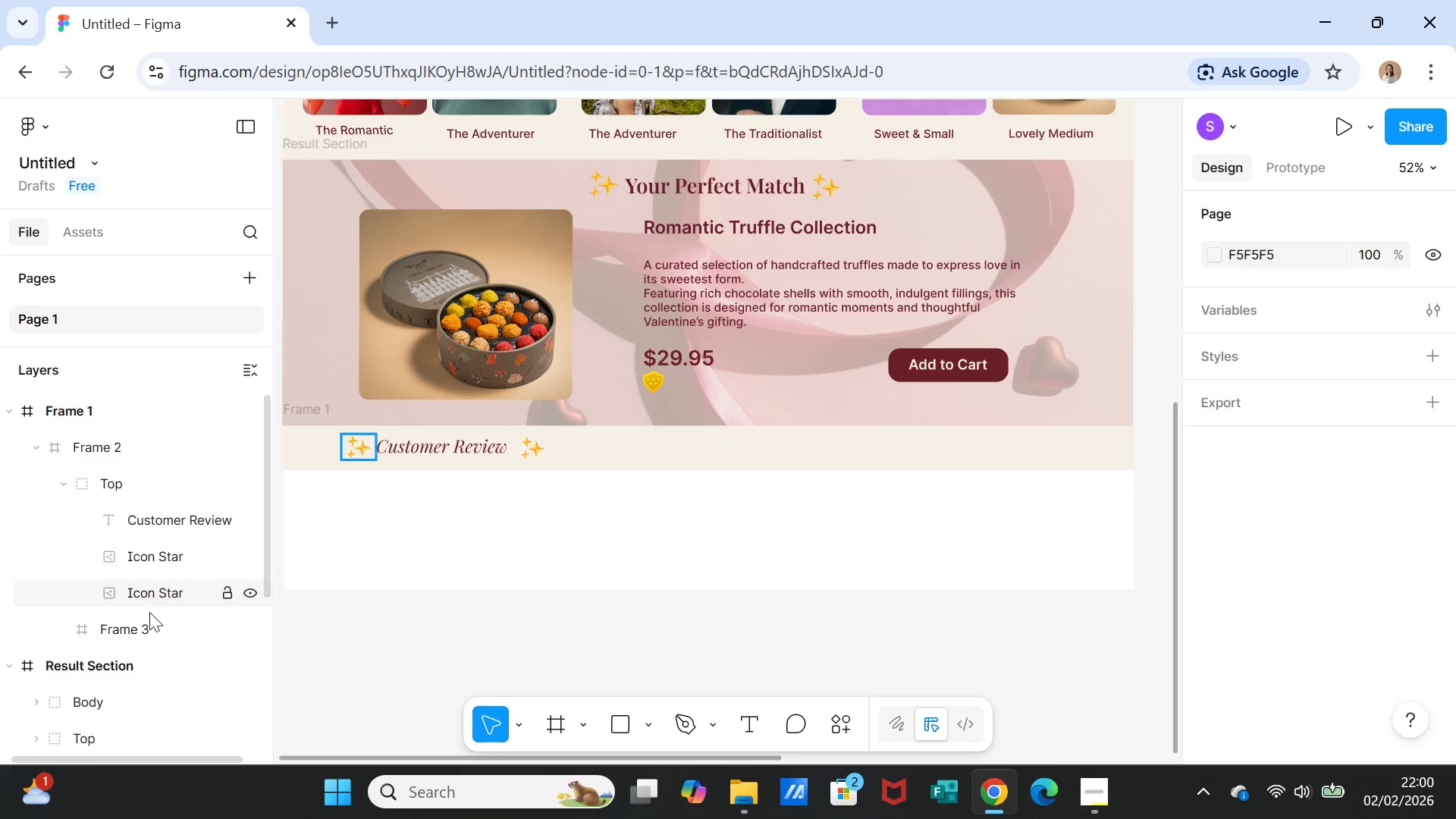 
left_click([130, 627])
 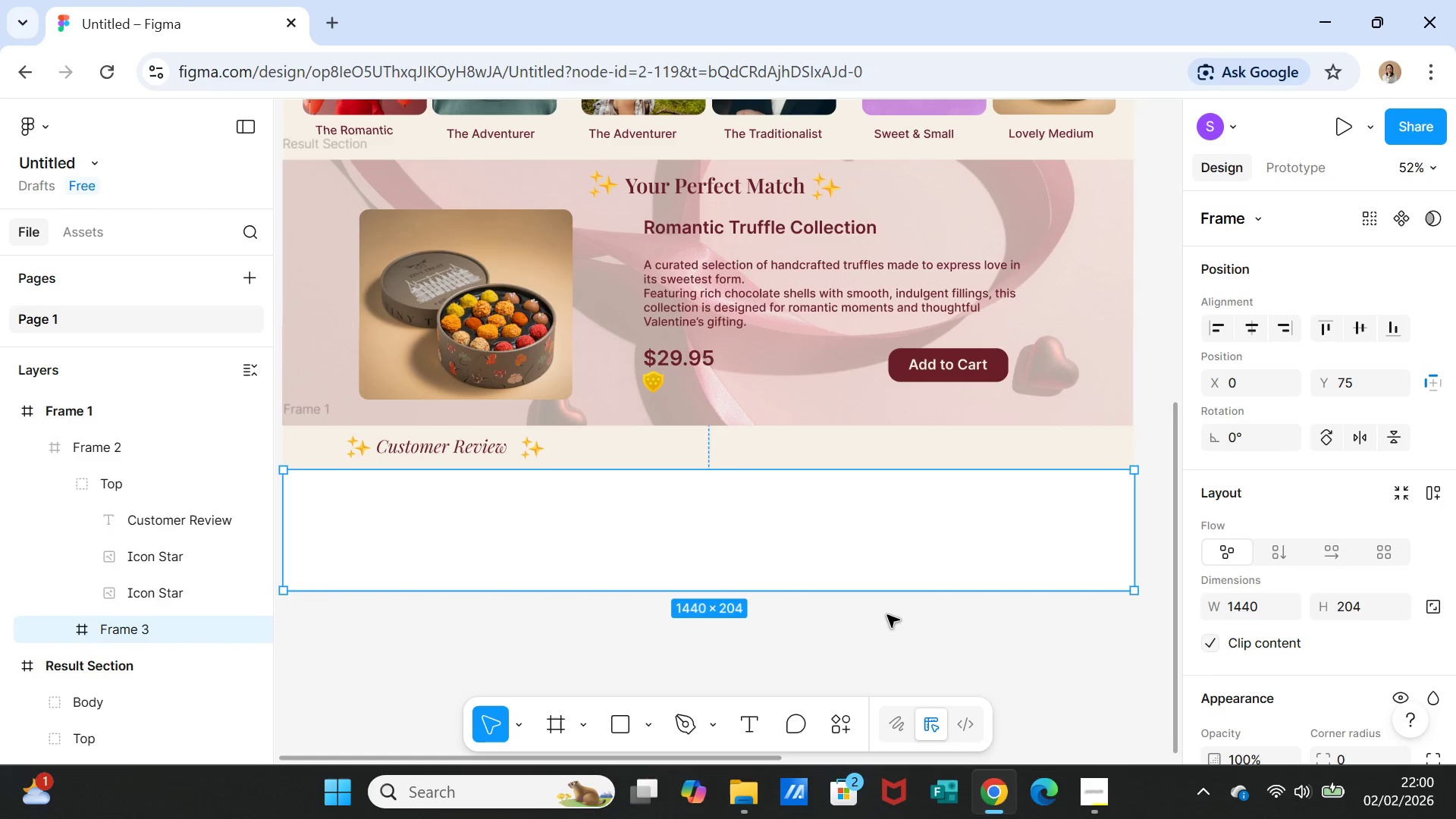 
wait(7.62)
 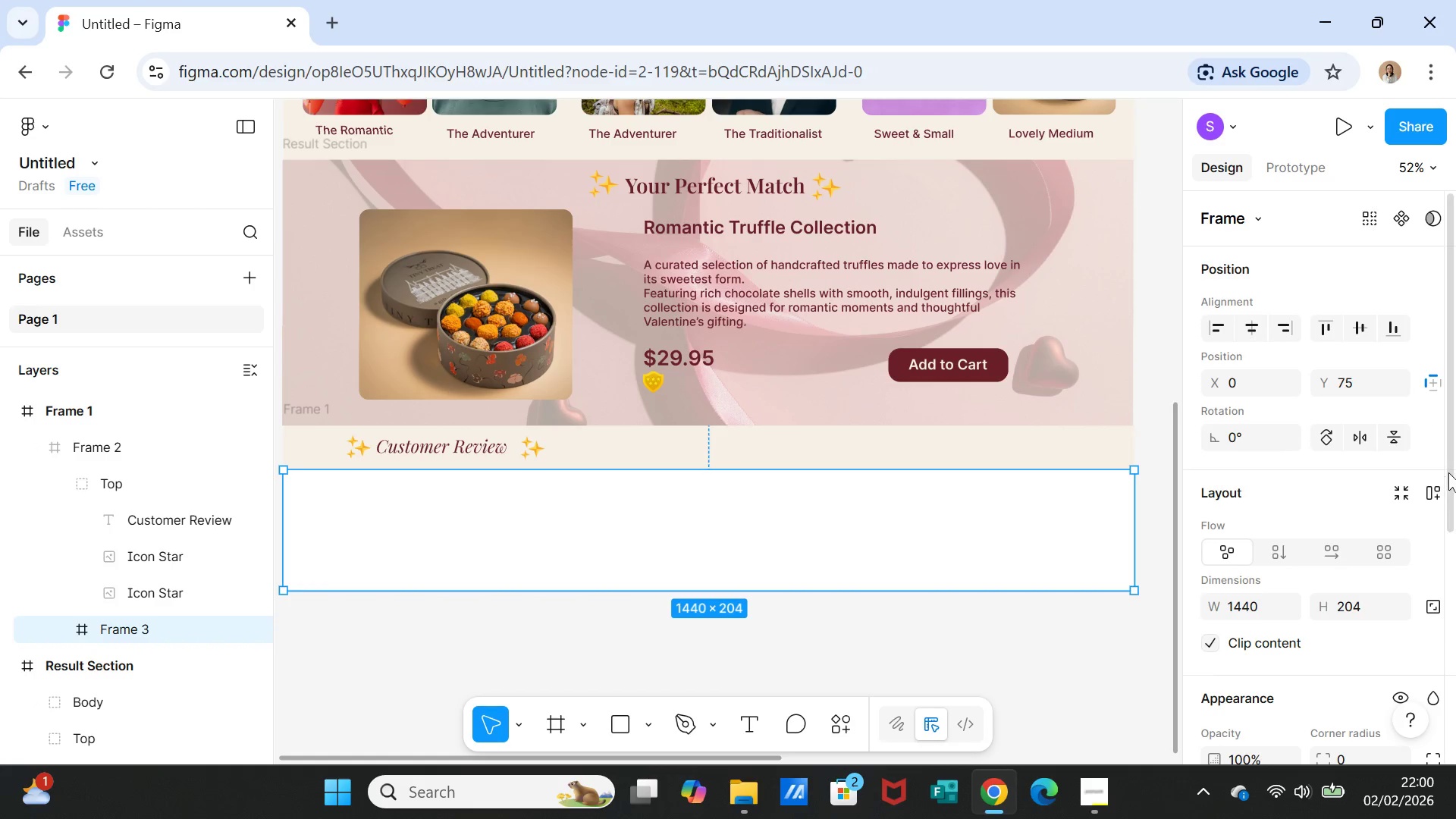 
double_click([103, 444])
 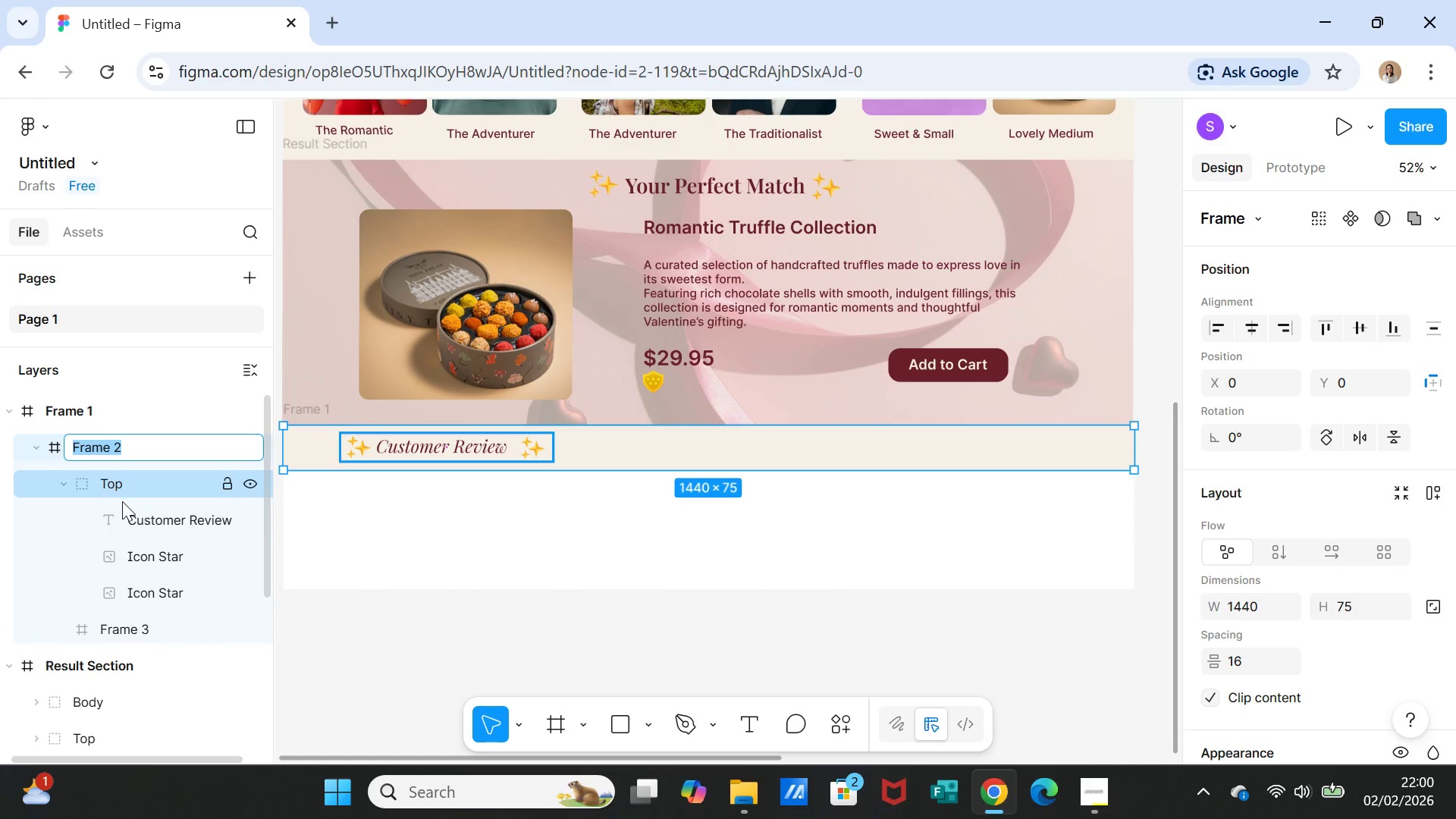 
type(Hea)
 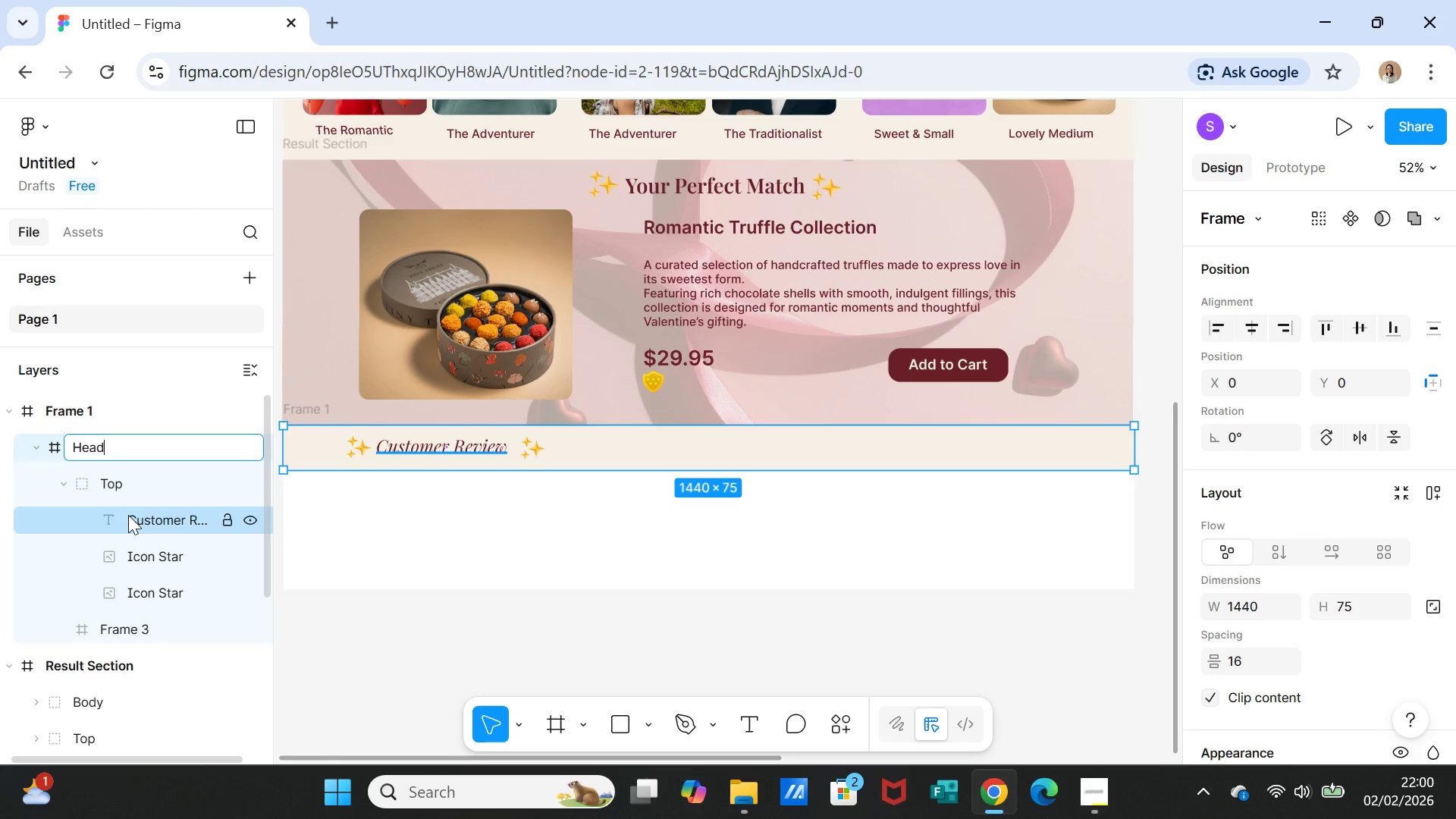 
type(der)
 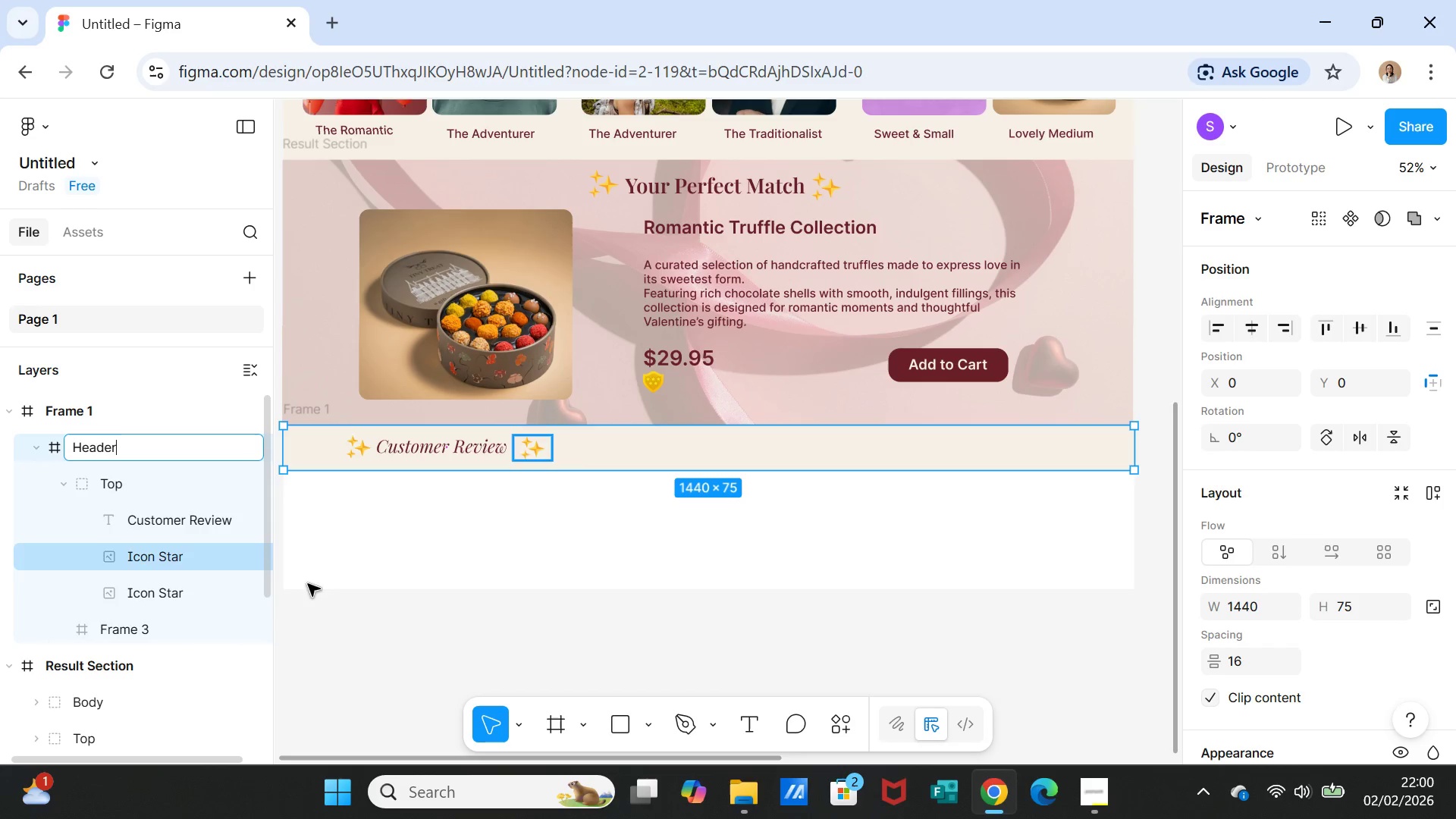 
left_click([340, 623])
 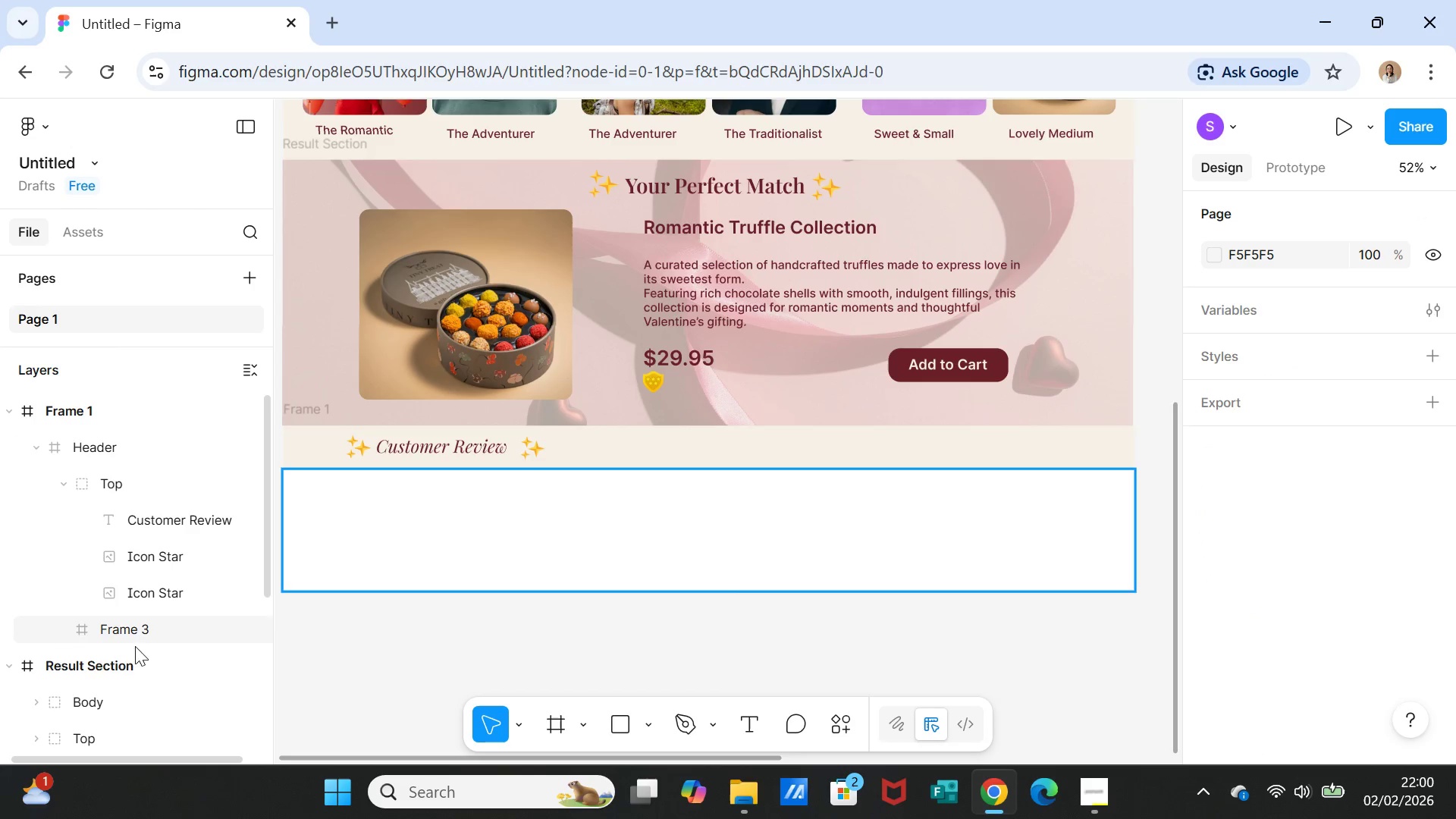 
left_click([116, 632])
 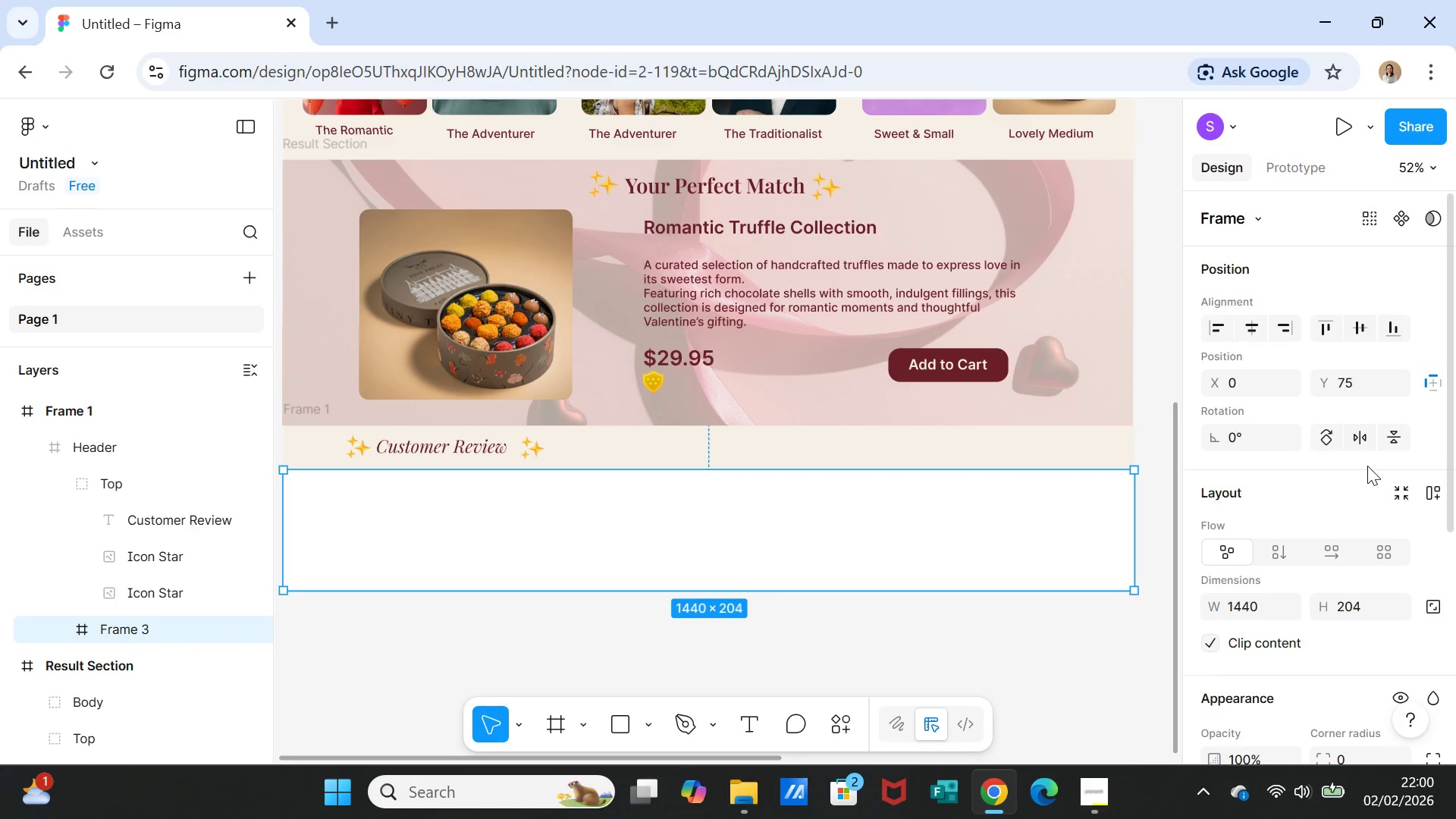 
scroll: coordinate [1367, 475], scroll_direction: down, amount: 1.0
 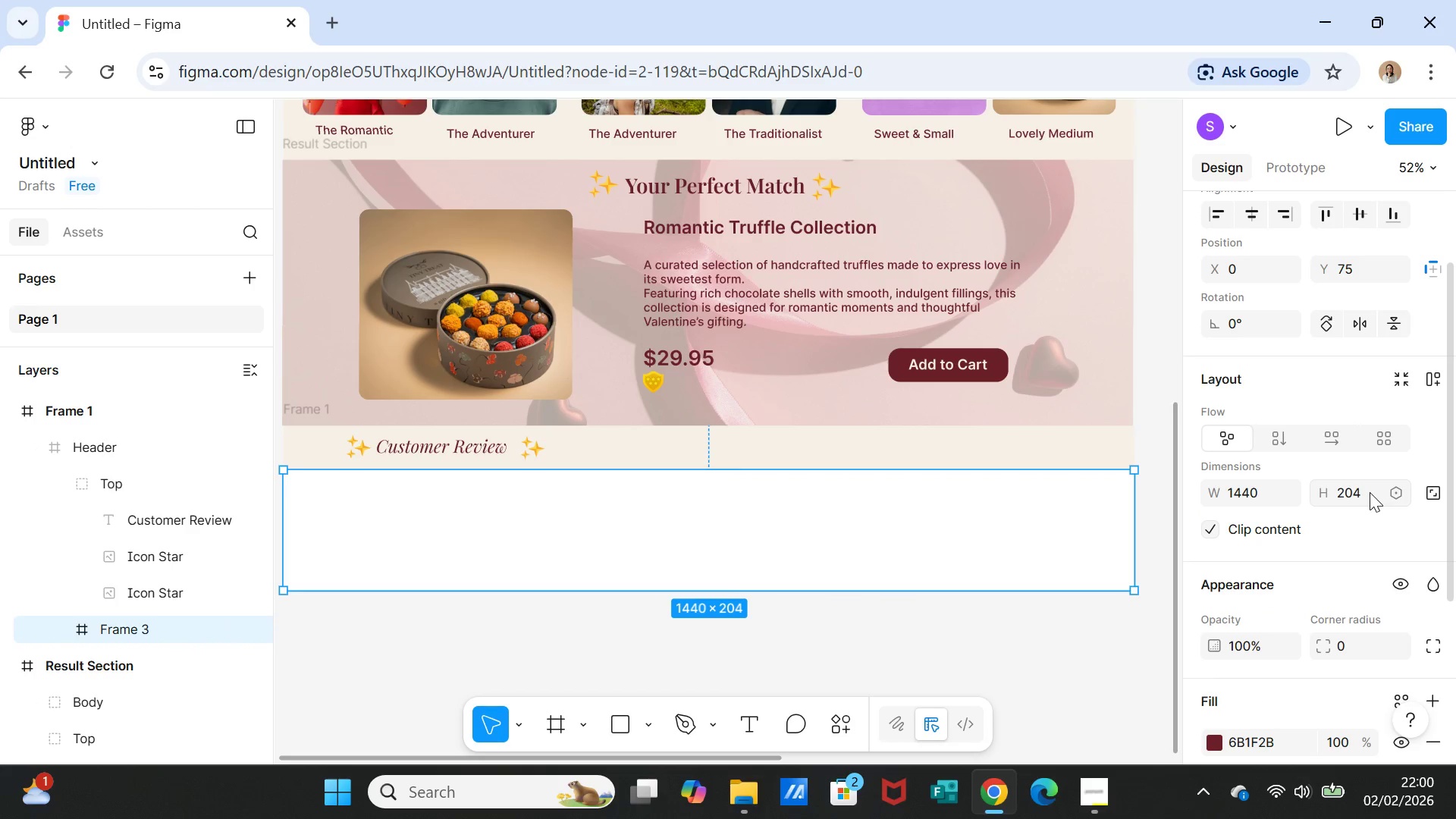 
left_click([1367, 492])
 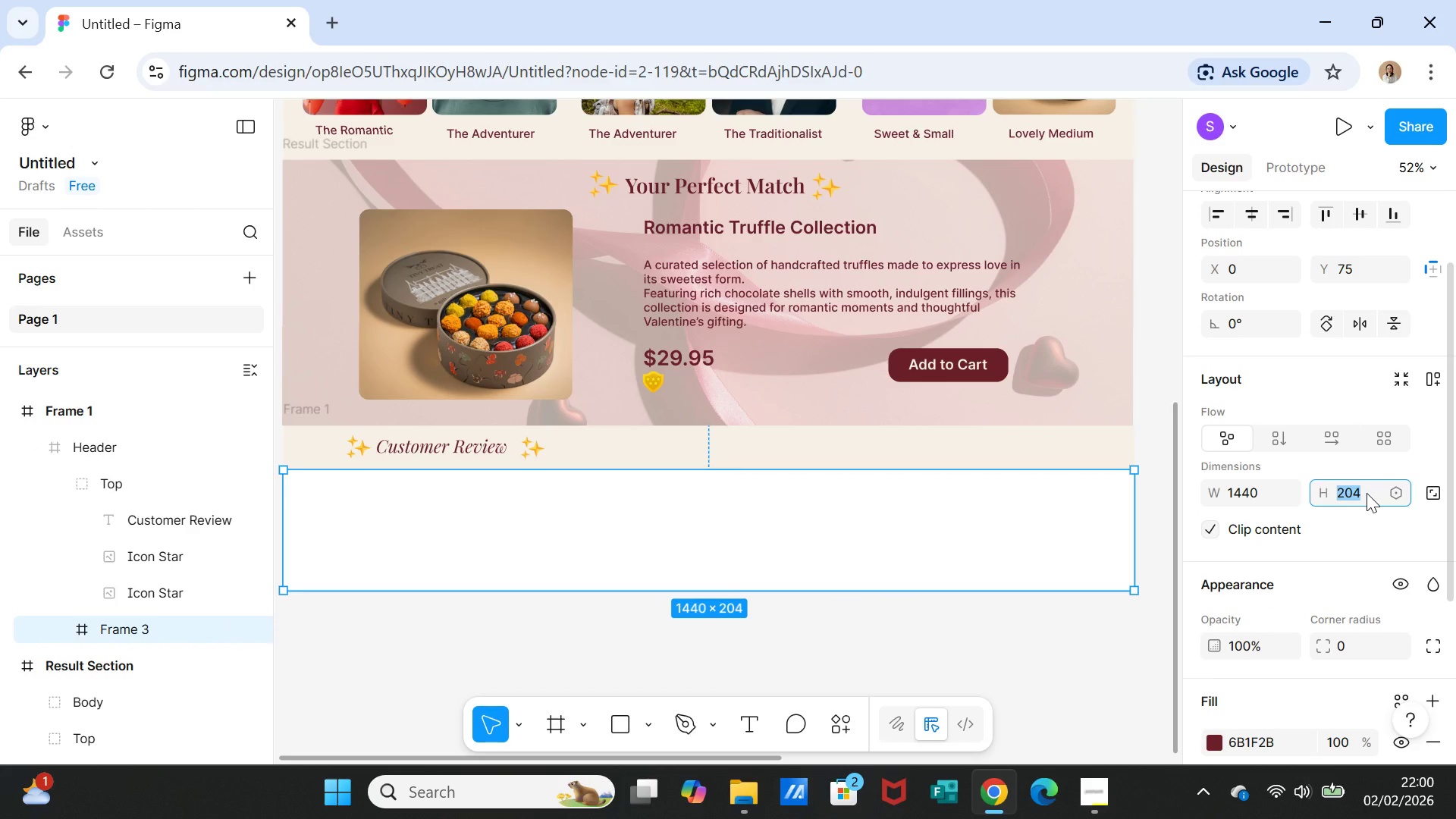 
type(250)
 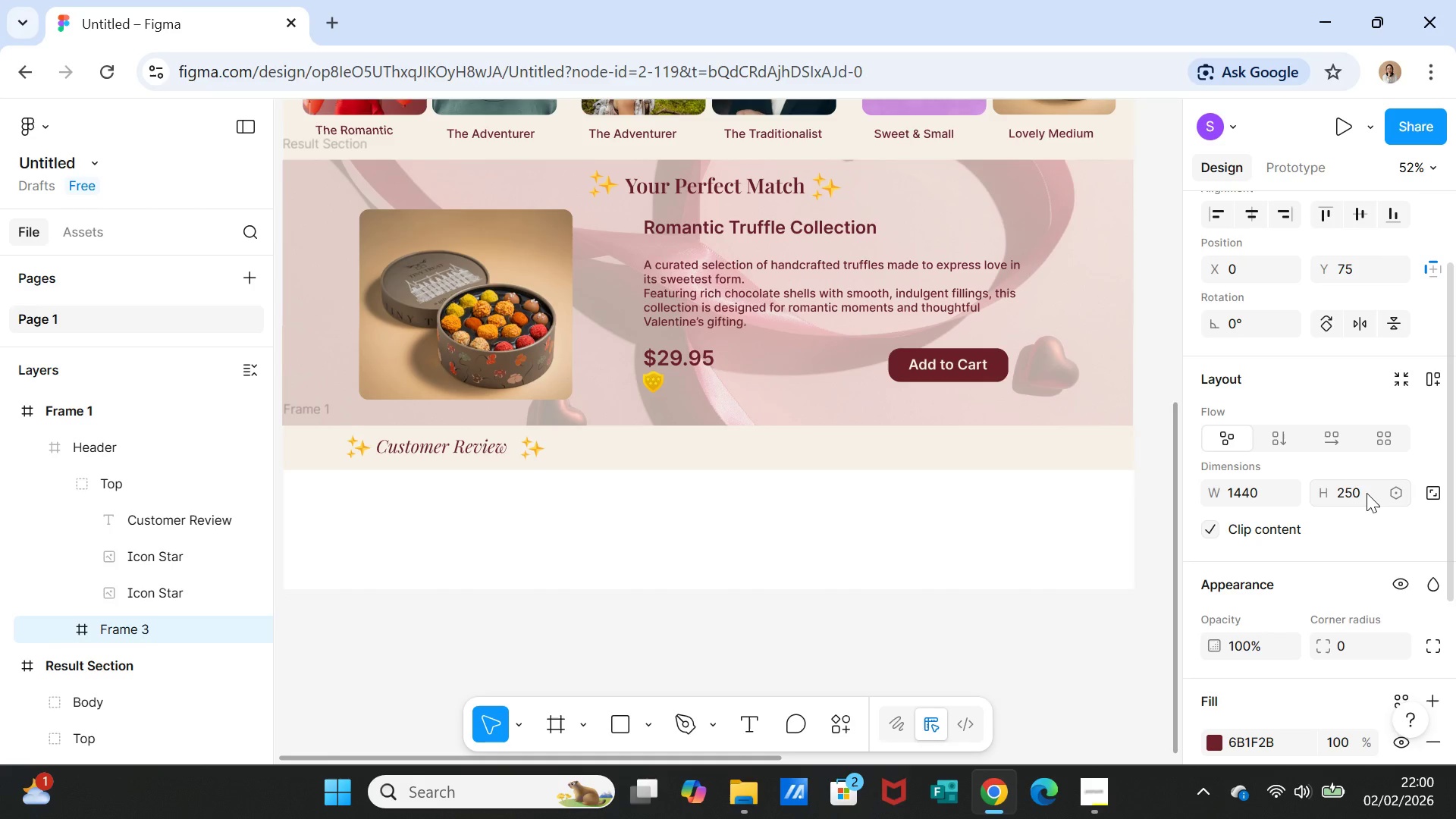 
key(Enter)
 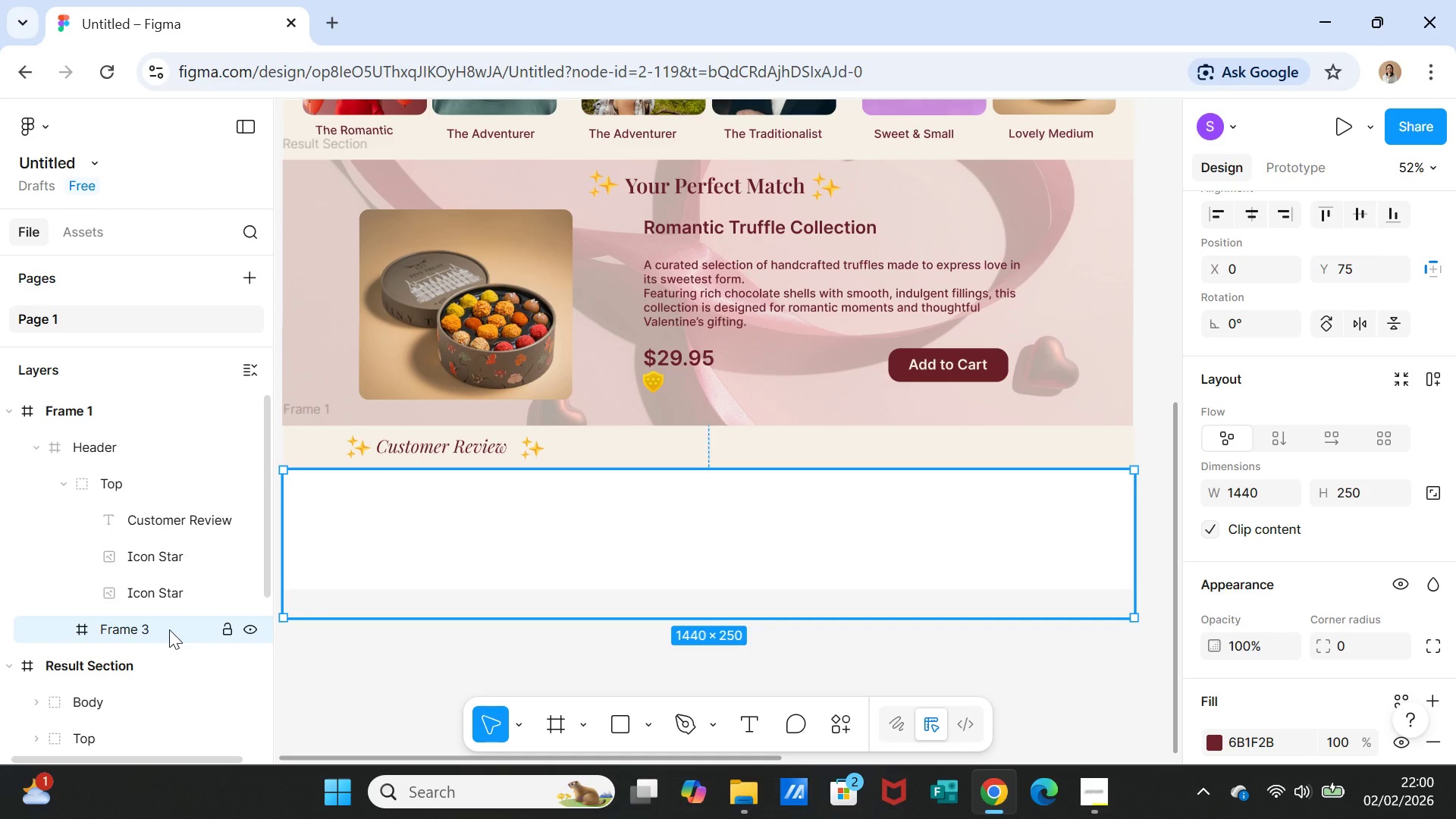 
wait(7.69)
 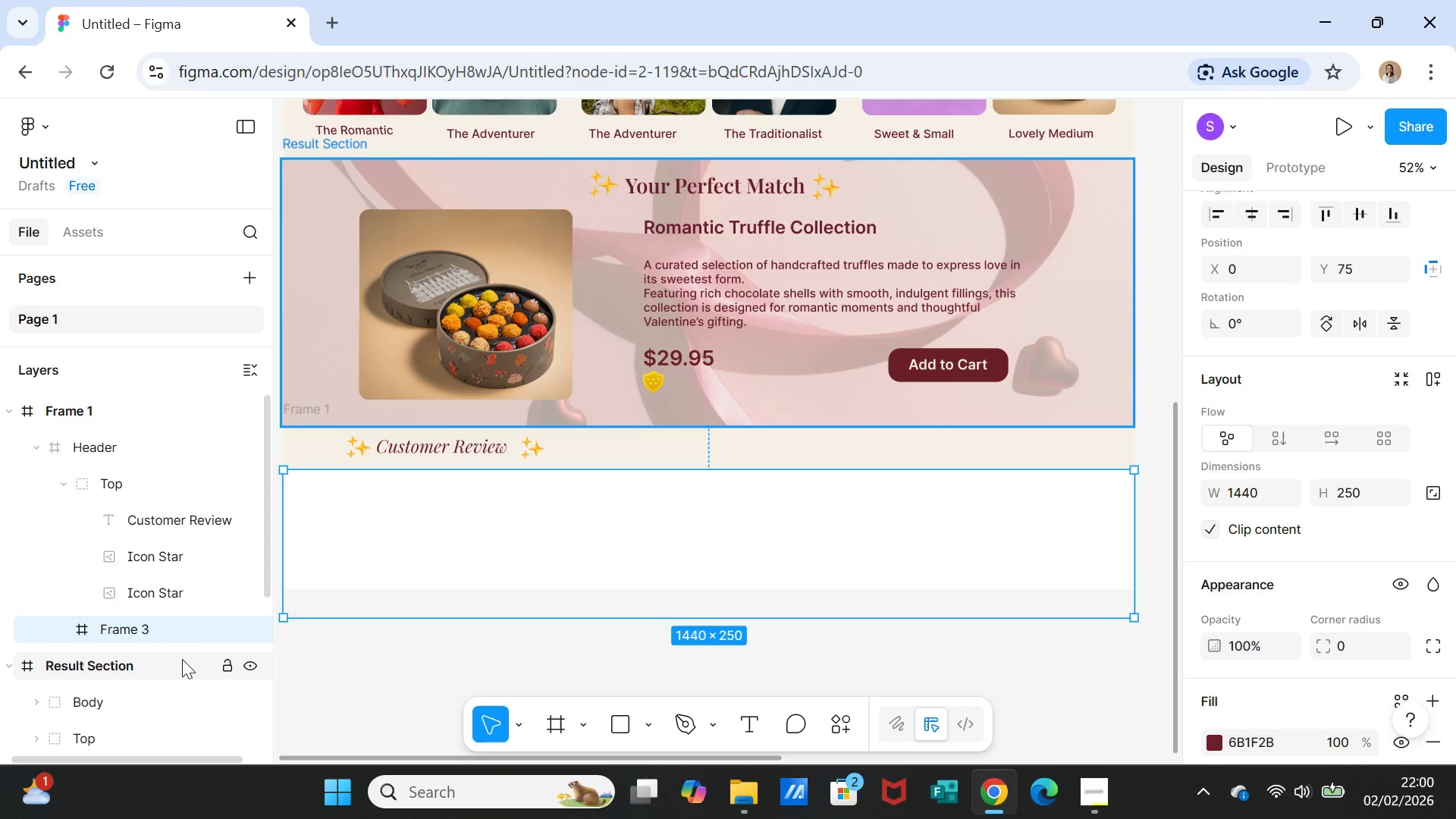 
left_click([560, 551])
 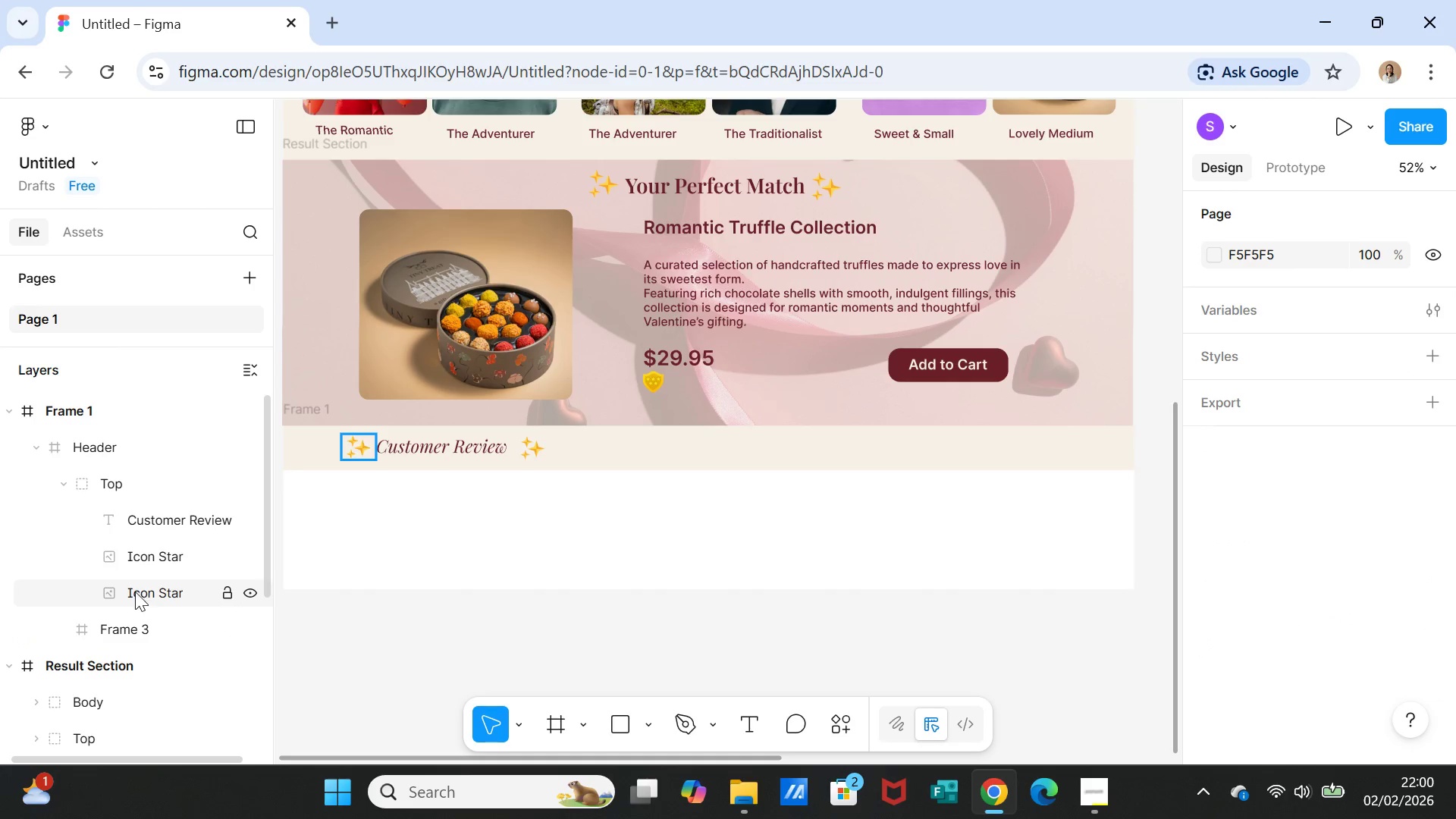 
left_click([137, 623])
 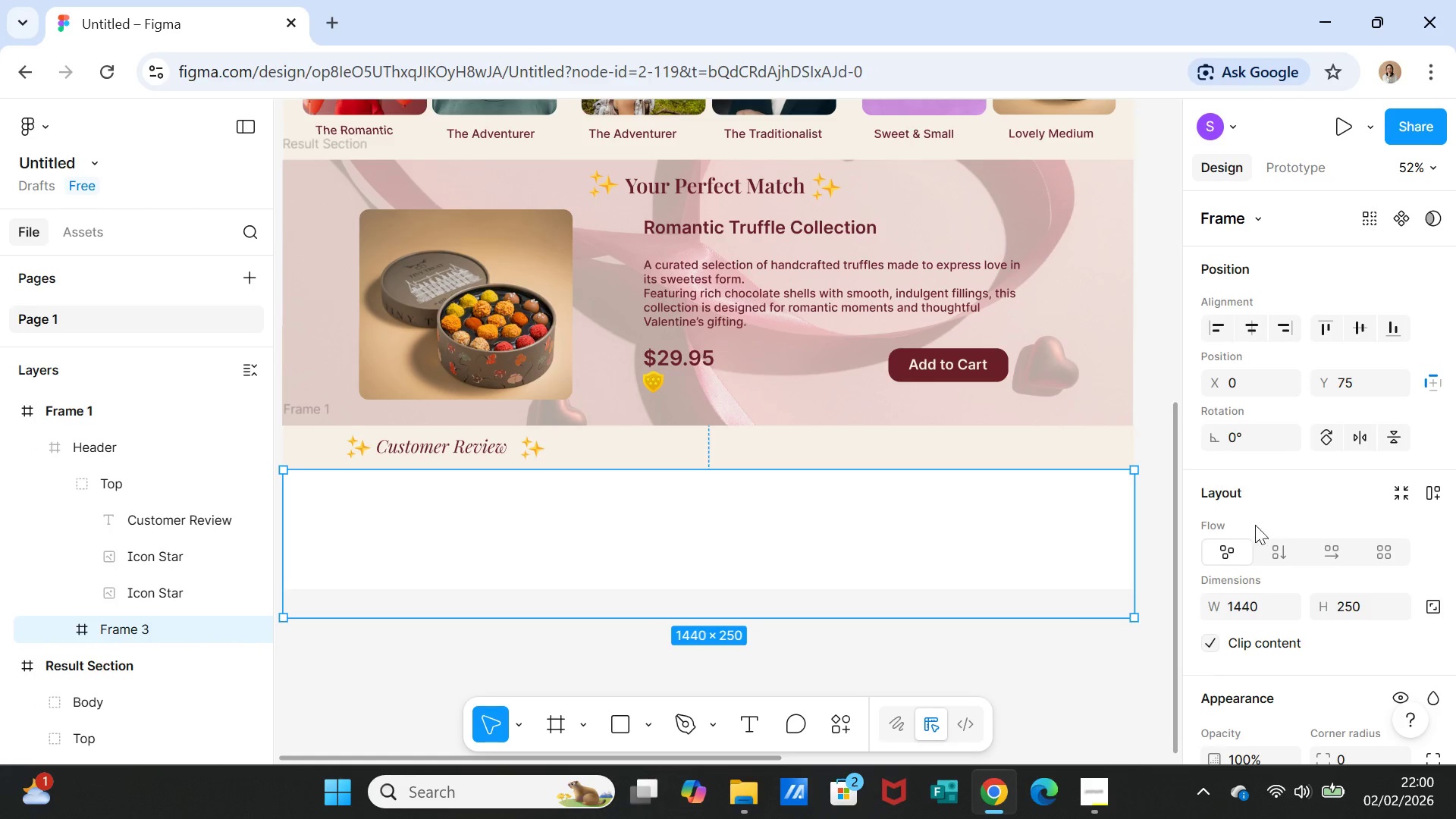 
scroll: coordinate [1345, 541], scroll_direction: down, amount: 2.0
 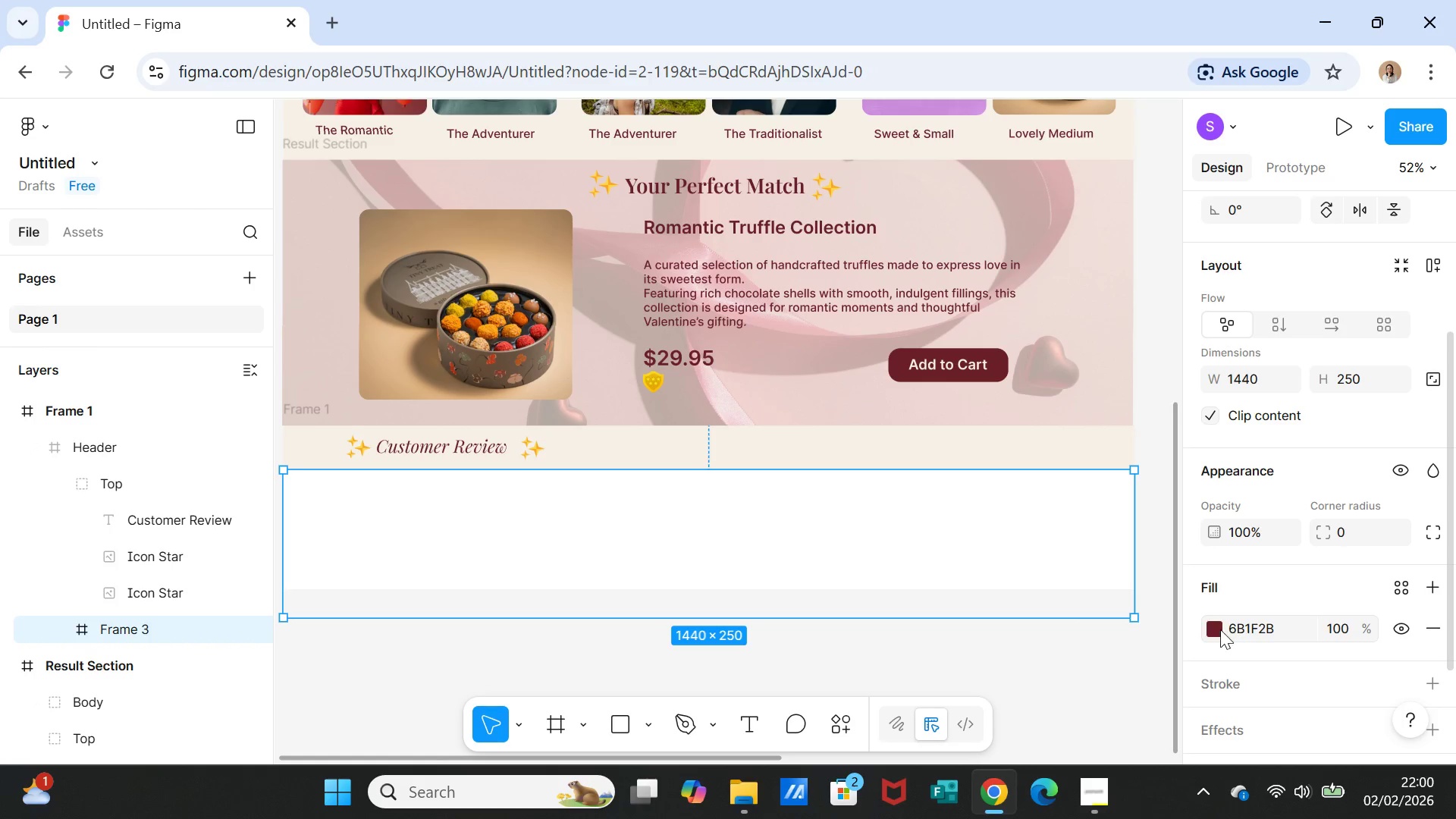 
left_click([1217, 629])
 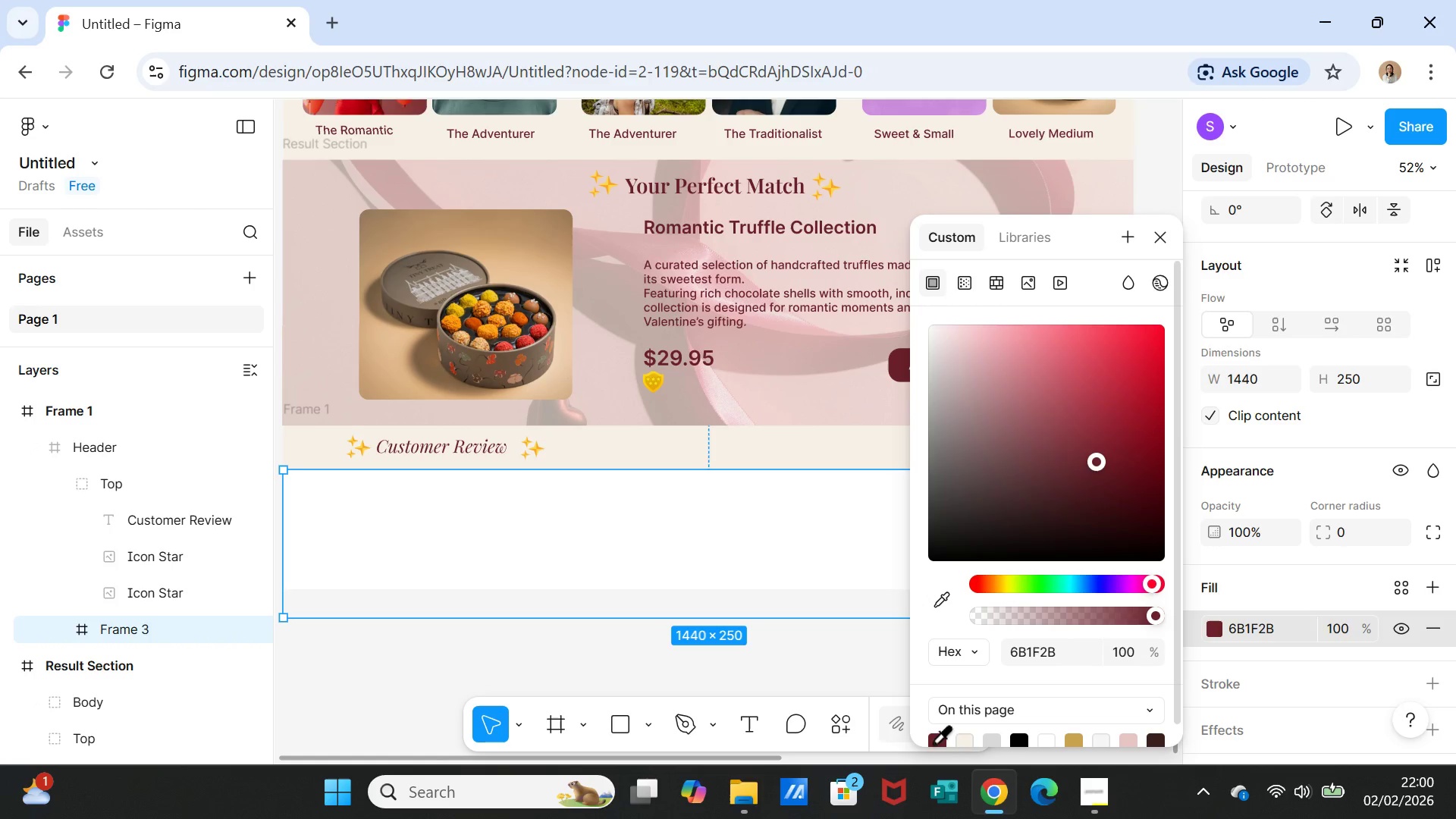 
left_click([931, 742])
 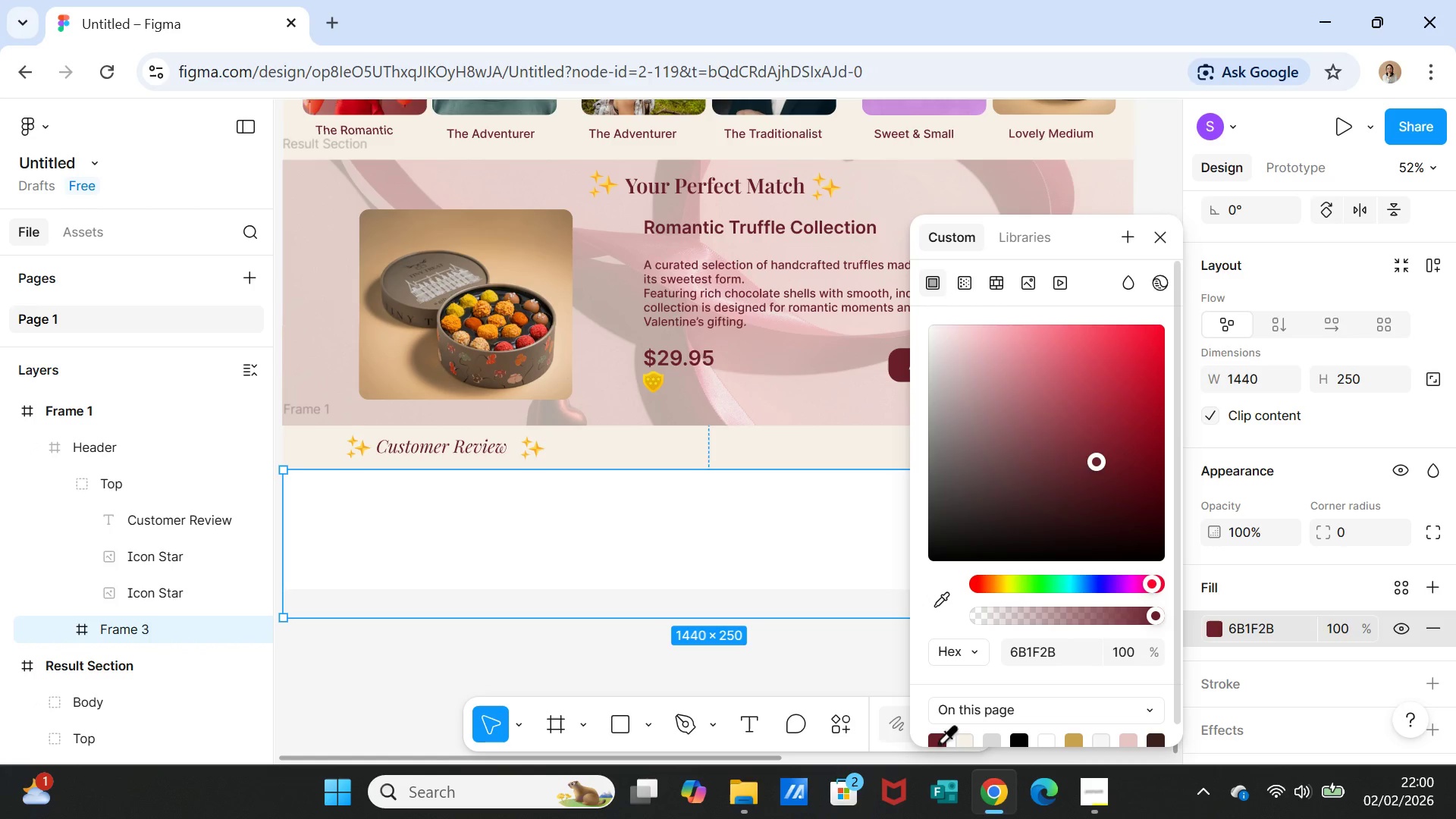 
left_click([934, 745])
 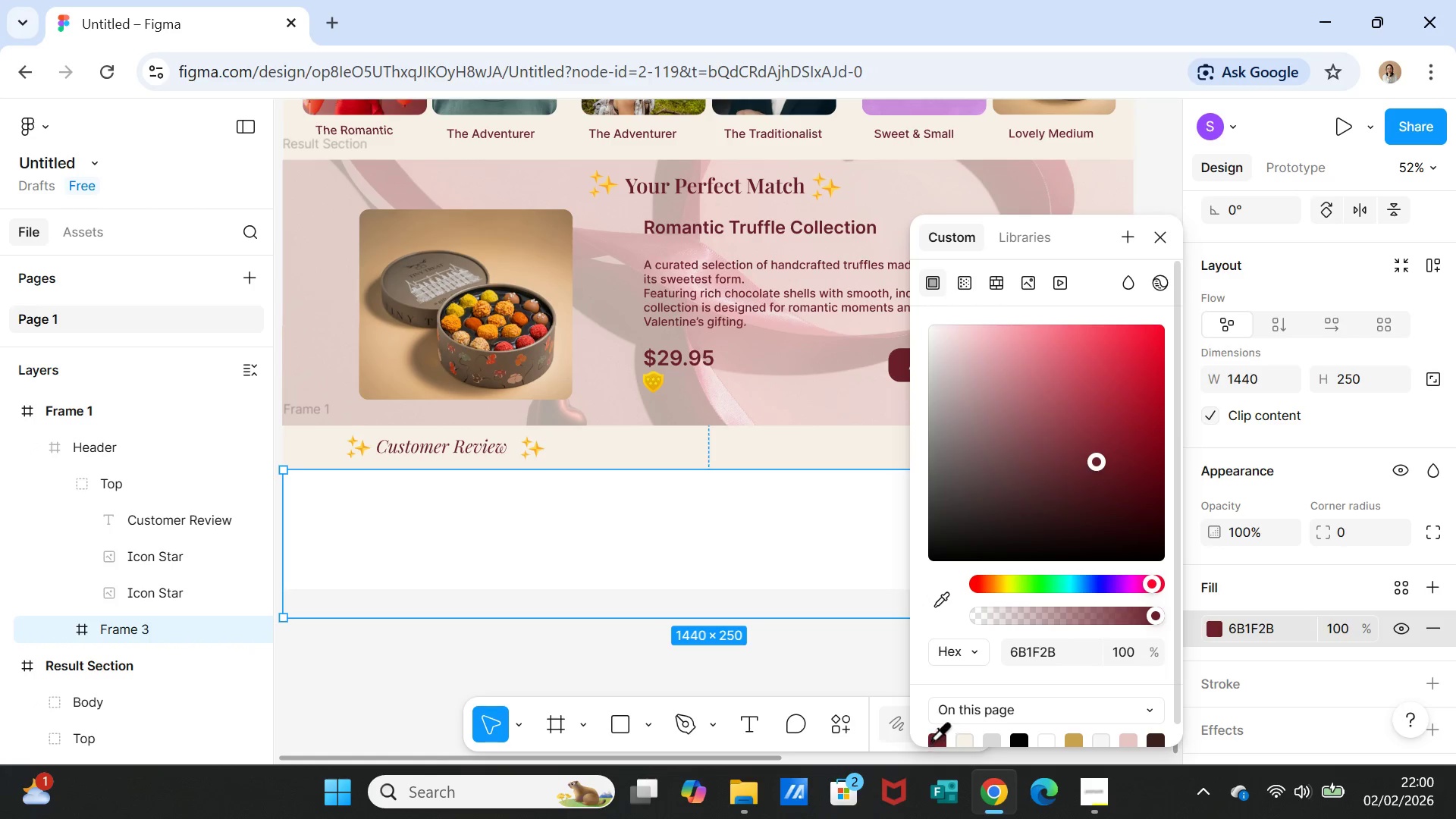 
double_click([930, 744])
 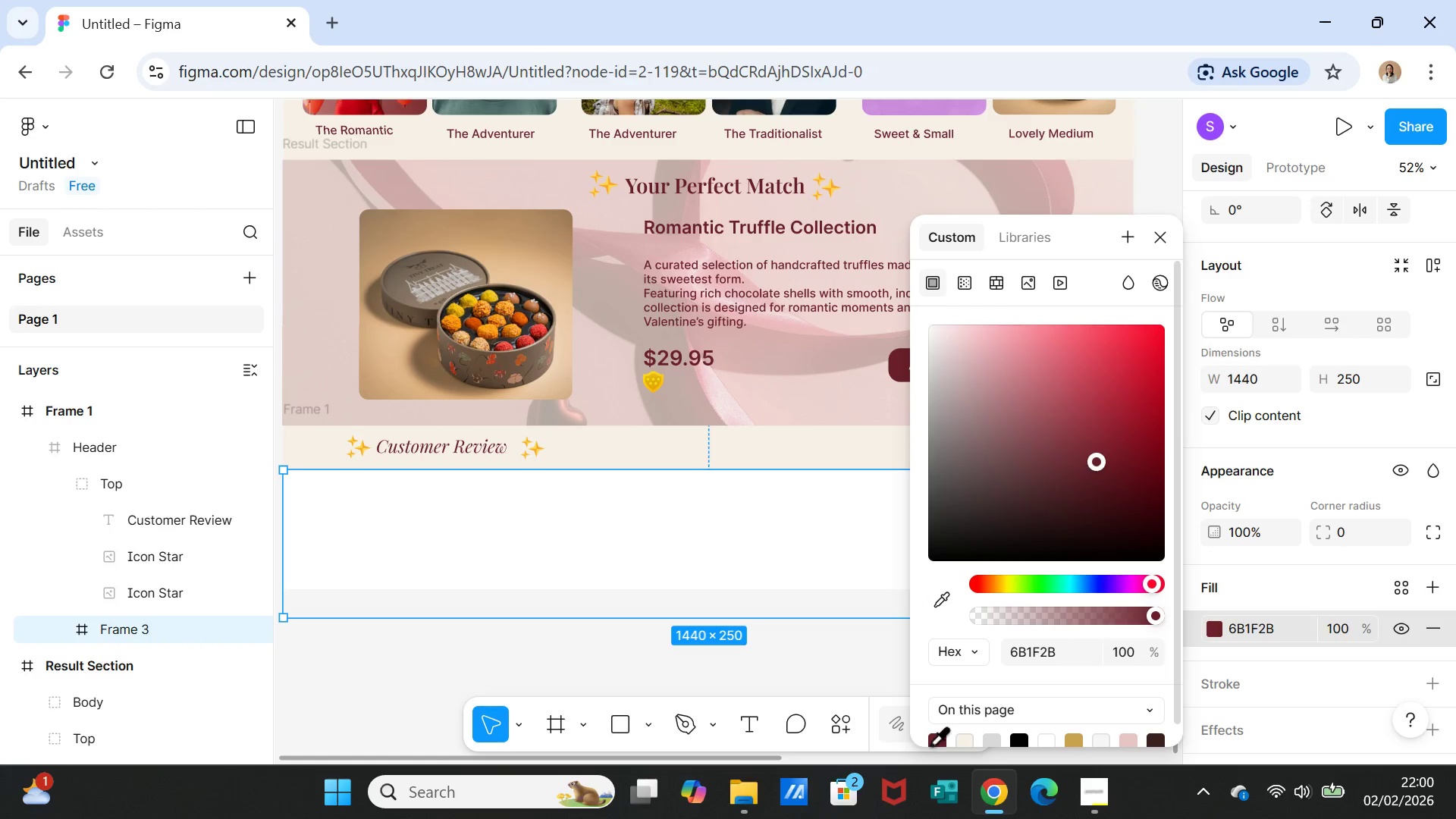 
triple_click([930, 744])
 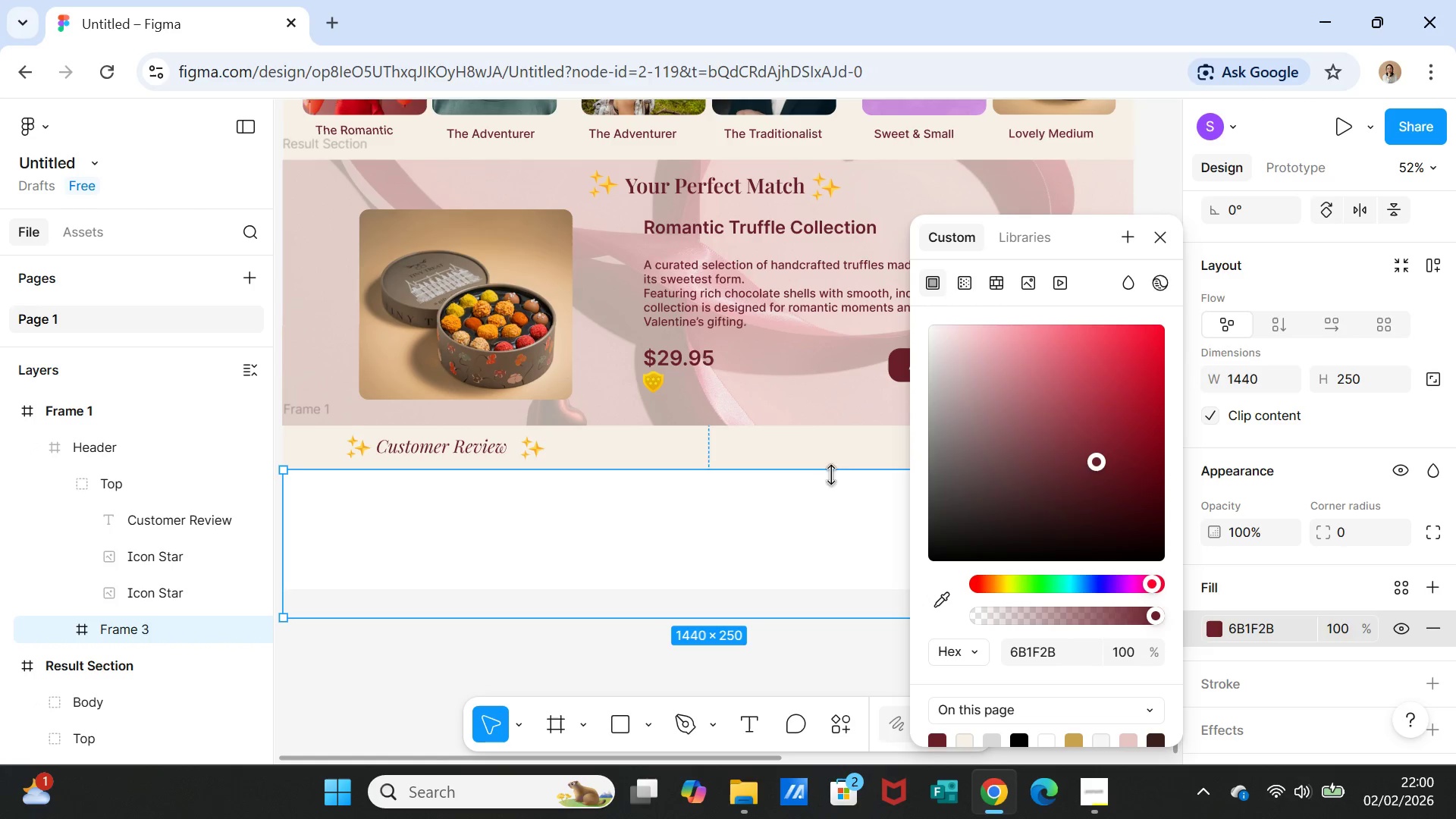 
left_click([832, 510])
 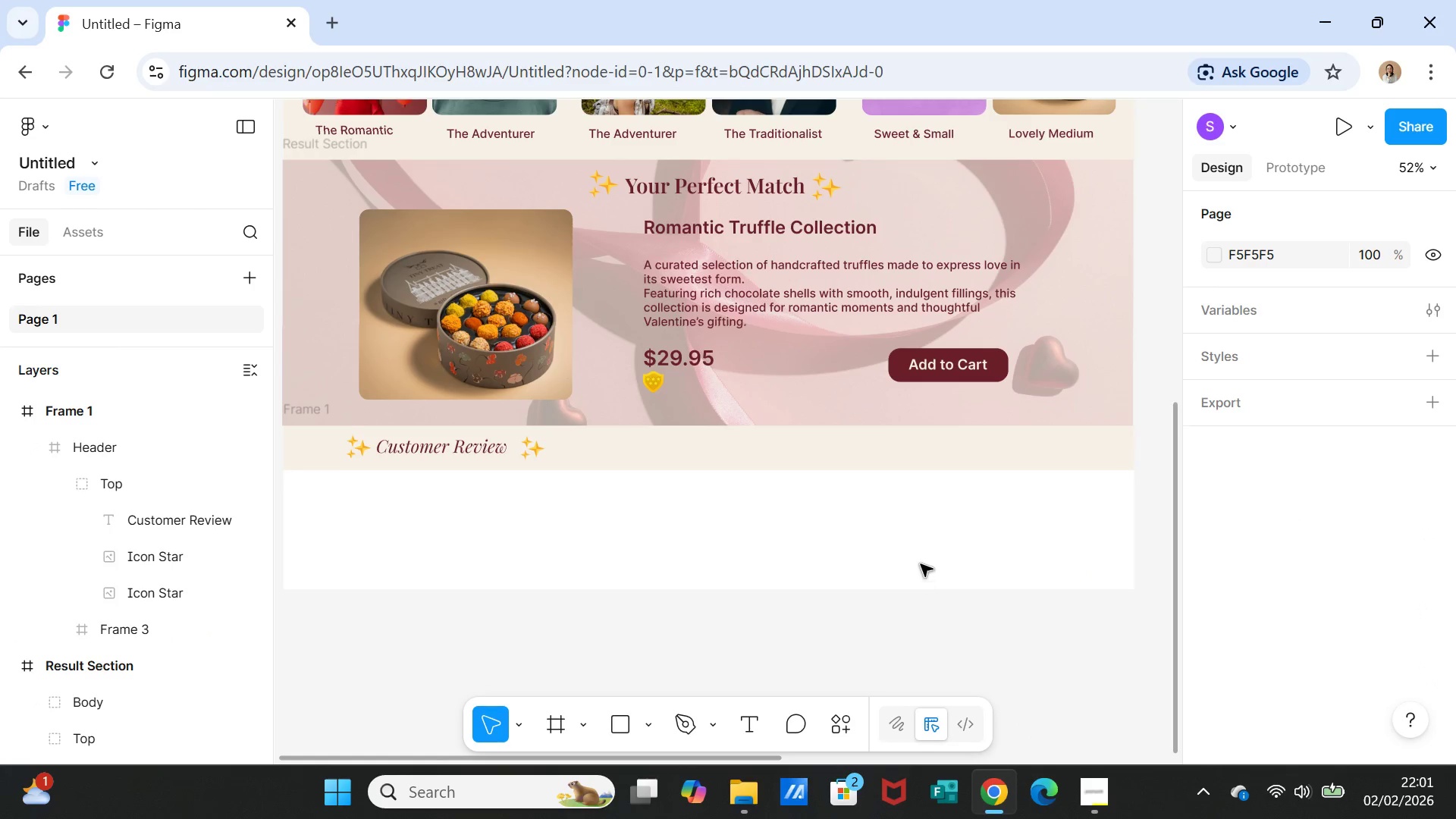 
left_click([921, 561])
 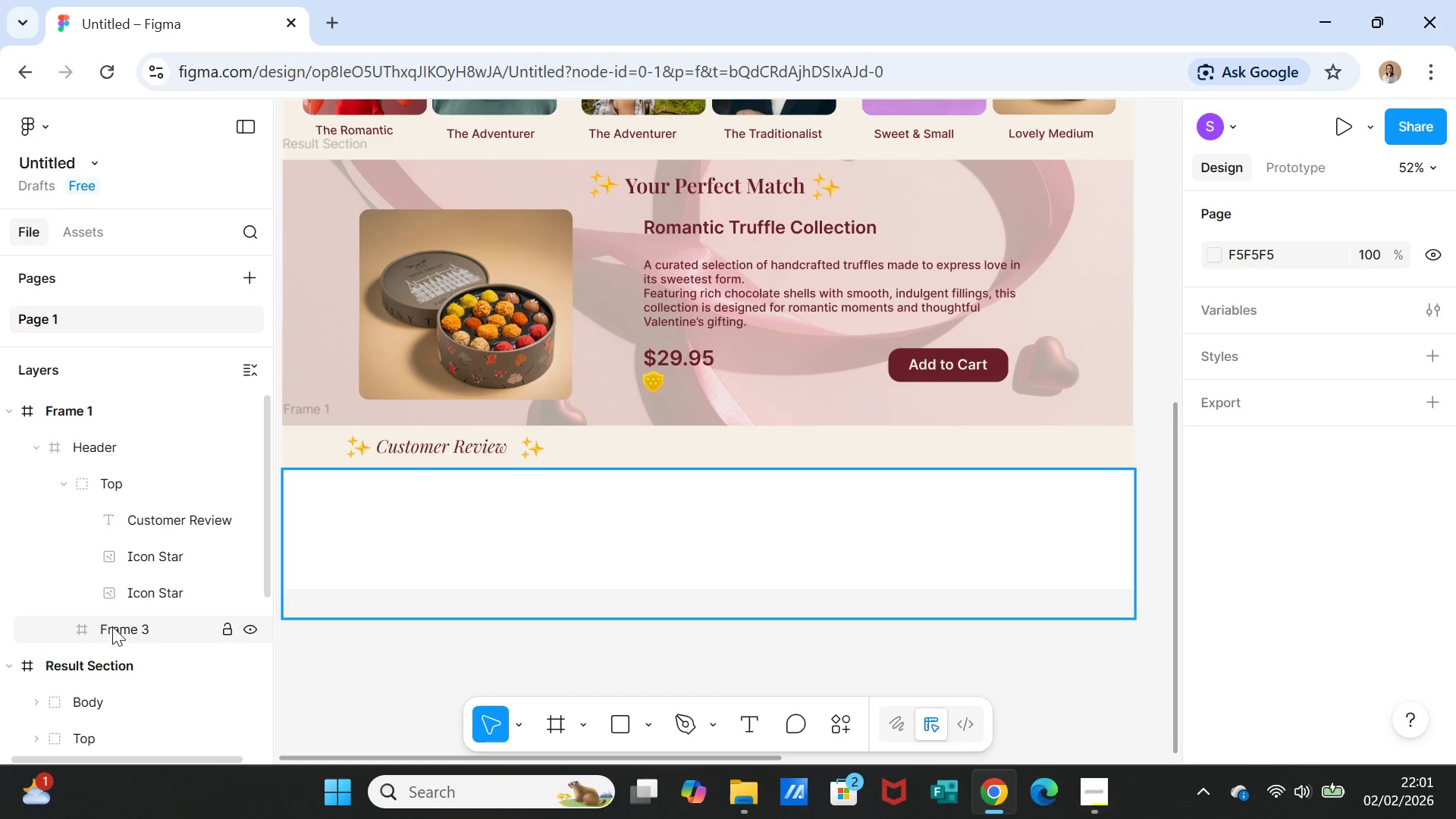 
left_click([109, 633])
 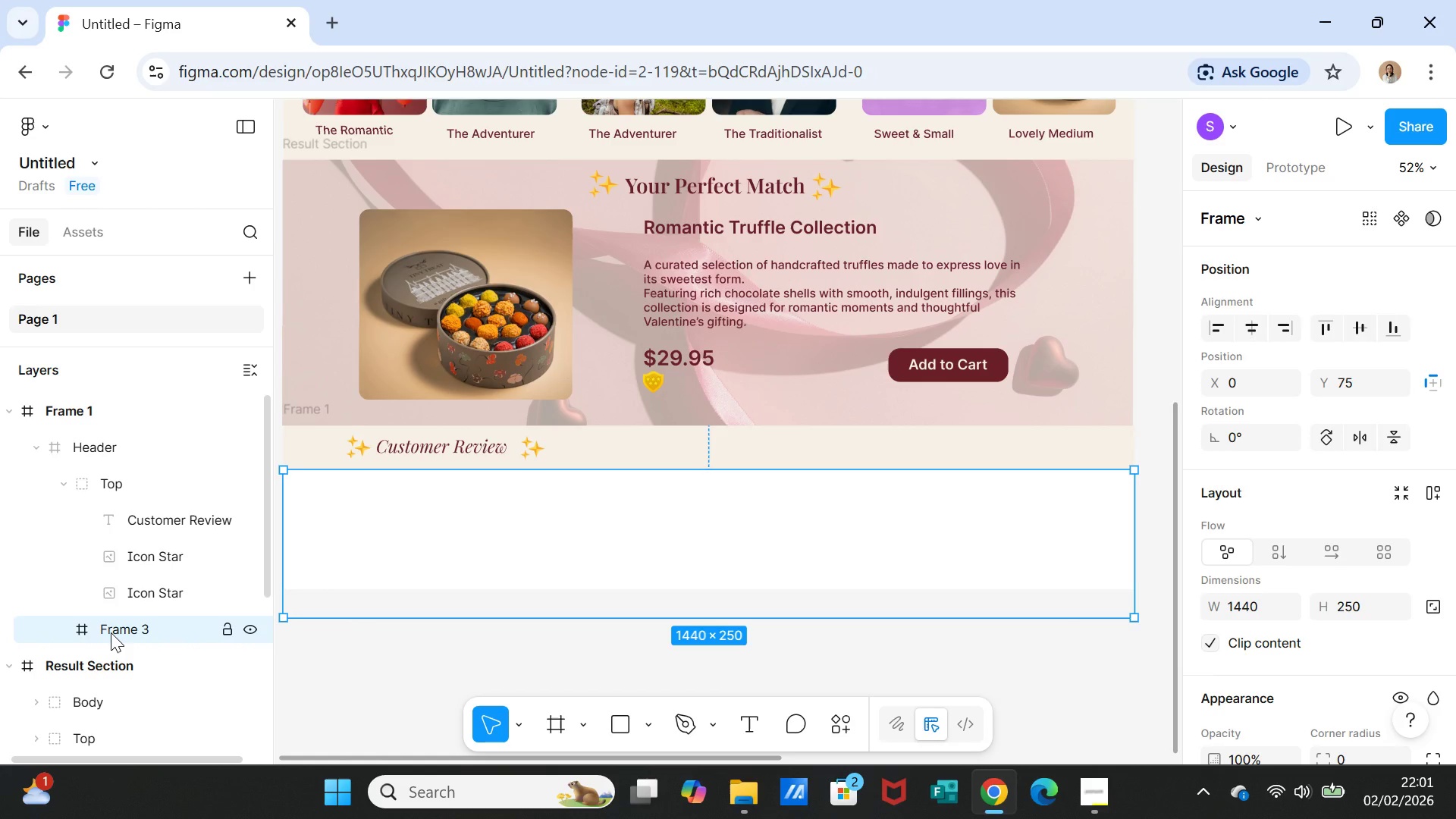 
key(Delete)
 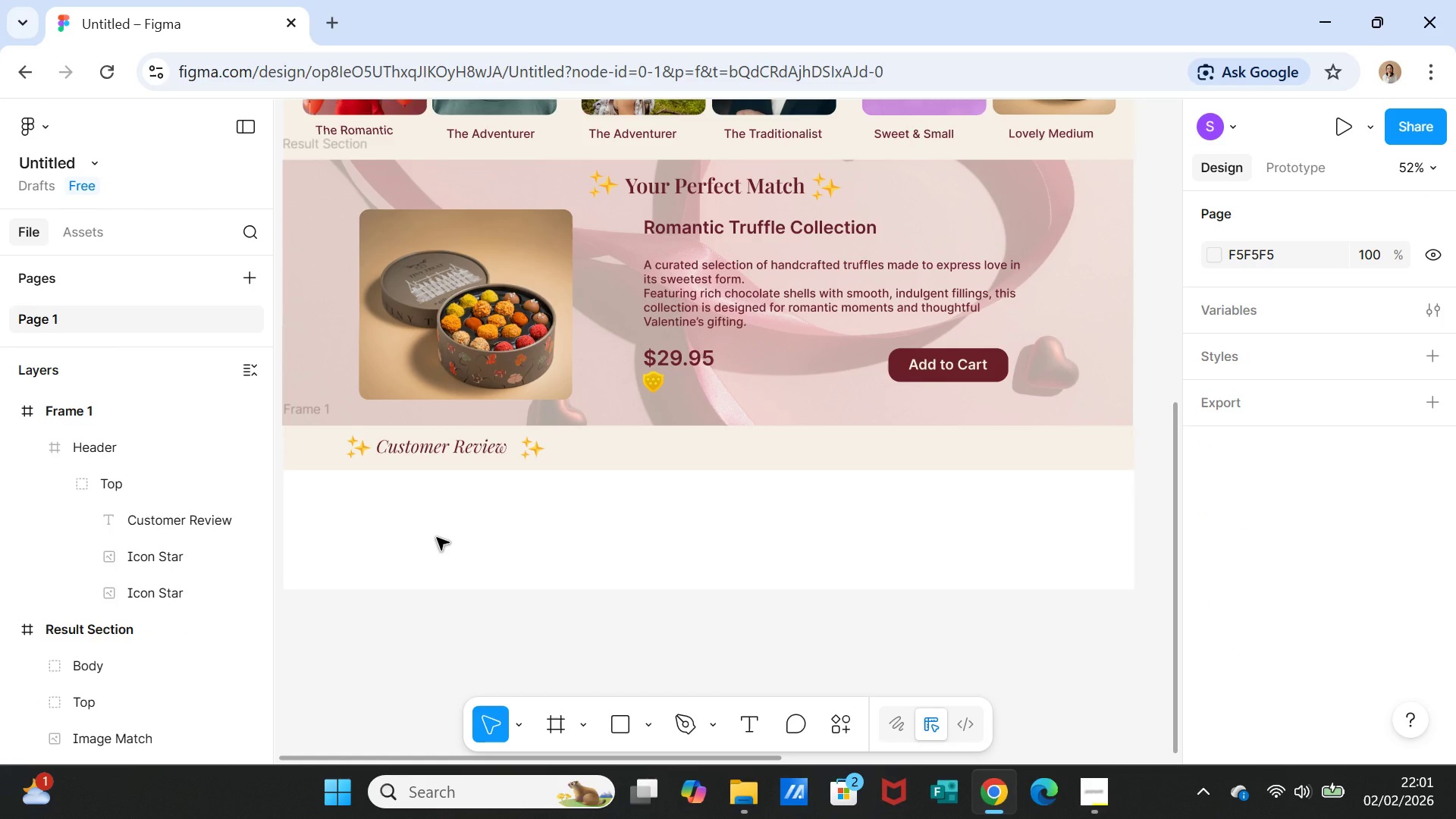 
left_click([437, 538])
 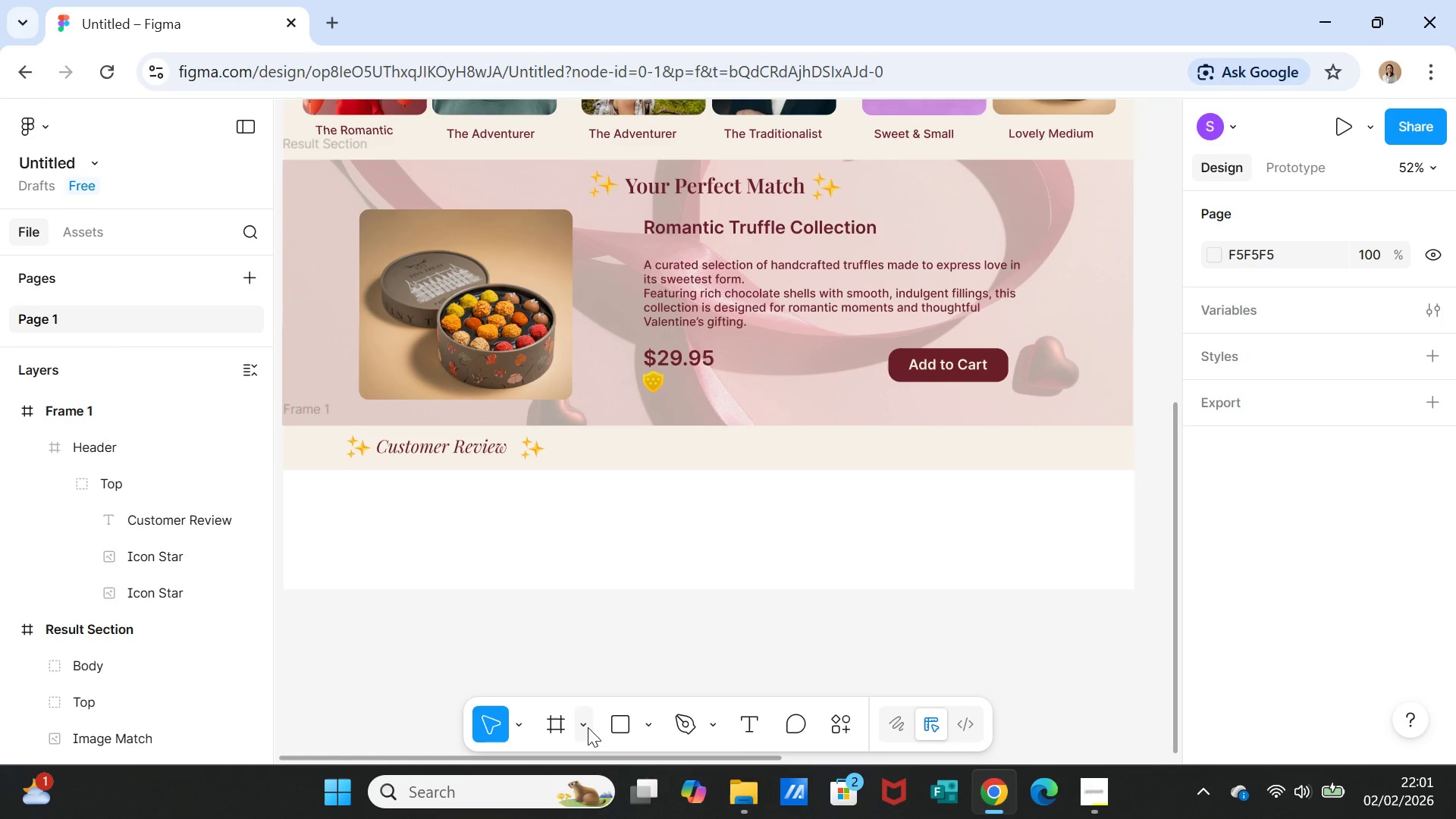 
wait(5.19)
 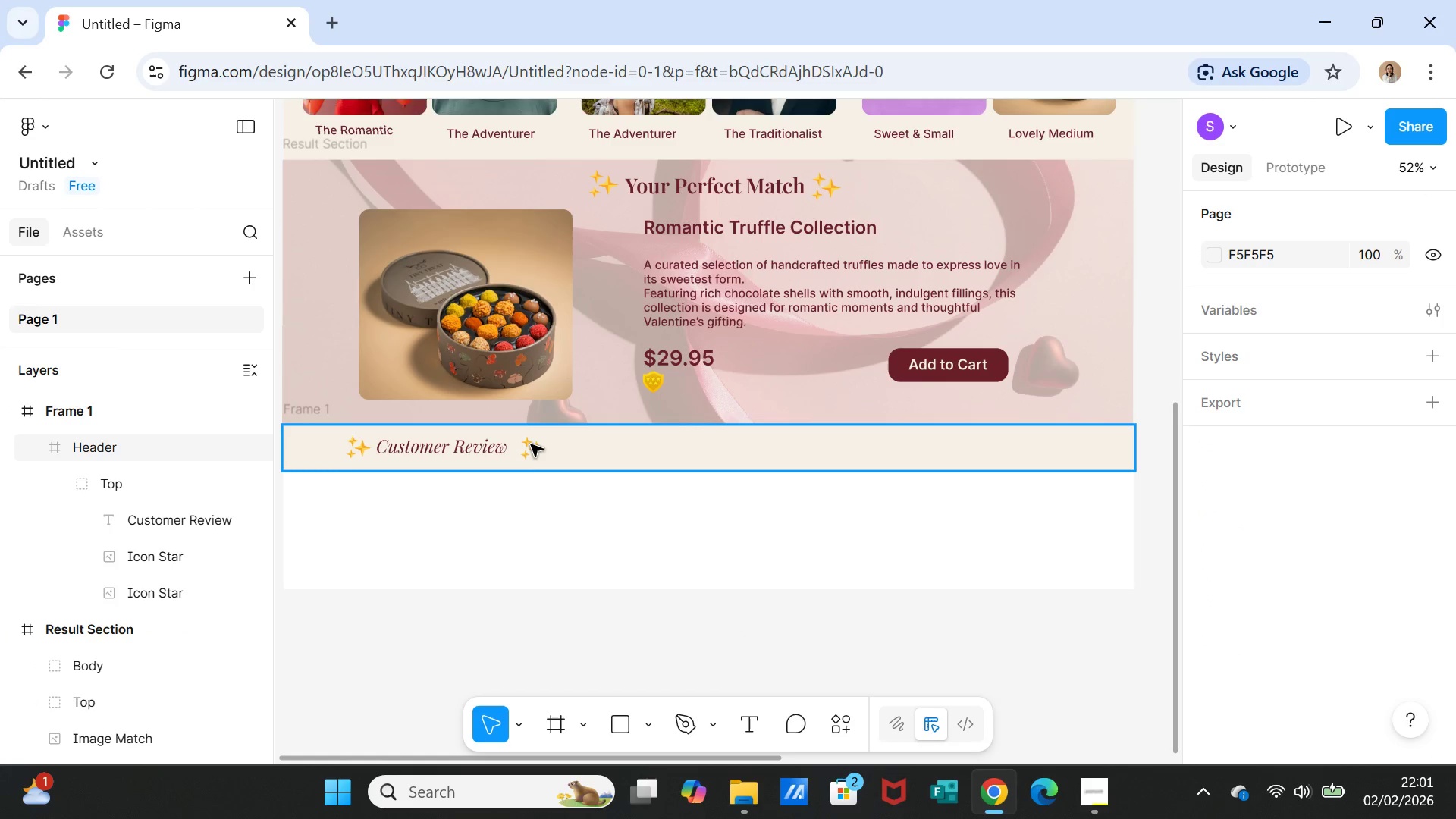 
left_click([540, 454])
 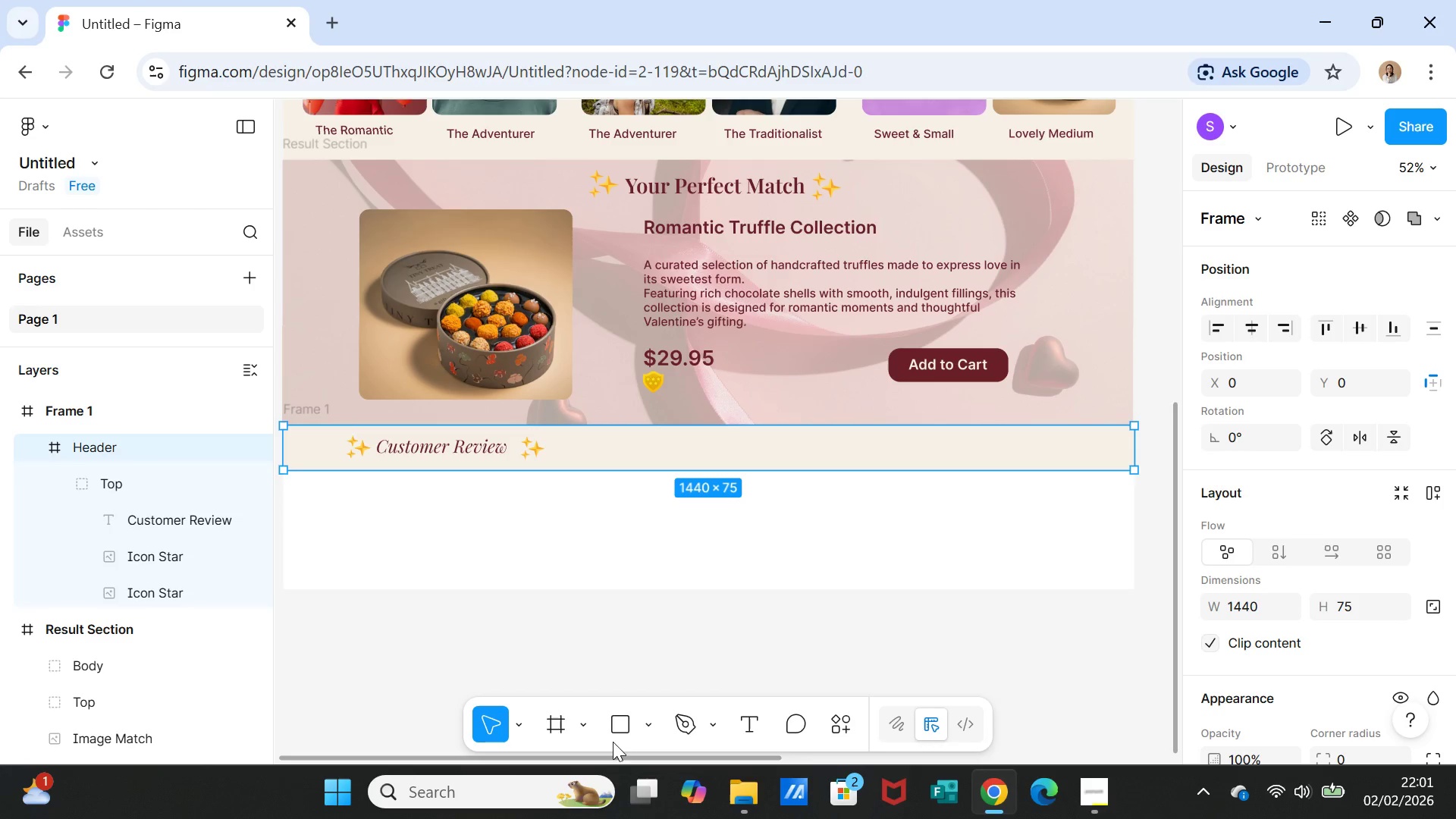 
left_click([625, 729])
 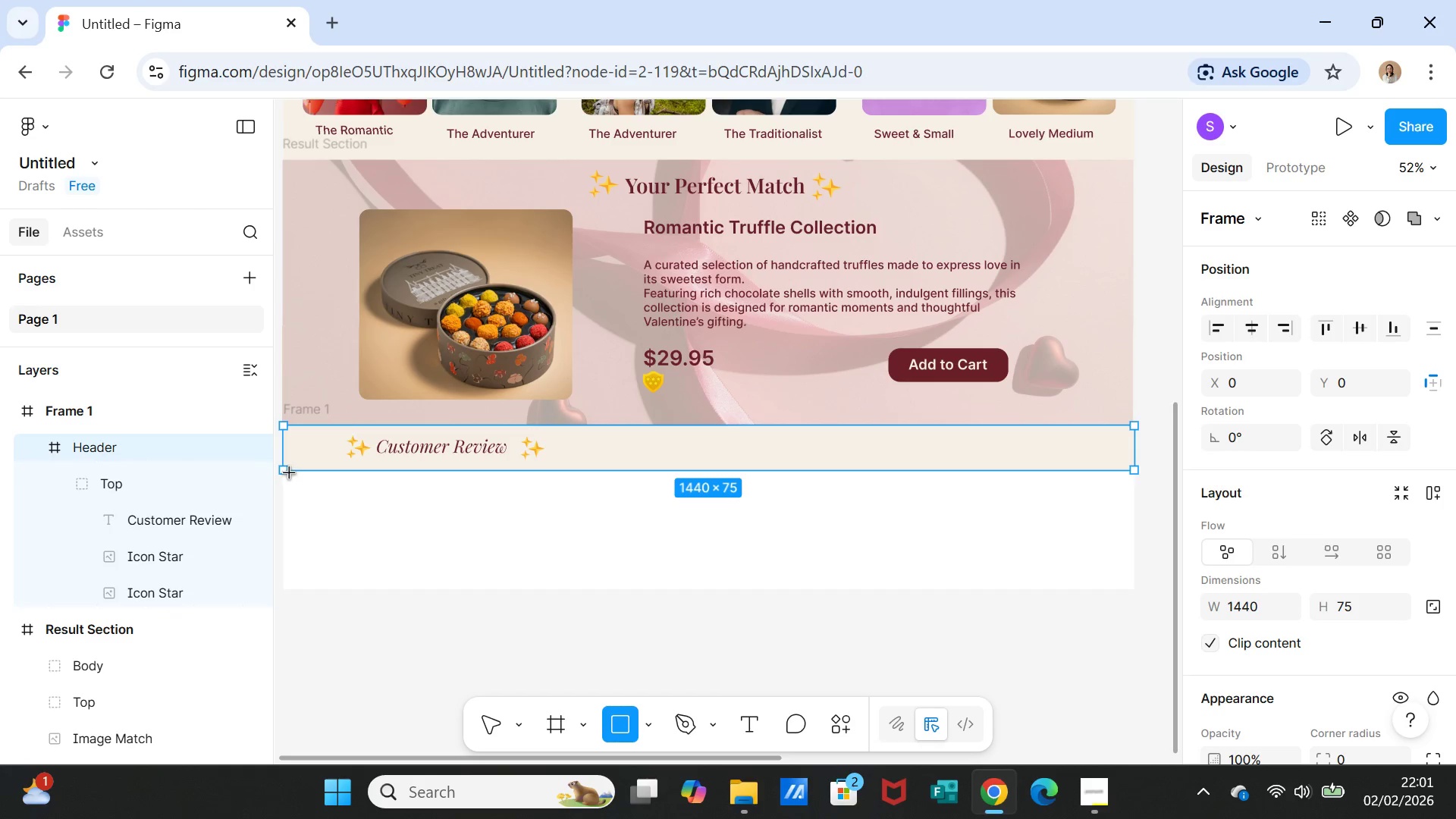 
left_click_drag(start_coordinate=[287, 473], to_coordinate=[1132, 613])
 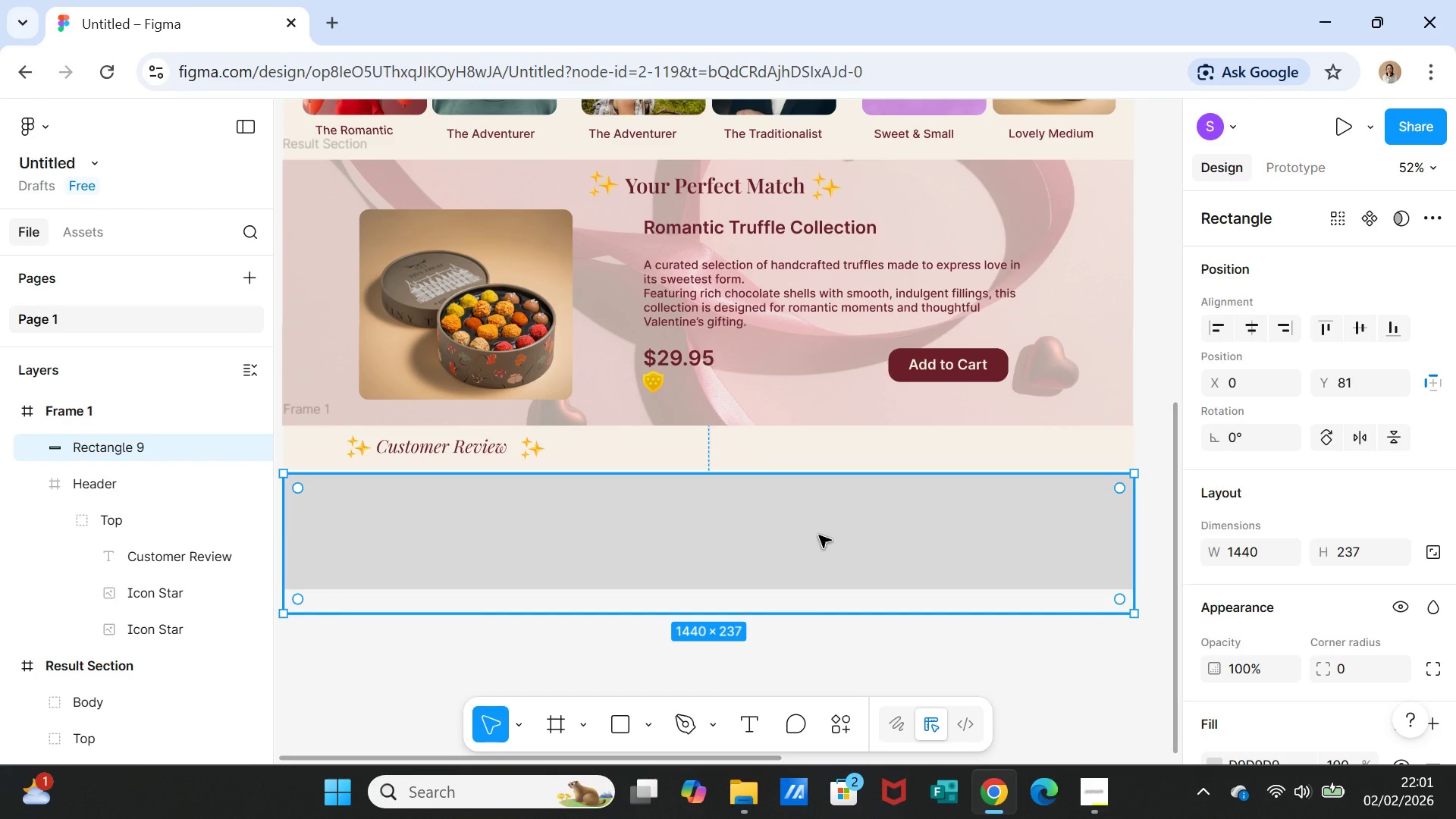 
left_click_drag(start_coordinate=[819, 535], to_coordinate=[820, 529])
 